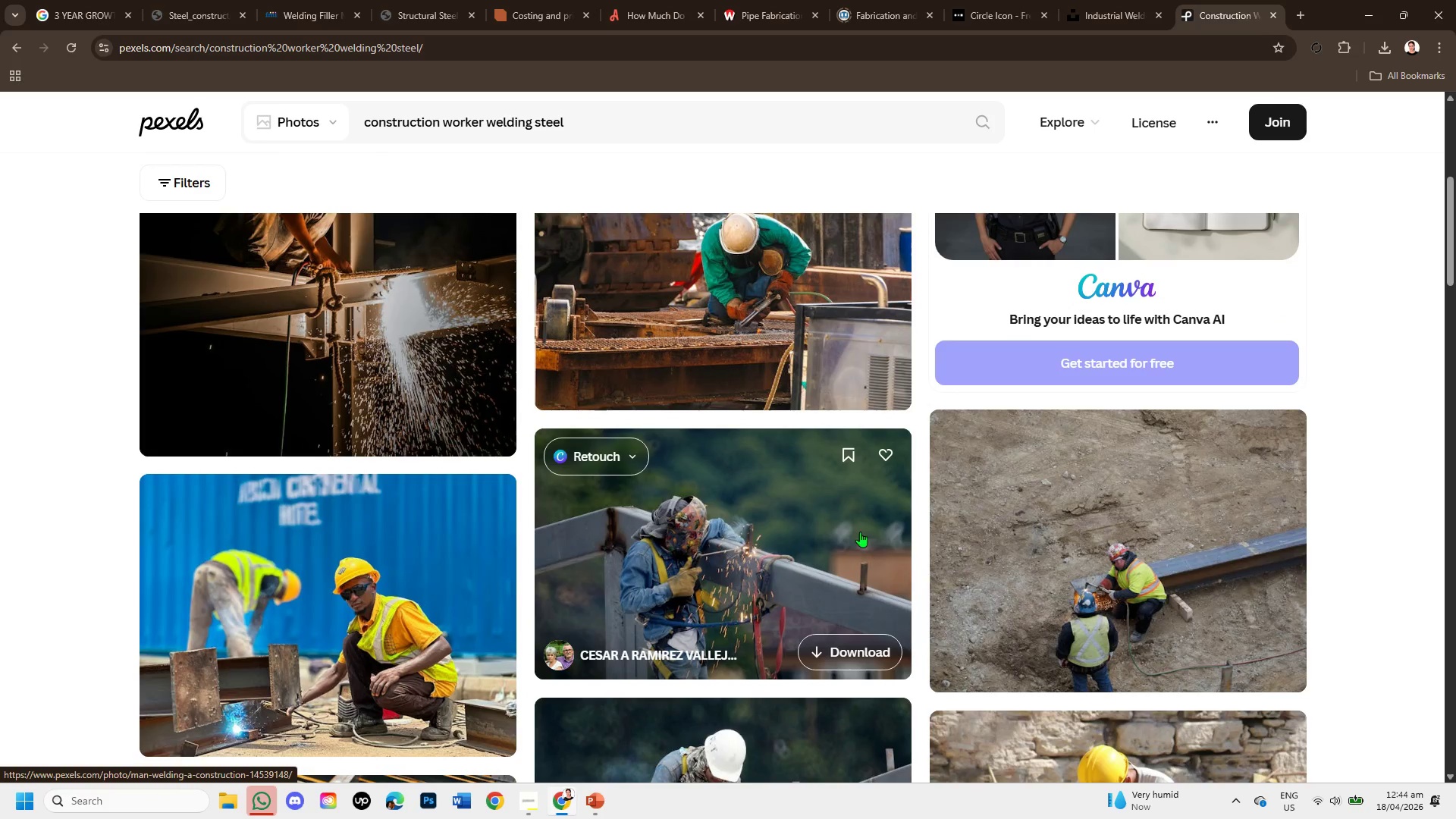 
scroll: coordinate [595, 299], scroll_direction: up, amount: 4.0
 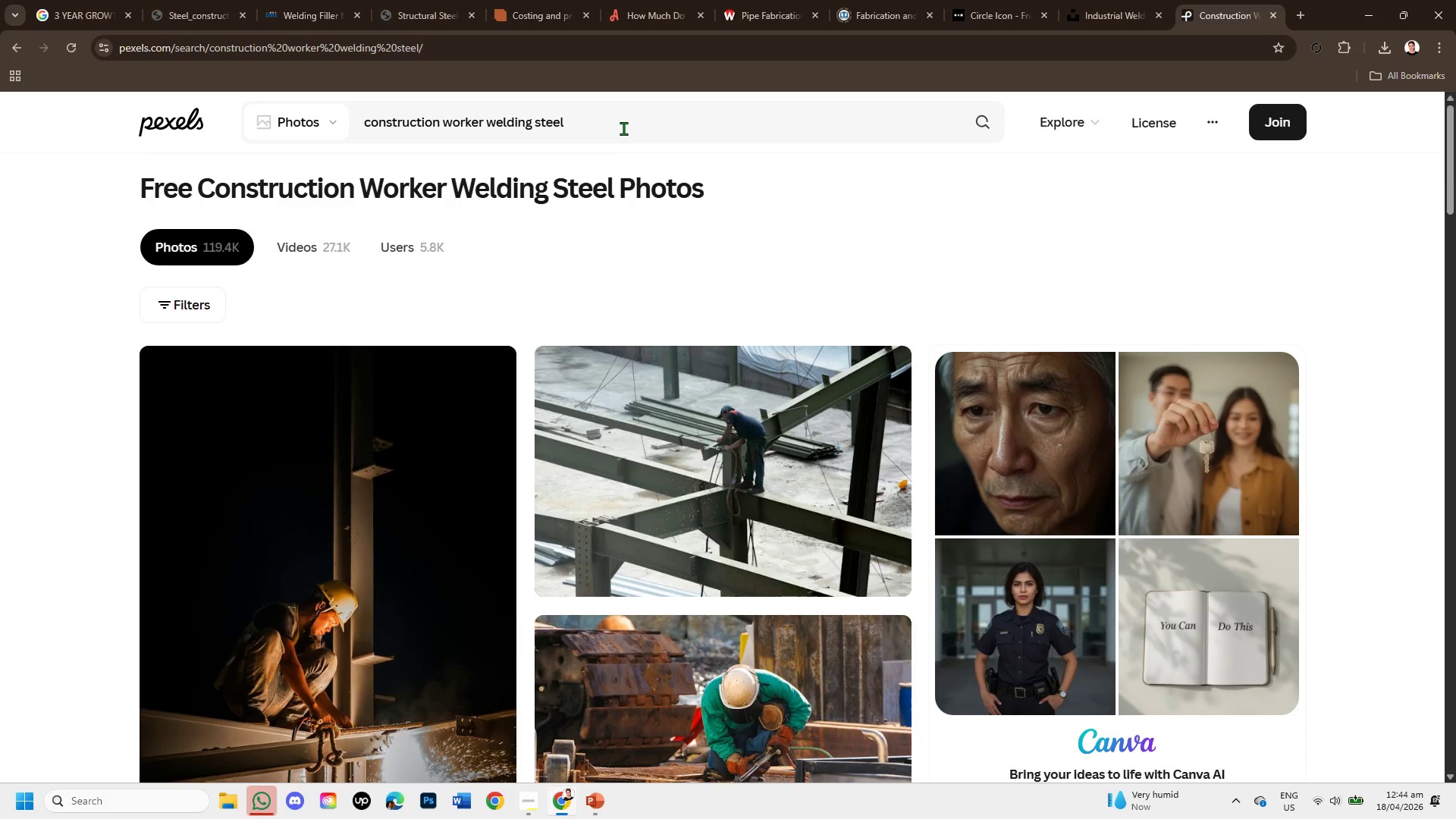 
left_click([623, 128])
 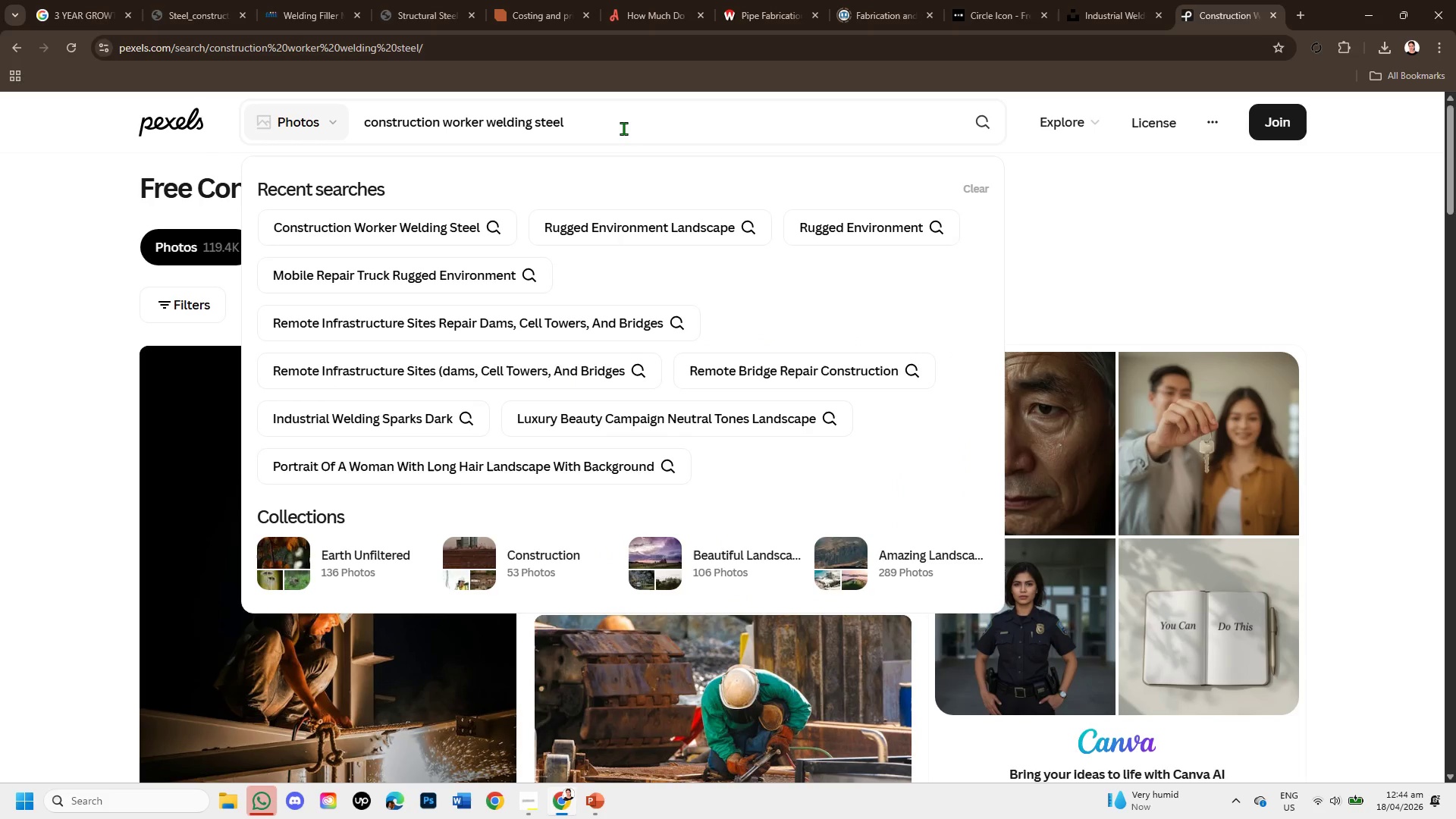 
type( dark )
 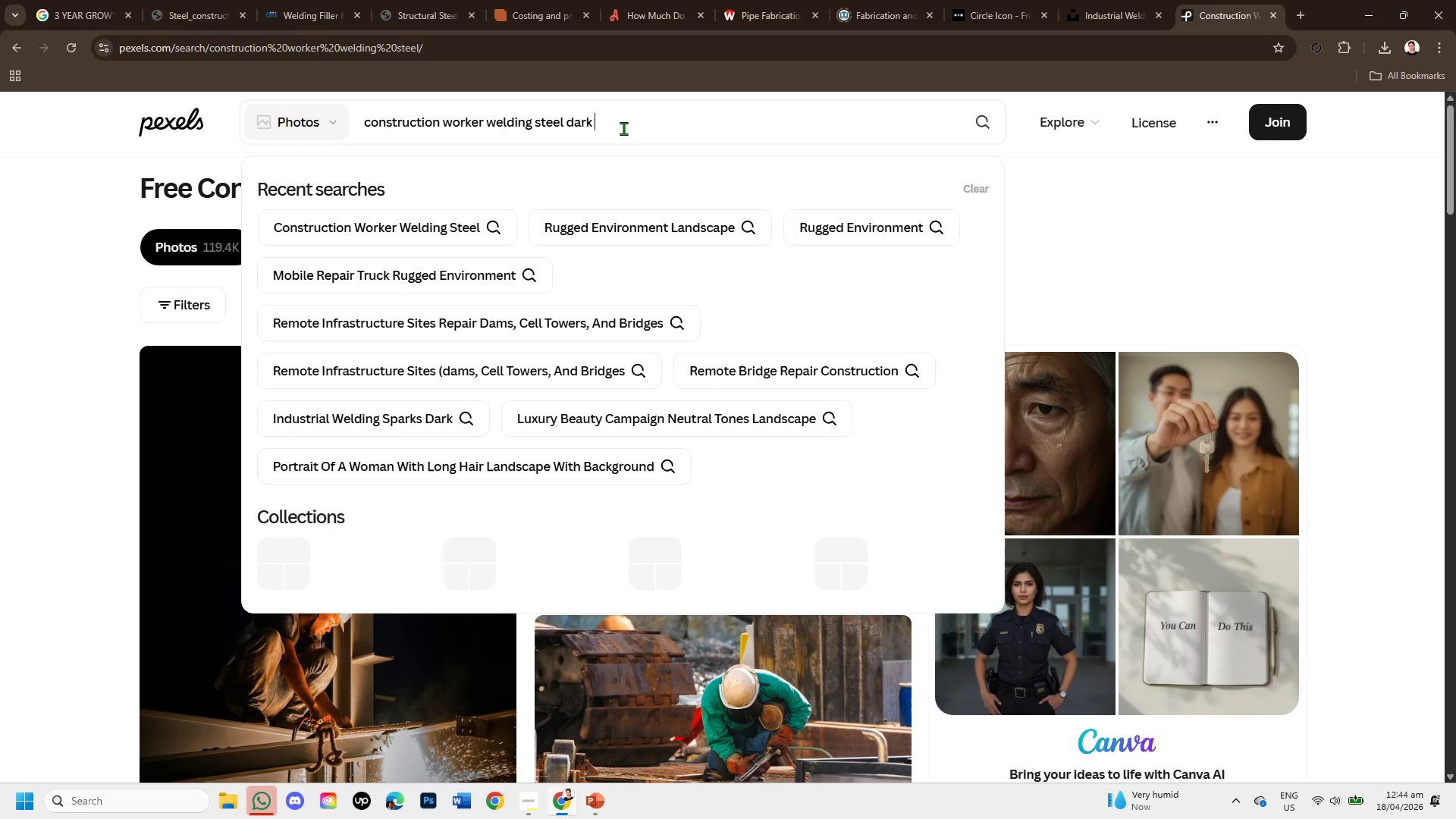 
key(Enter)
 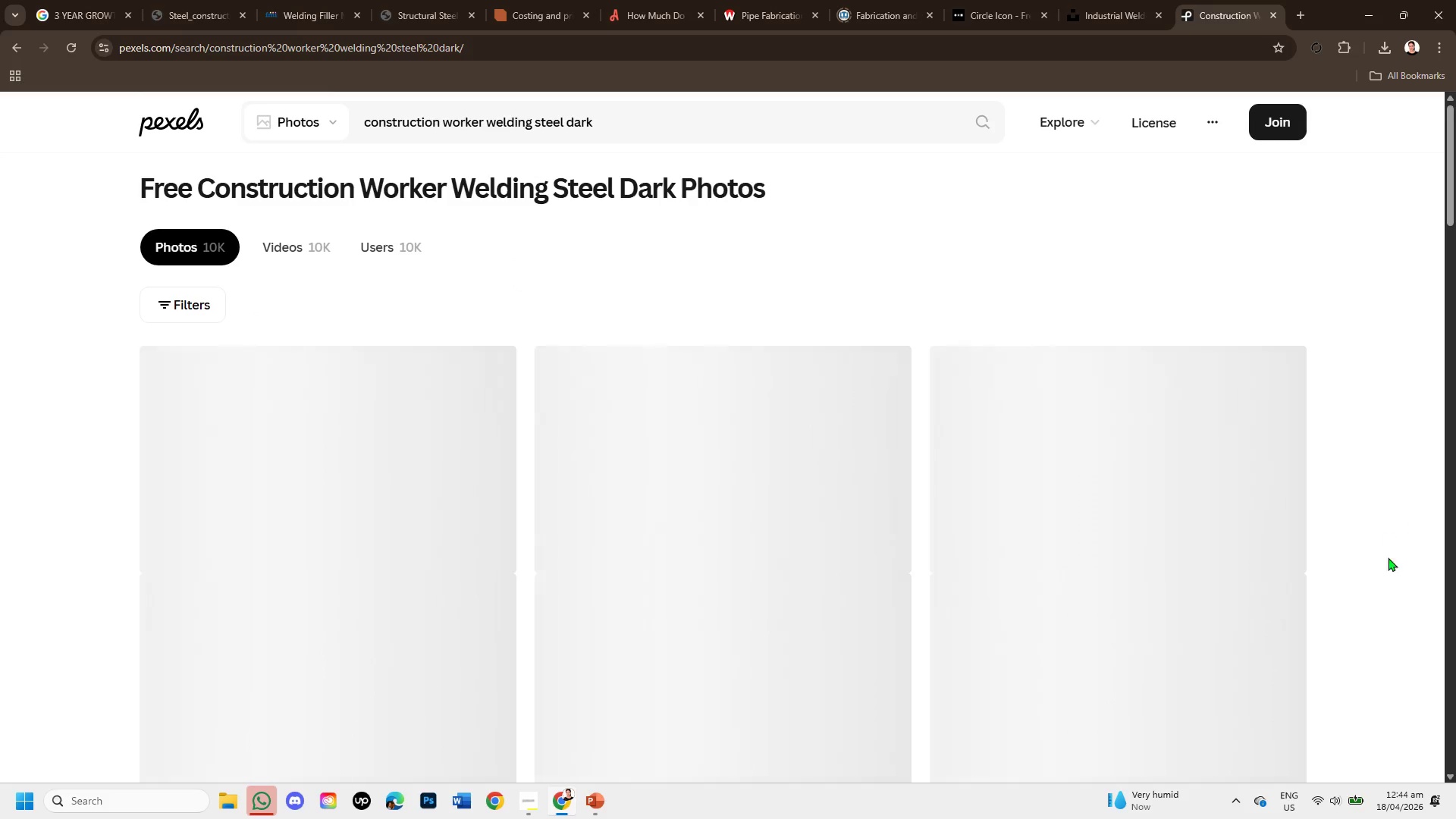 
scroll: coordinate [1193, 522], scroll_direction: down, amount: 4.0
 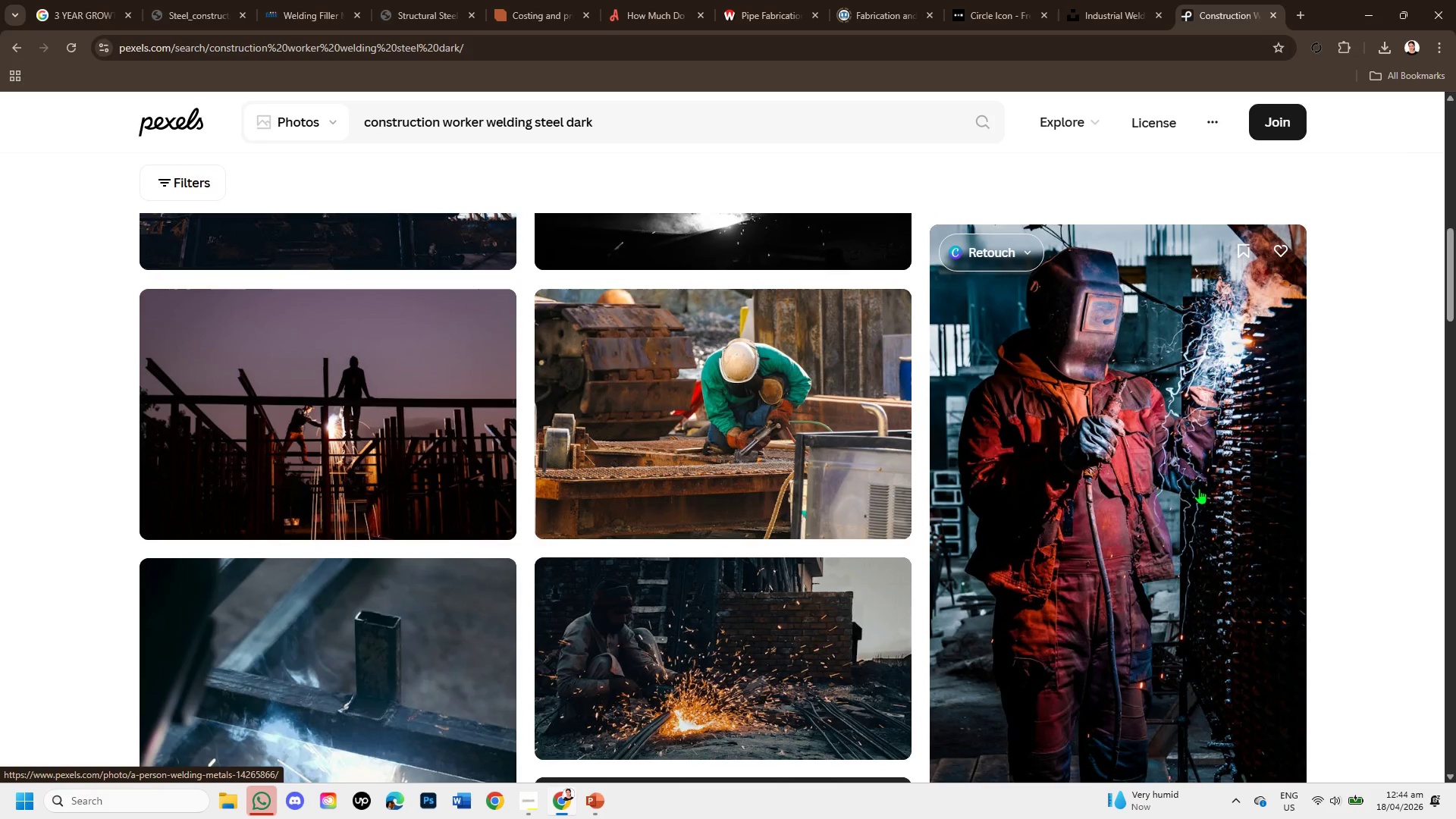 
scroll: coordinate [1179, 504], scroll_direction: up, amount: 1.0
 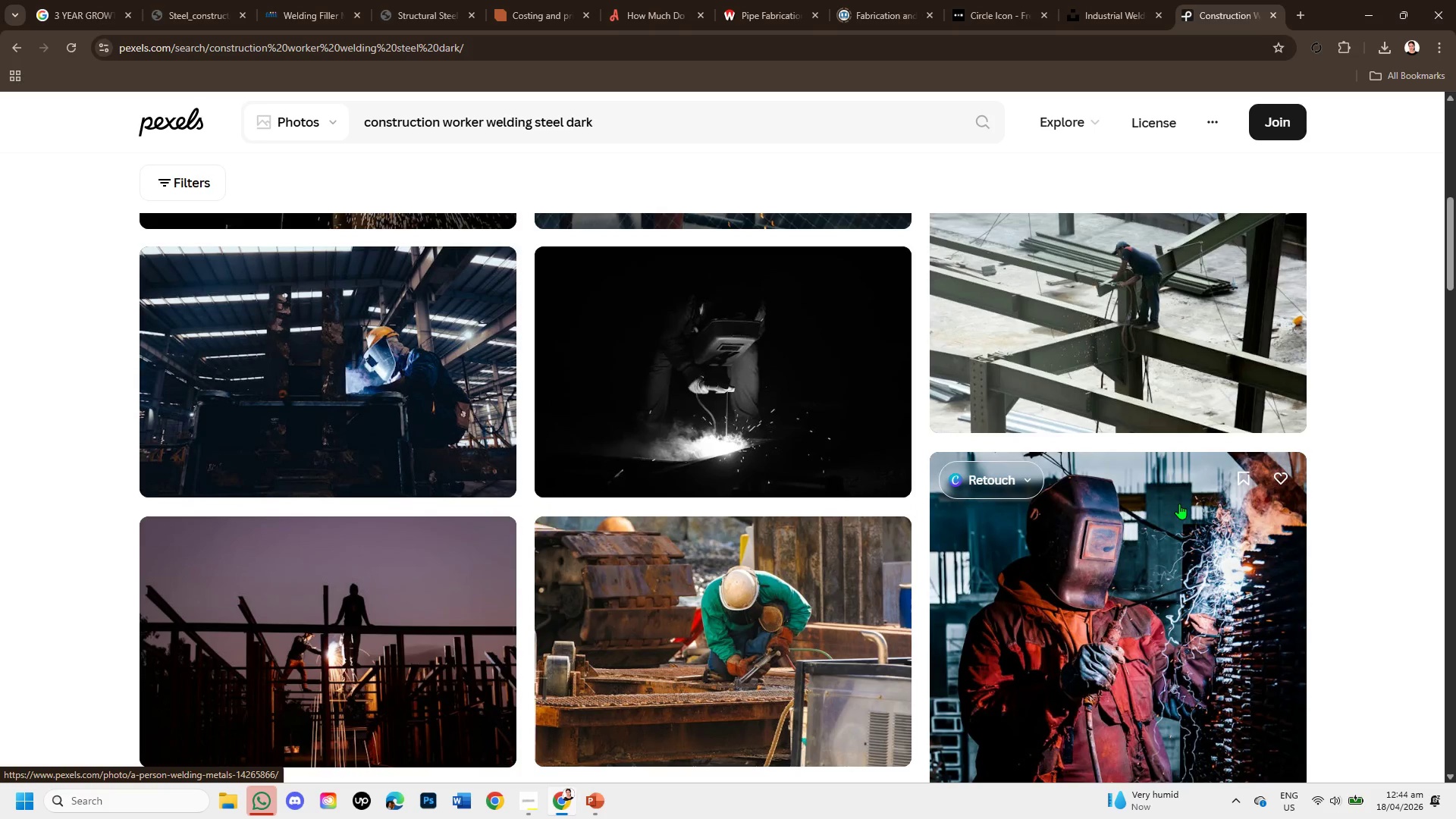 
scroll: coordinate [1214, 489], scroll_direction: down, amount: 6.0
 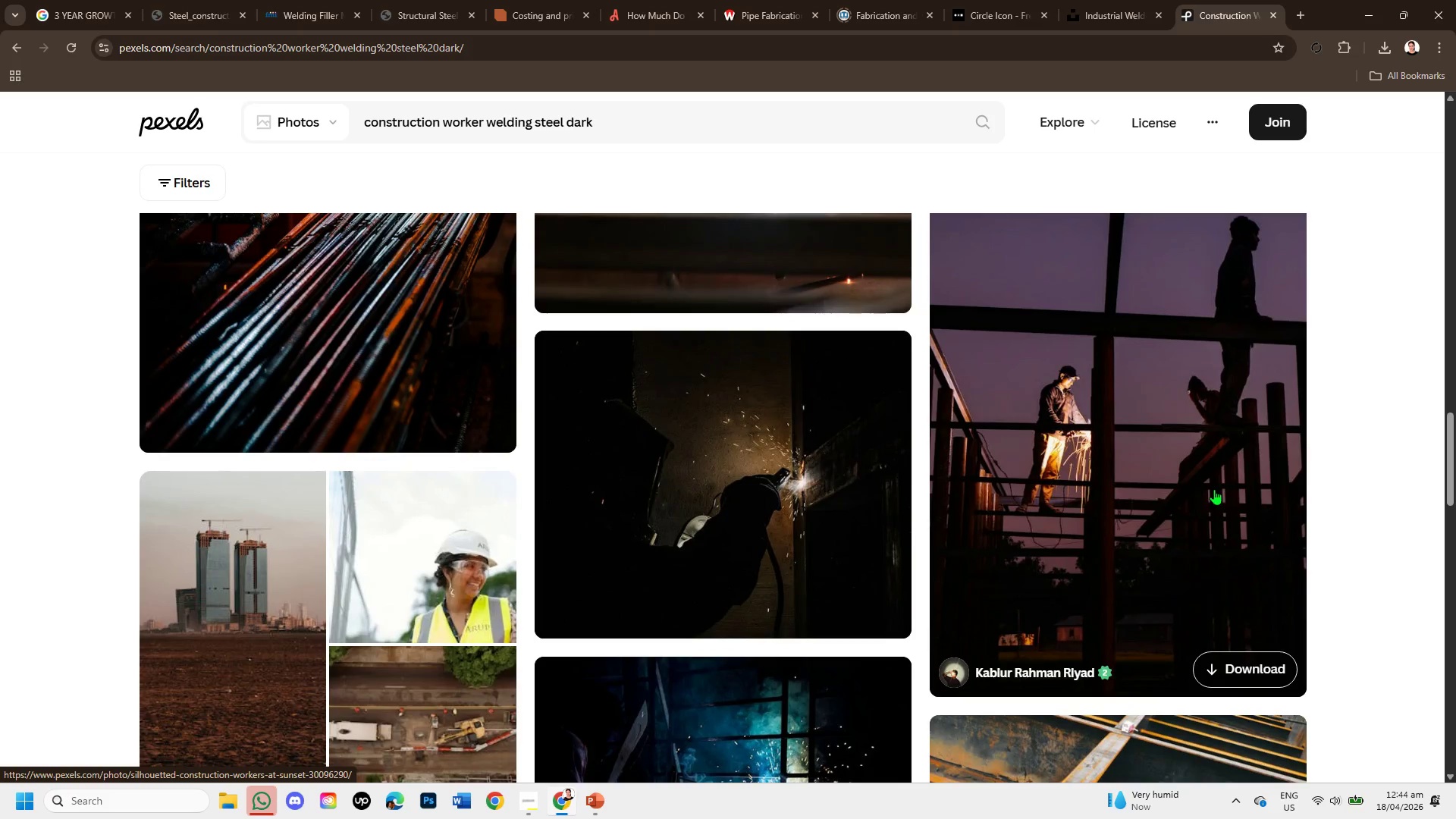 
scroll: coordinate [1171, 556], scroll_direction: down, amount: 6.0
 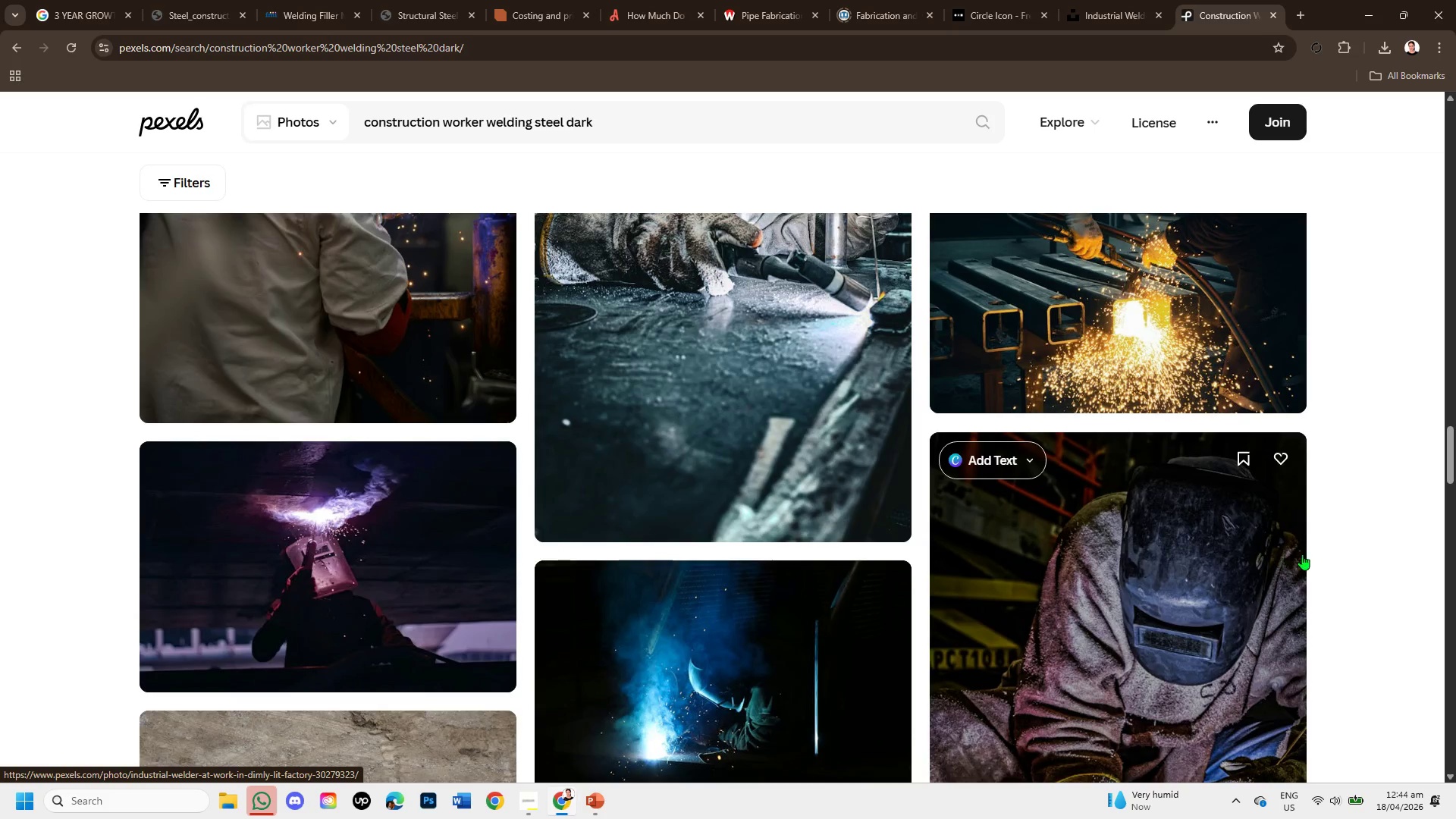 
scroll: coordinate [1351, 553], scroll_direction: up, amount: 1.0
 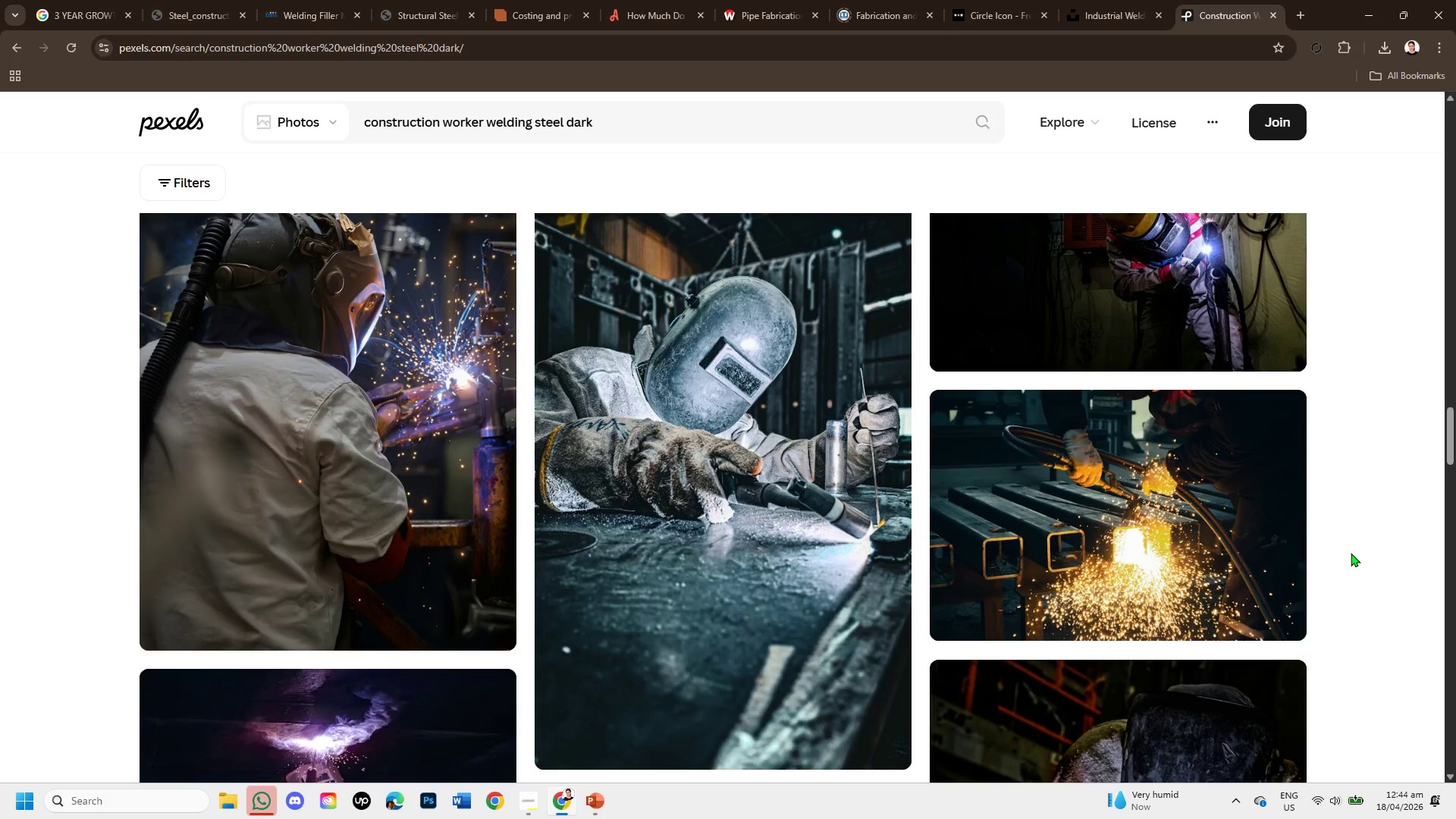 
scroll: coordinate [1351, 553], scroll_direction: down, amount: 1.0
 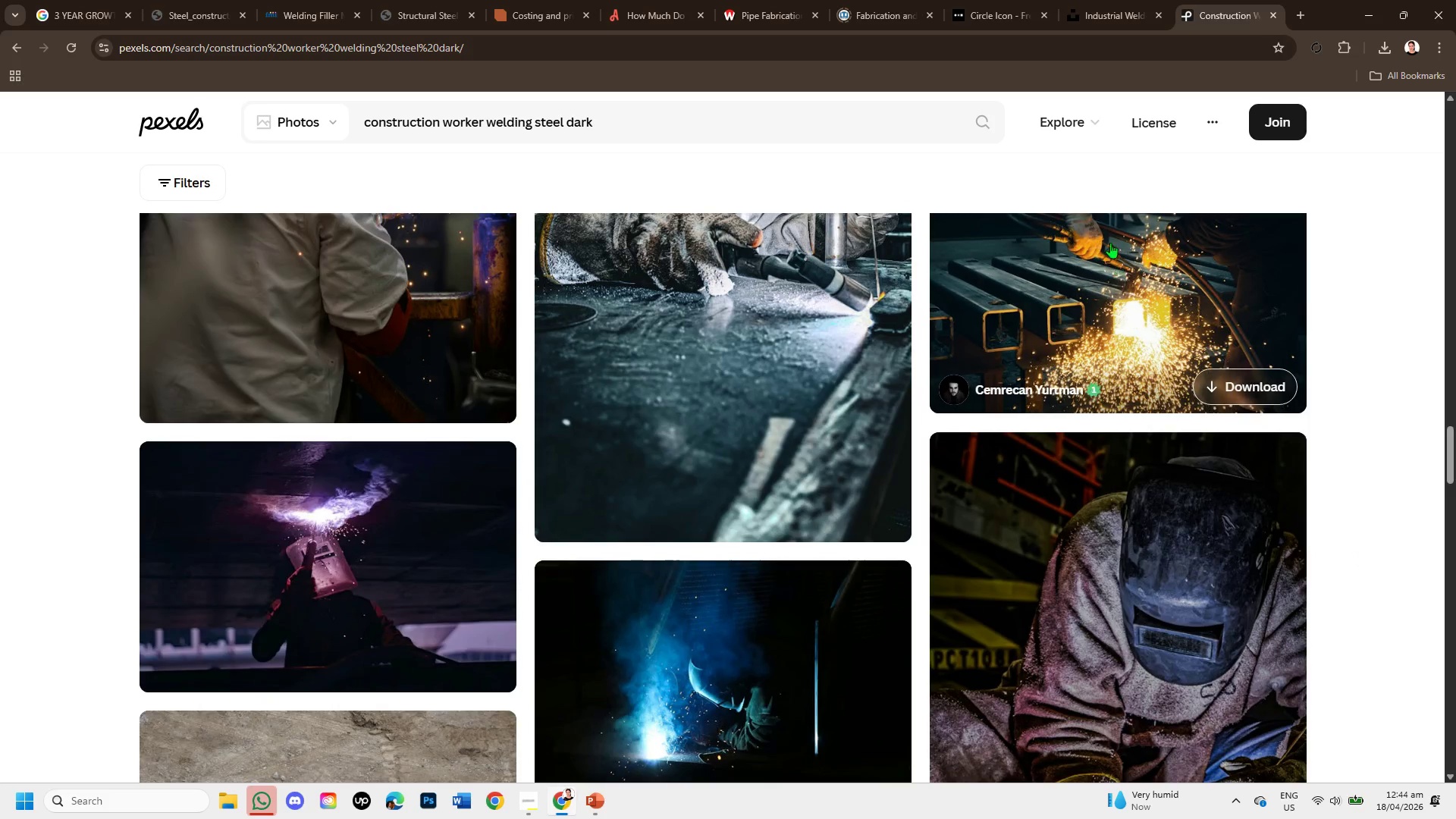 
left_click([1105, 234])
 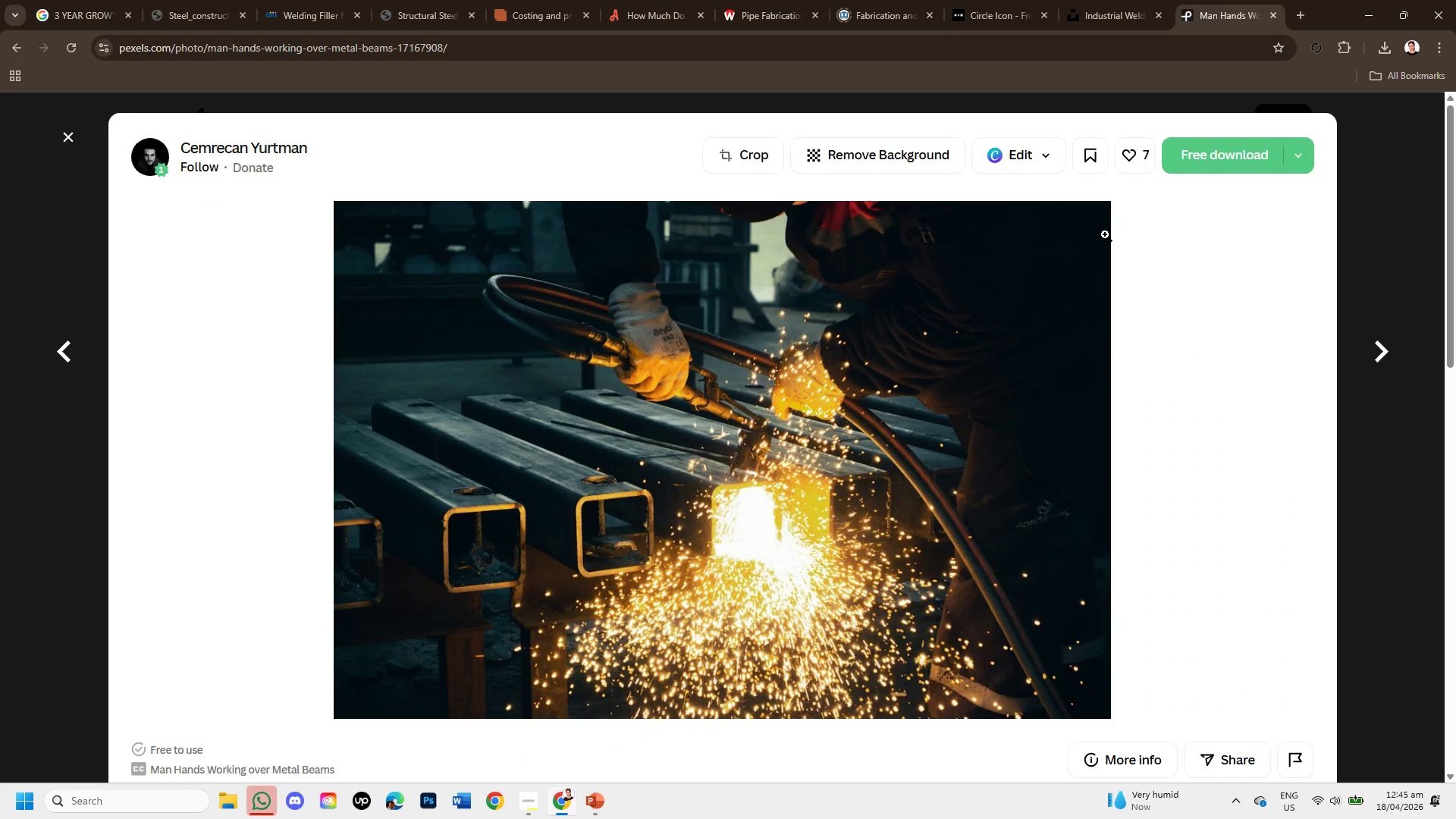 
wait(15.64)
 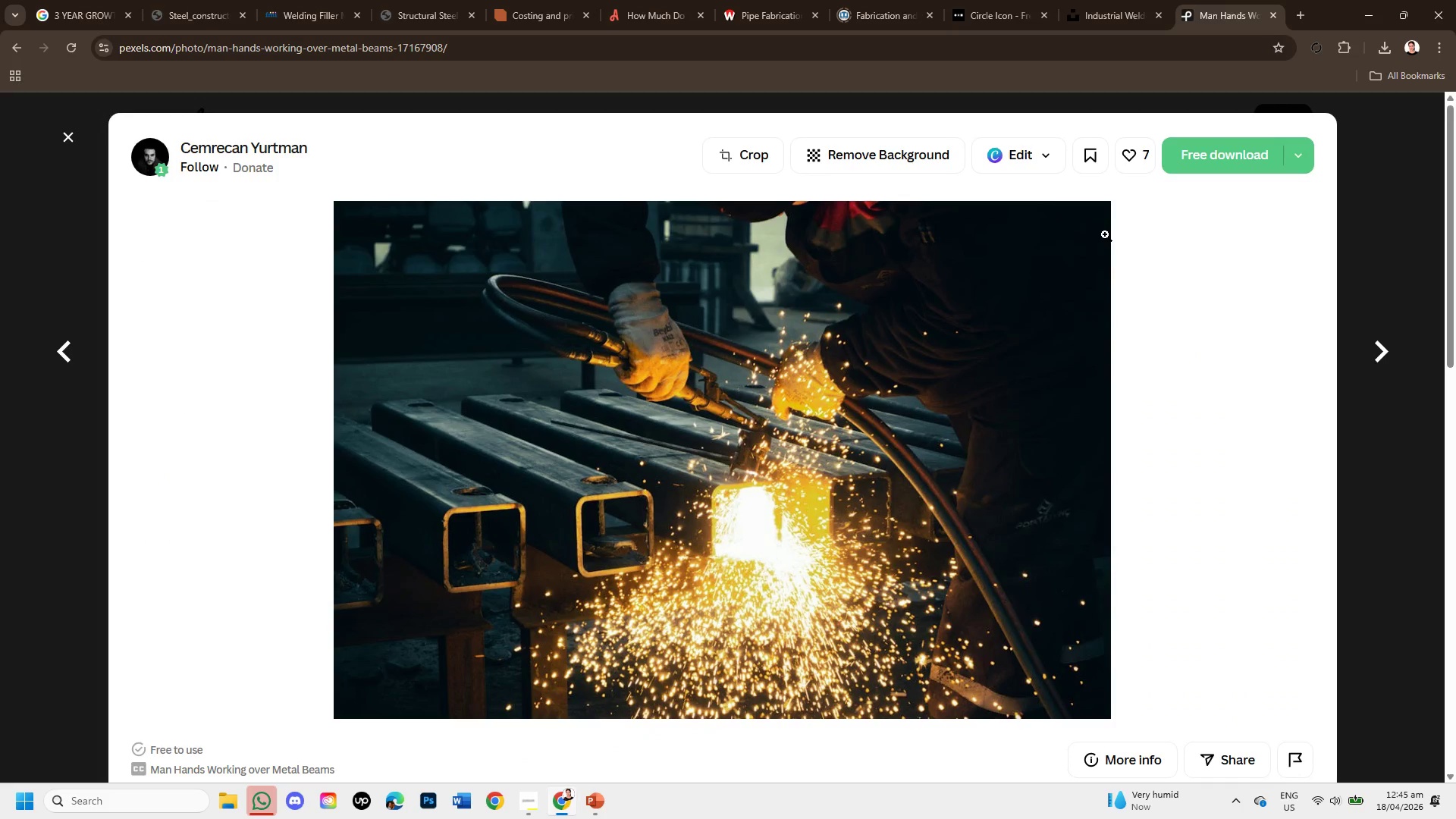 
scroll: coordinate [1097, 234], scroll_direction: down, amount: 4.0
 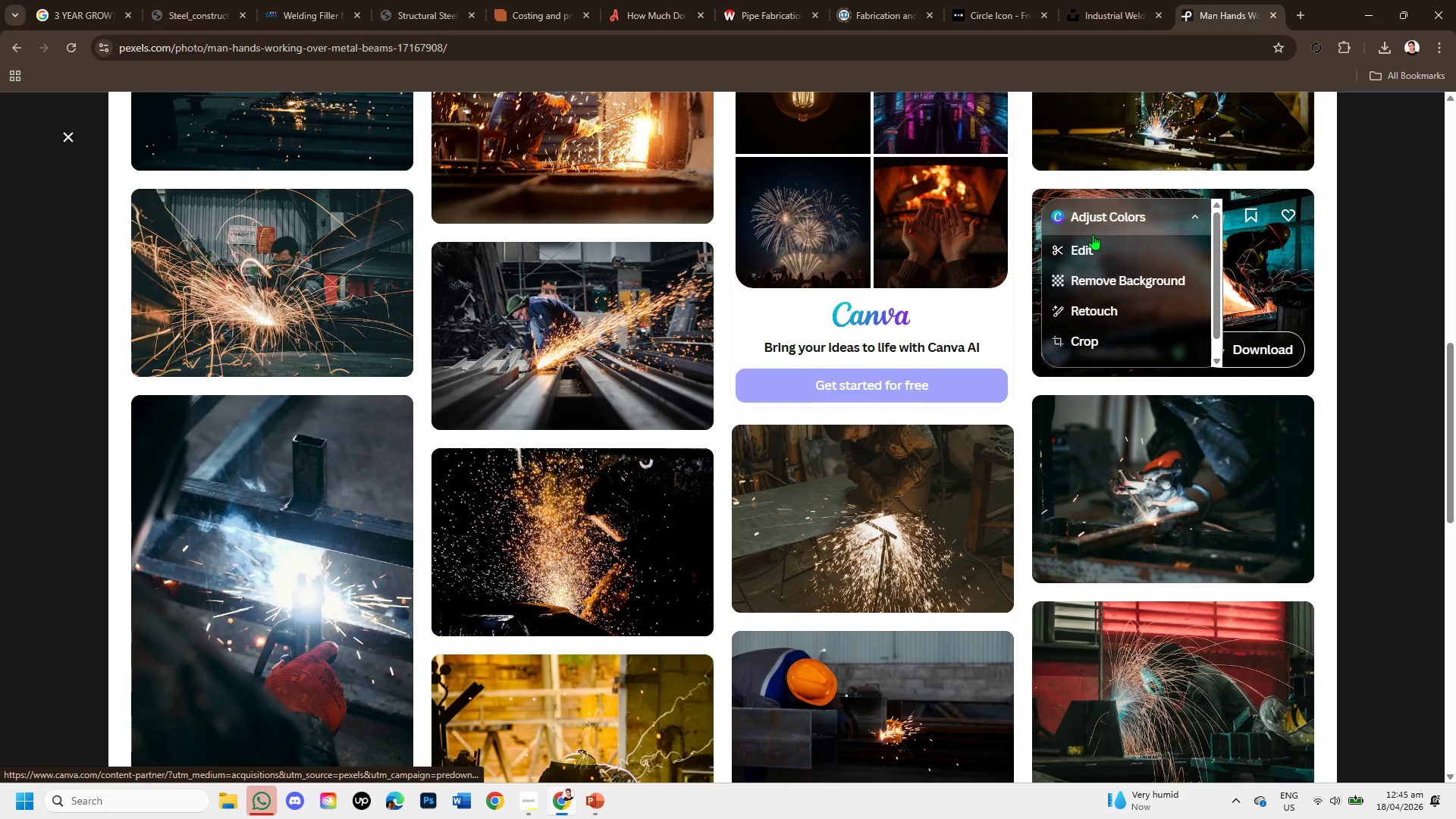 
scroll: coordinate [1093, 234], scroll_direction: up, amount: 1.0
 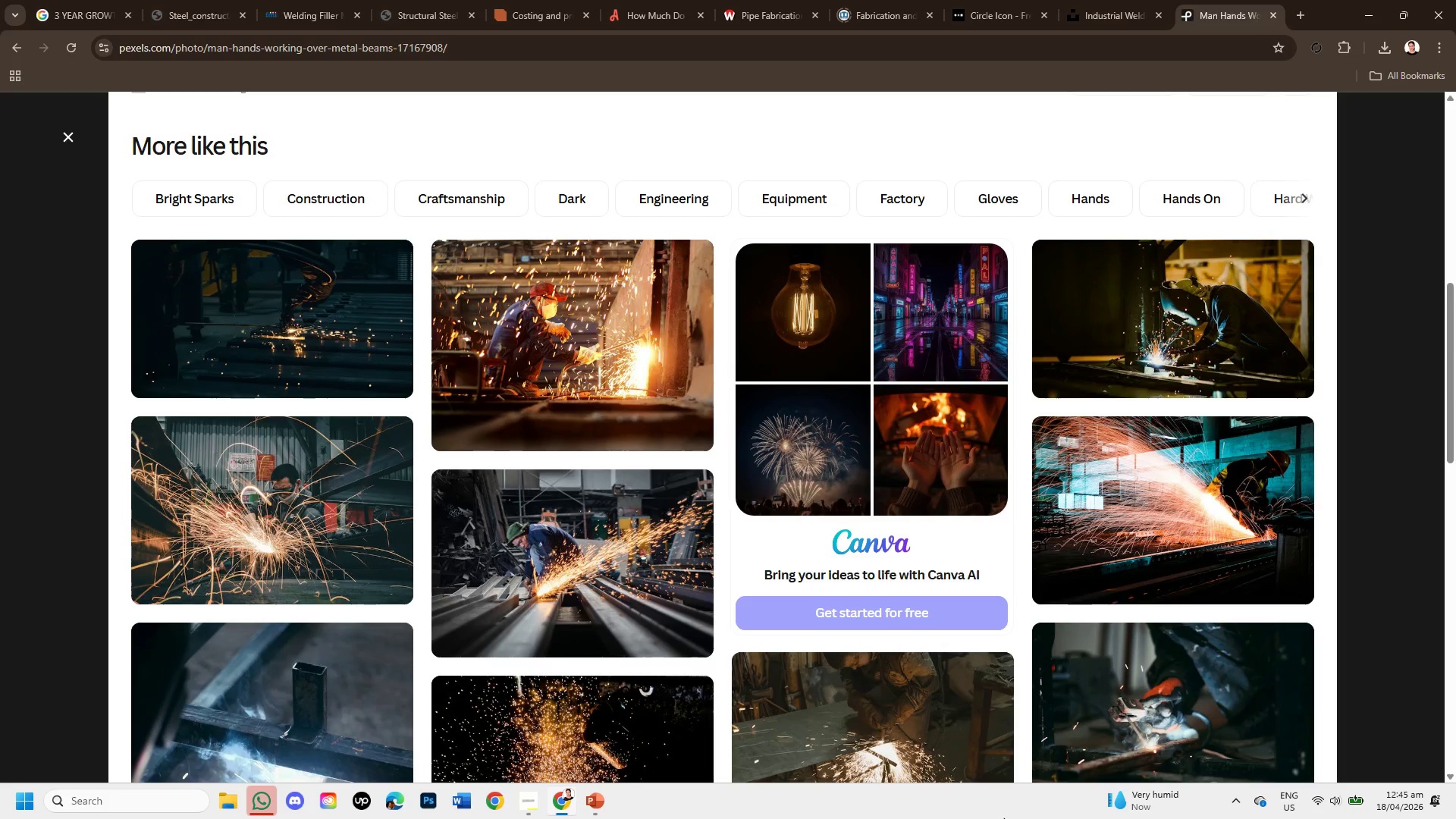 
wait(8.16)
 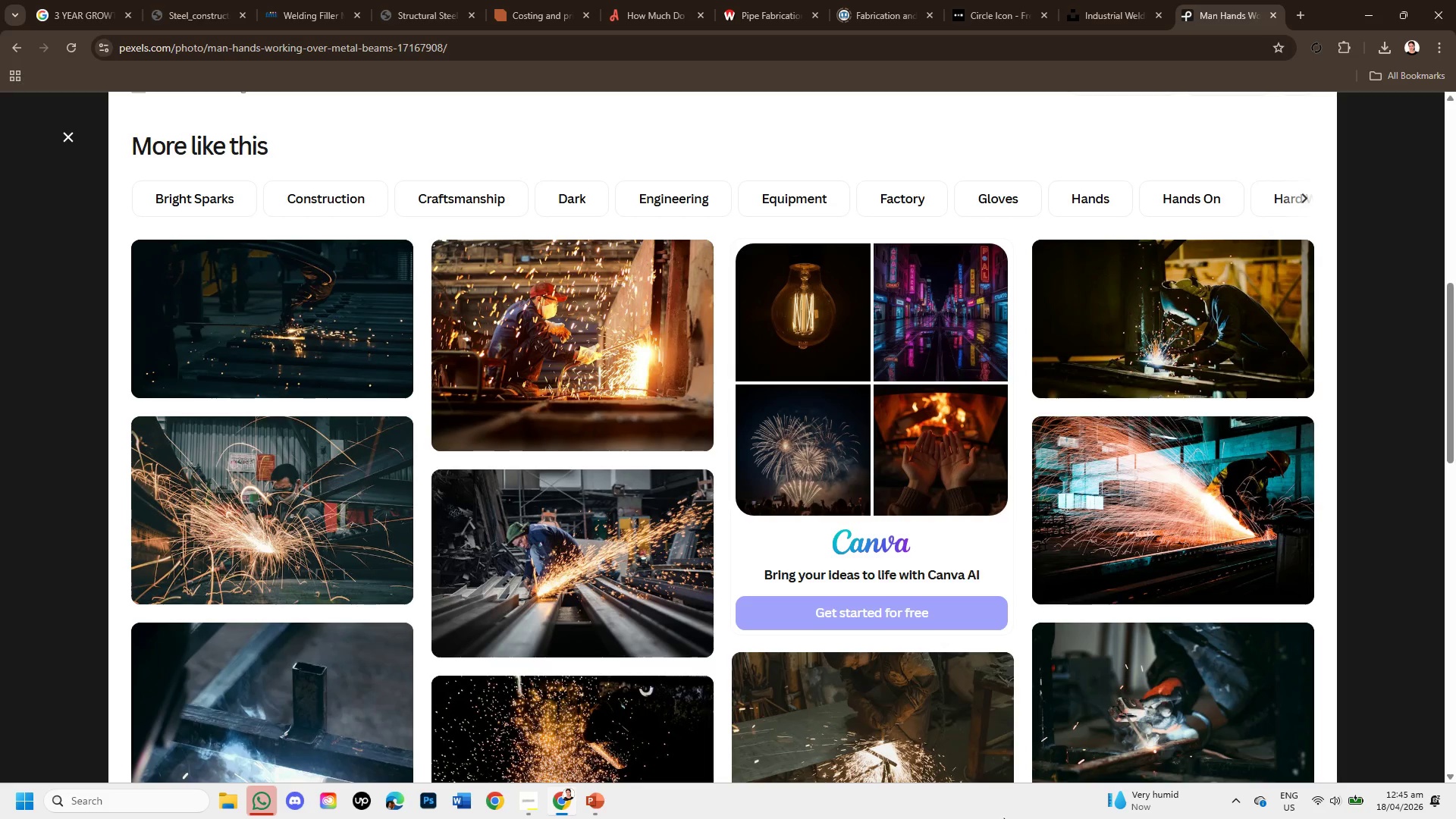 
scroll: coordinate [895, 595], scroll_direction: down, amount: 4.0
 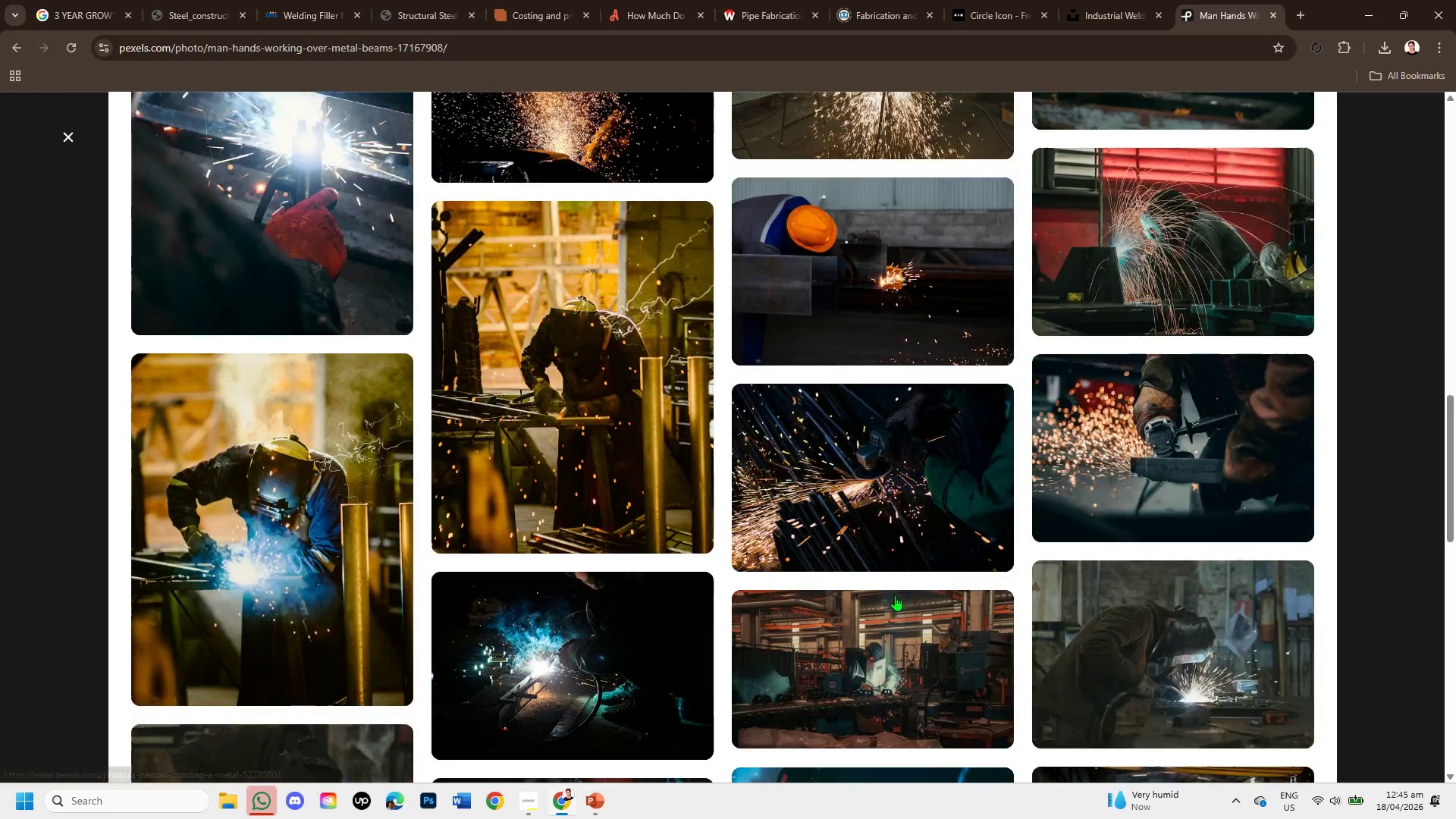 
mouse_move([1067, 594])
 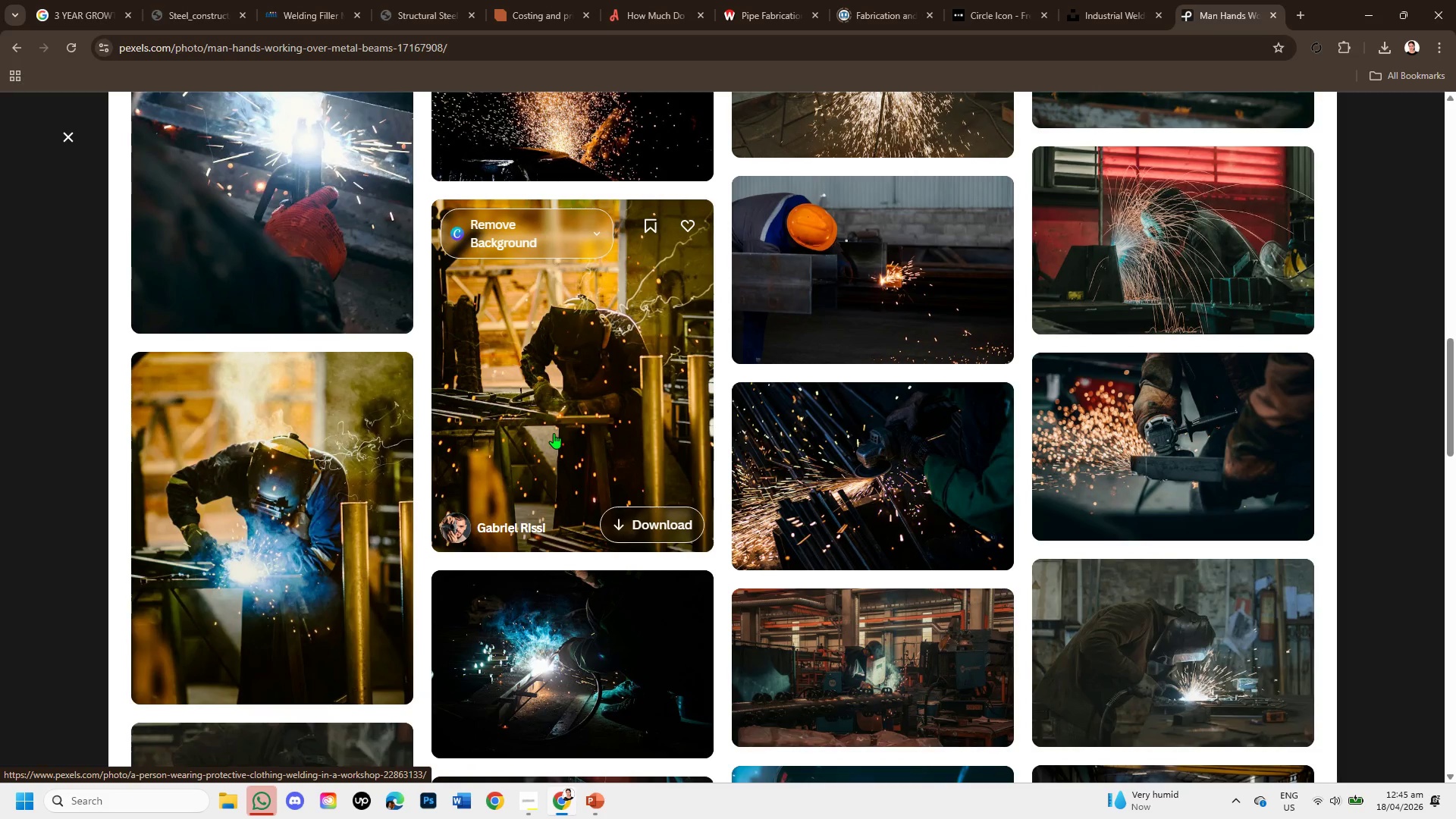 
scroll: coordinate [554, 433], scroll_direction: down, amount: 1.0
 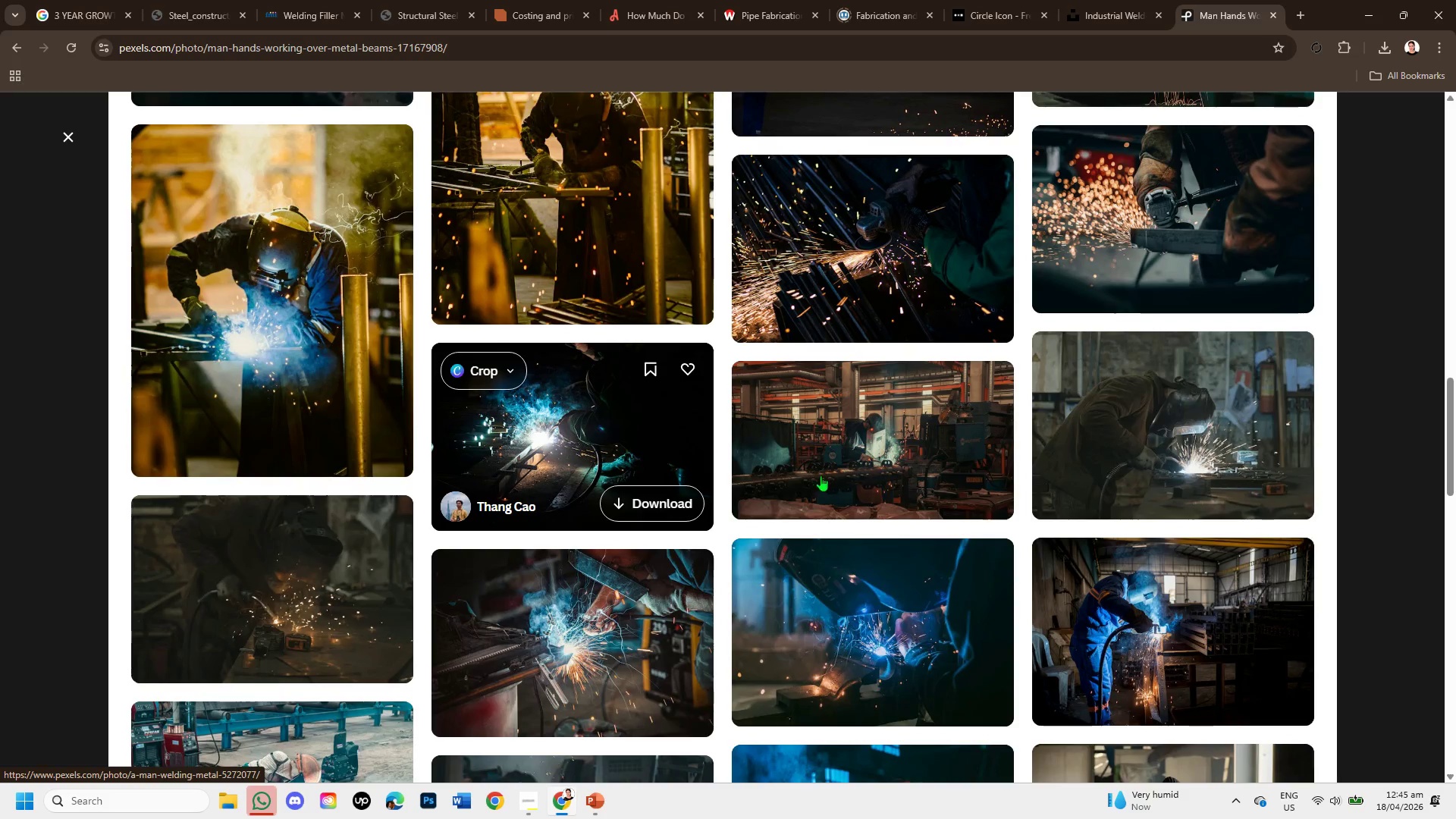 
mouse_move([872, 573])
 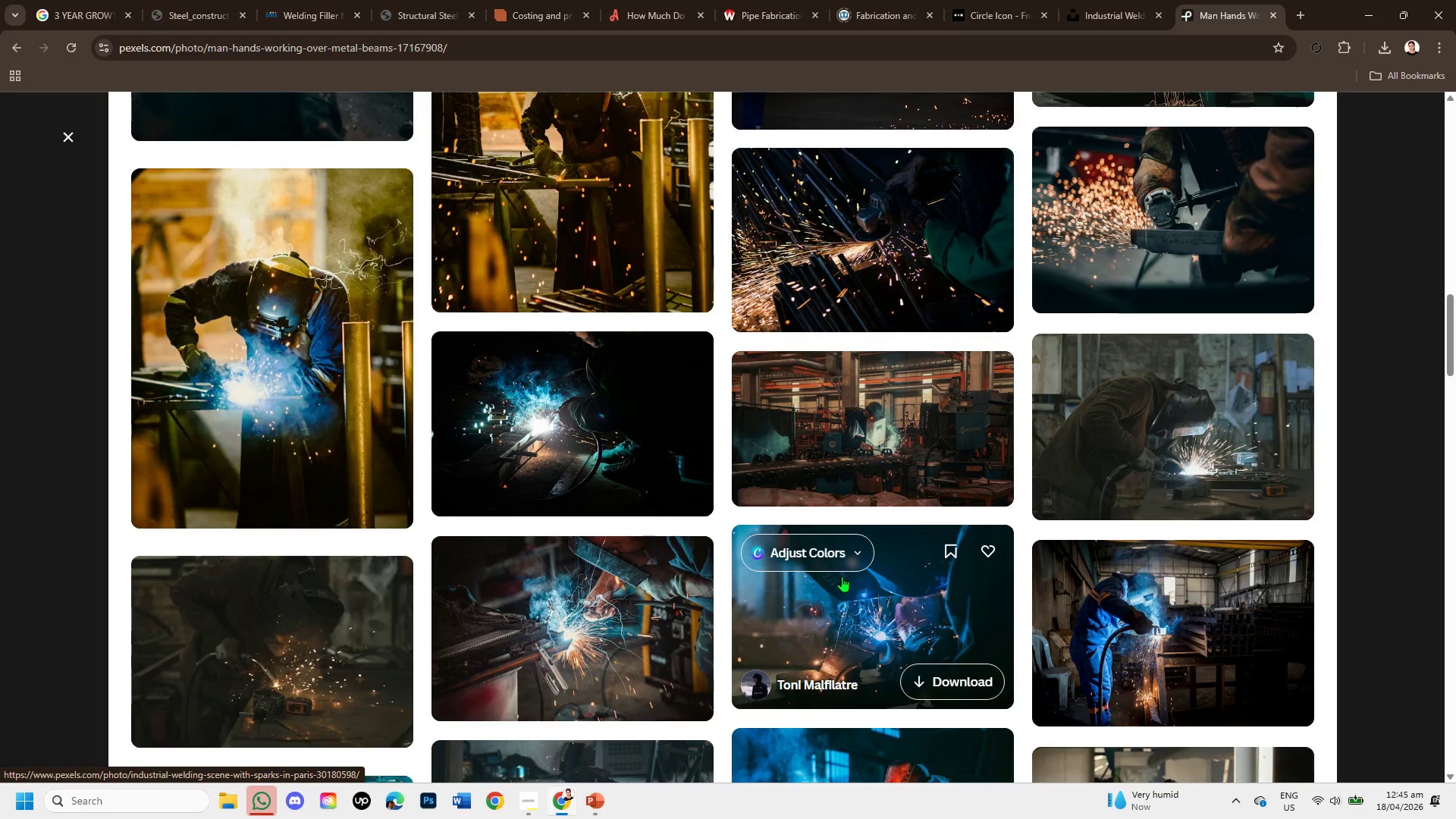 
scroll: coordinate [842, 576], scroll_direction: down, amount: 1.0
 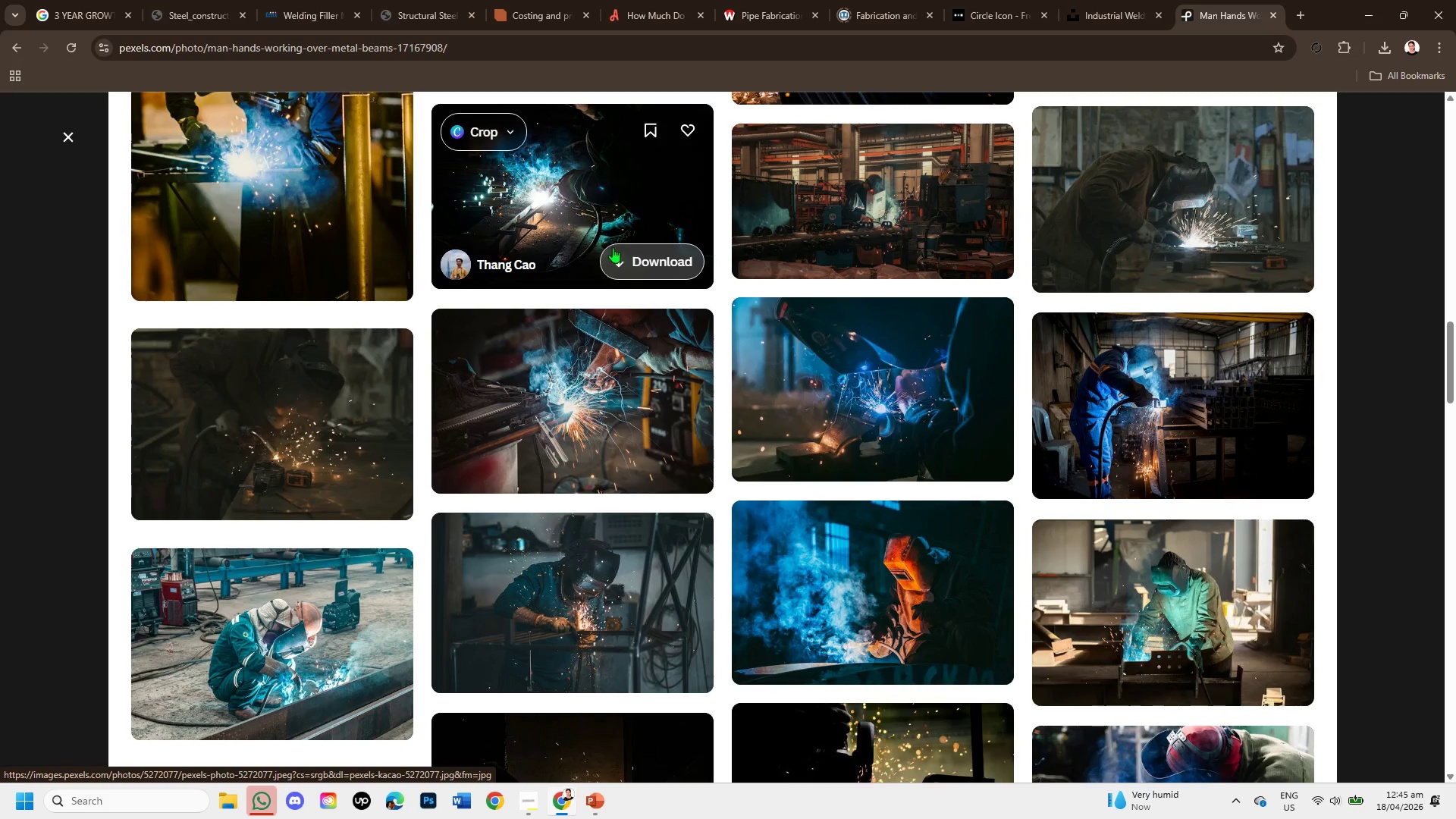 
left_click([613, 216])
 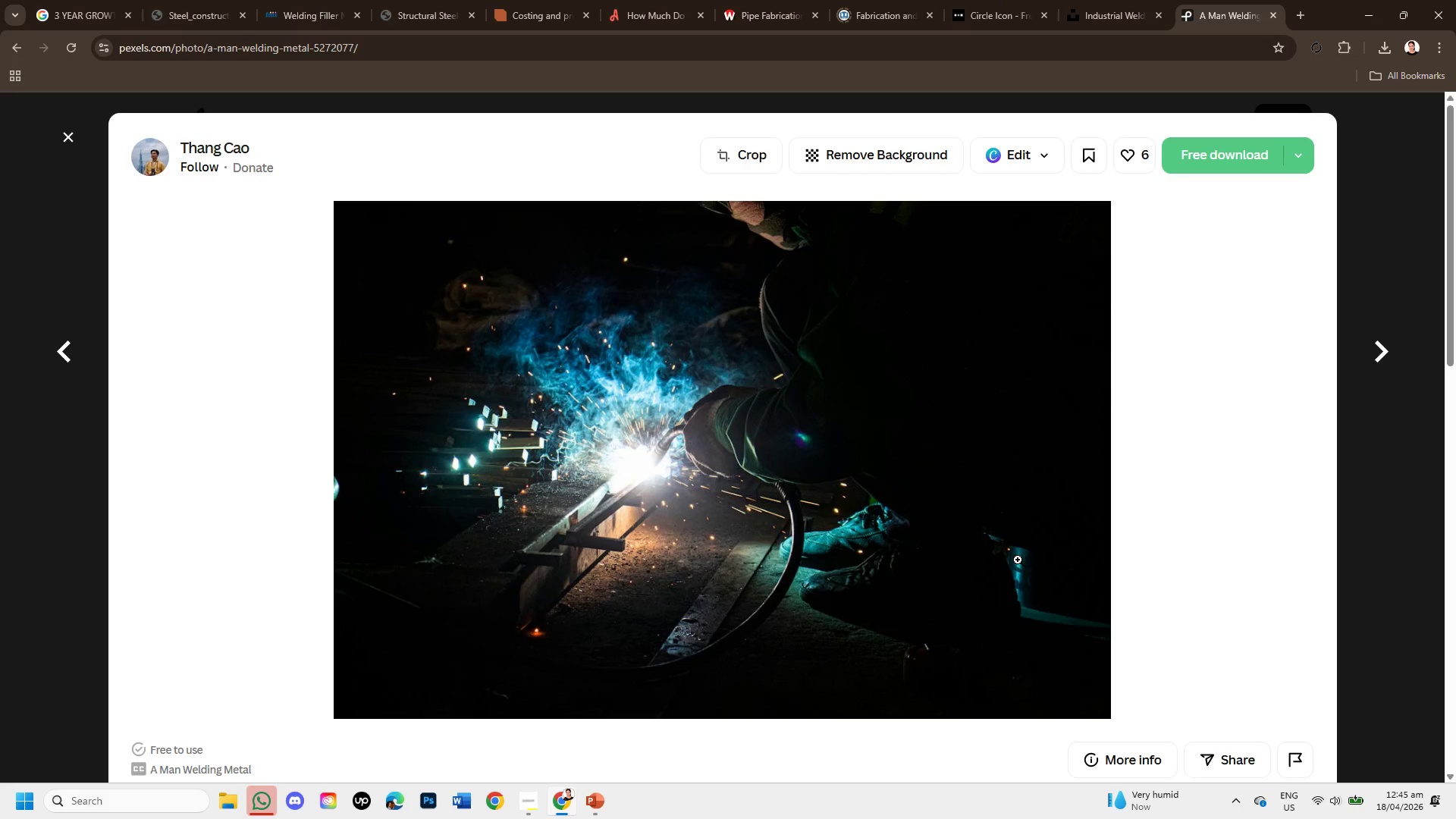 
wait(8.3)
 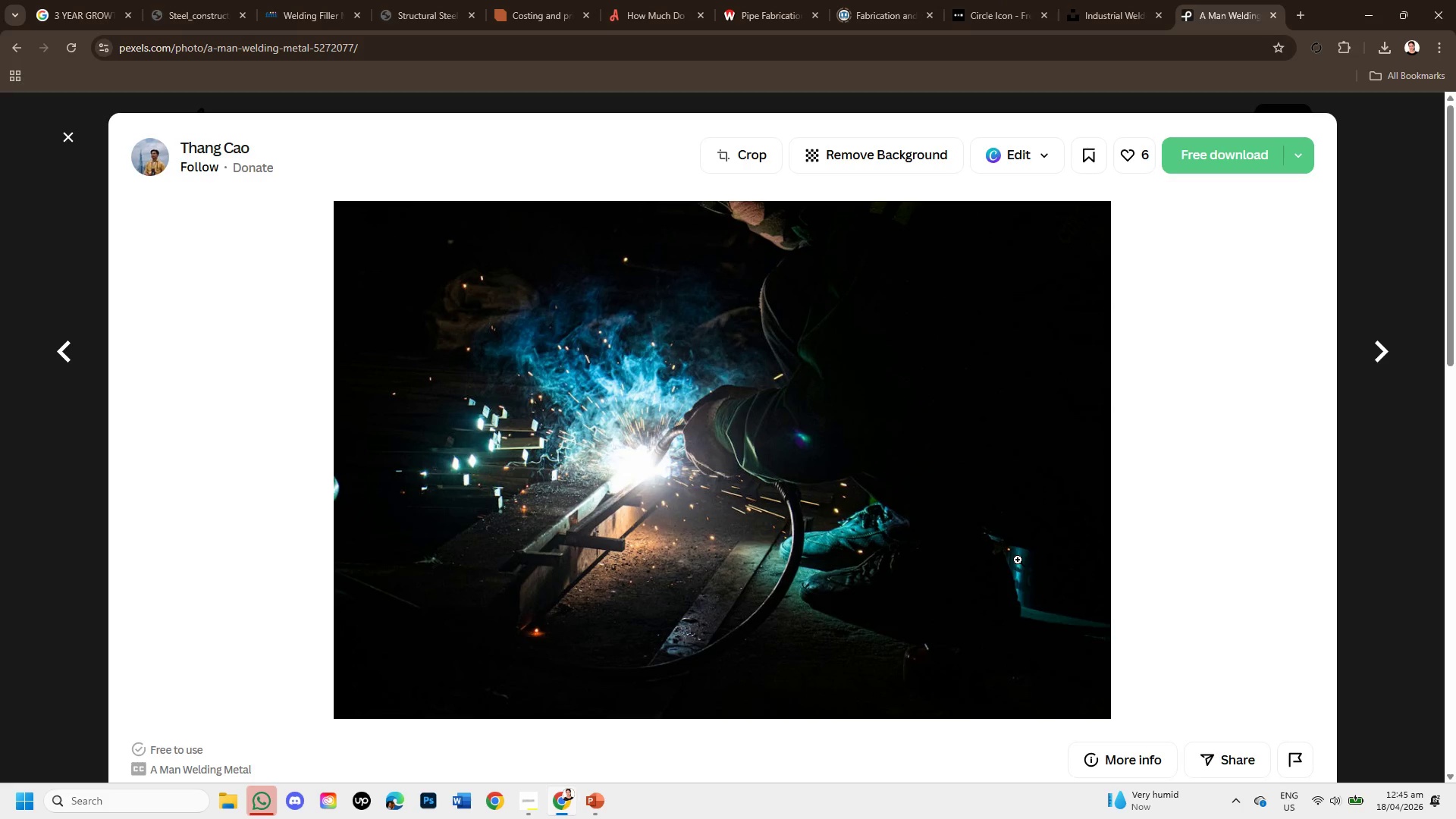 
scroll: coordinate [801, 478], scroll_direction: down, amount: 2.0
 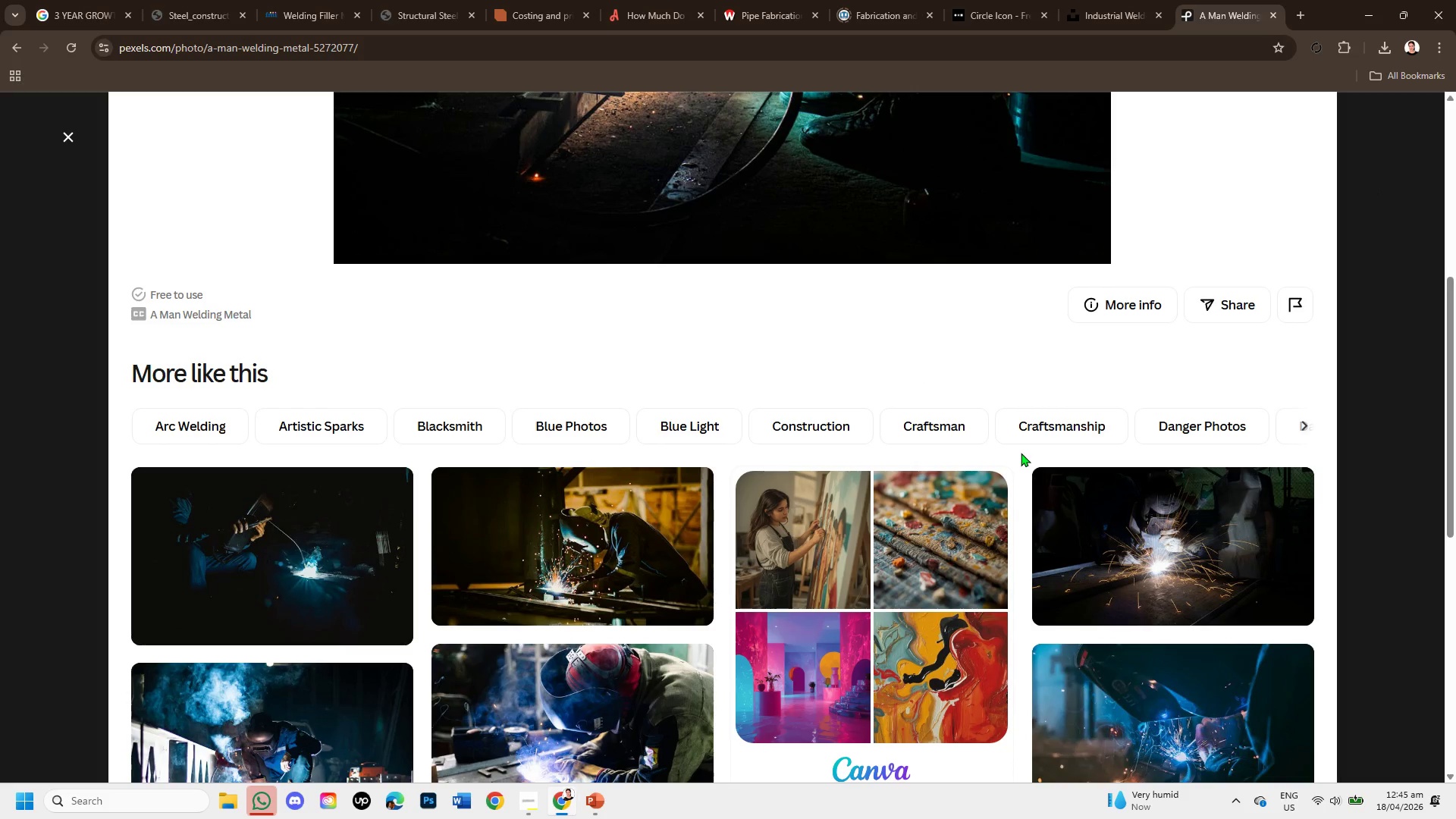 
scroll: coordinate [1021, 451], scroll_direction: up, amount: 1.0
 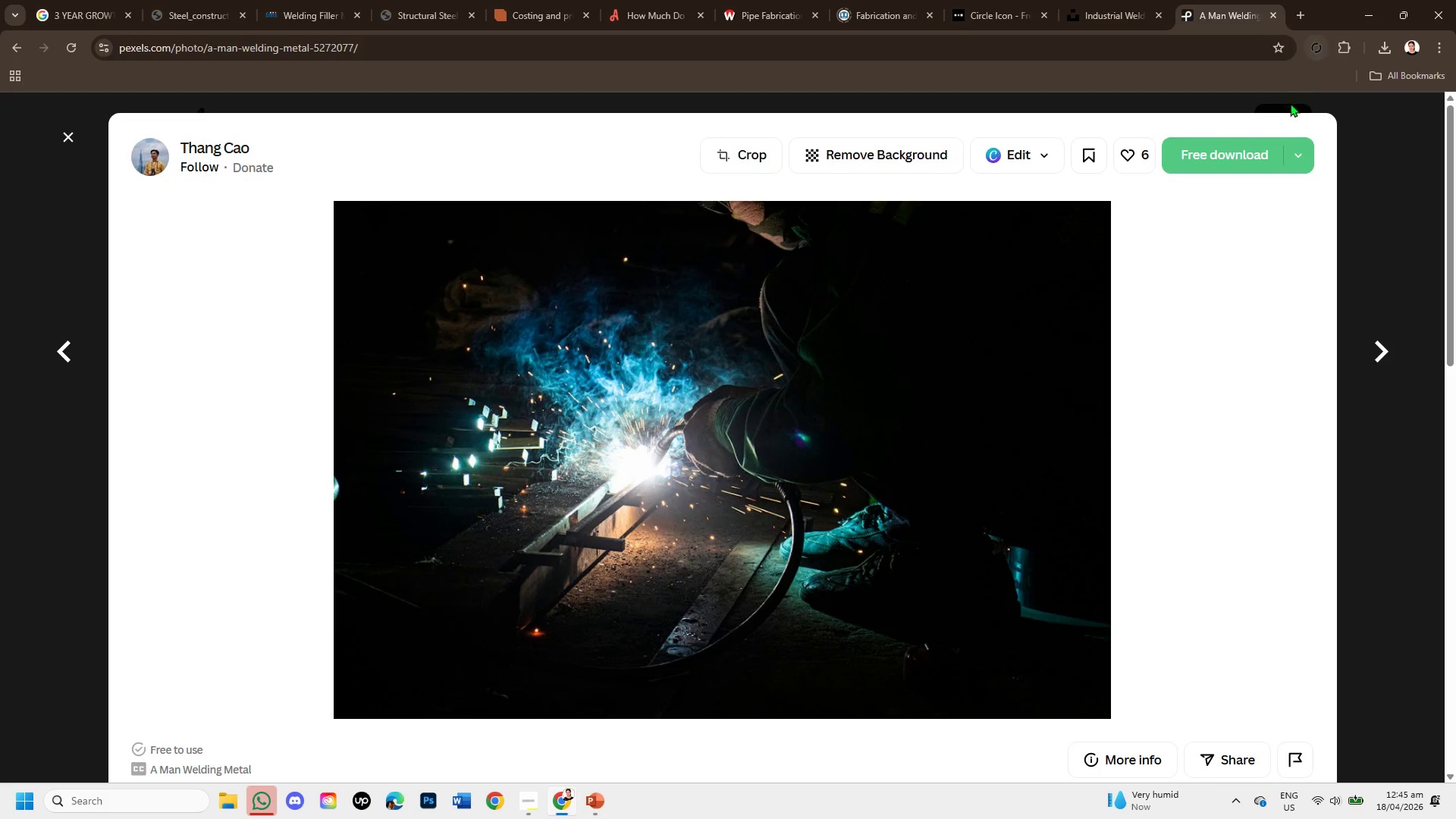 
left_click([1235, 141])
 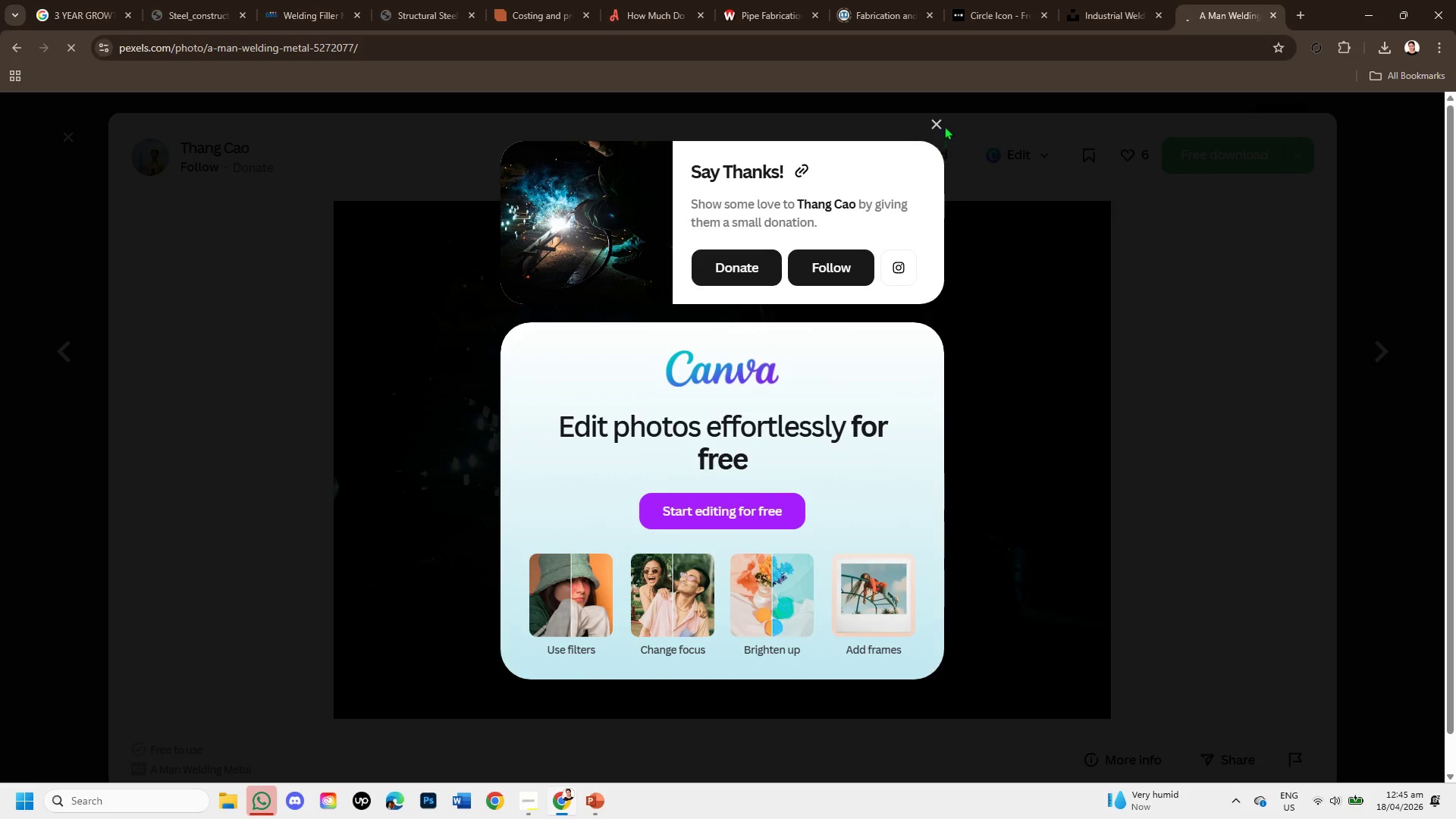 
left_click([935, 119])
 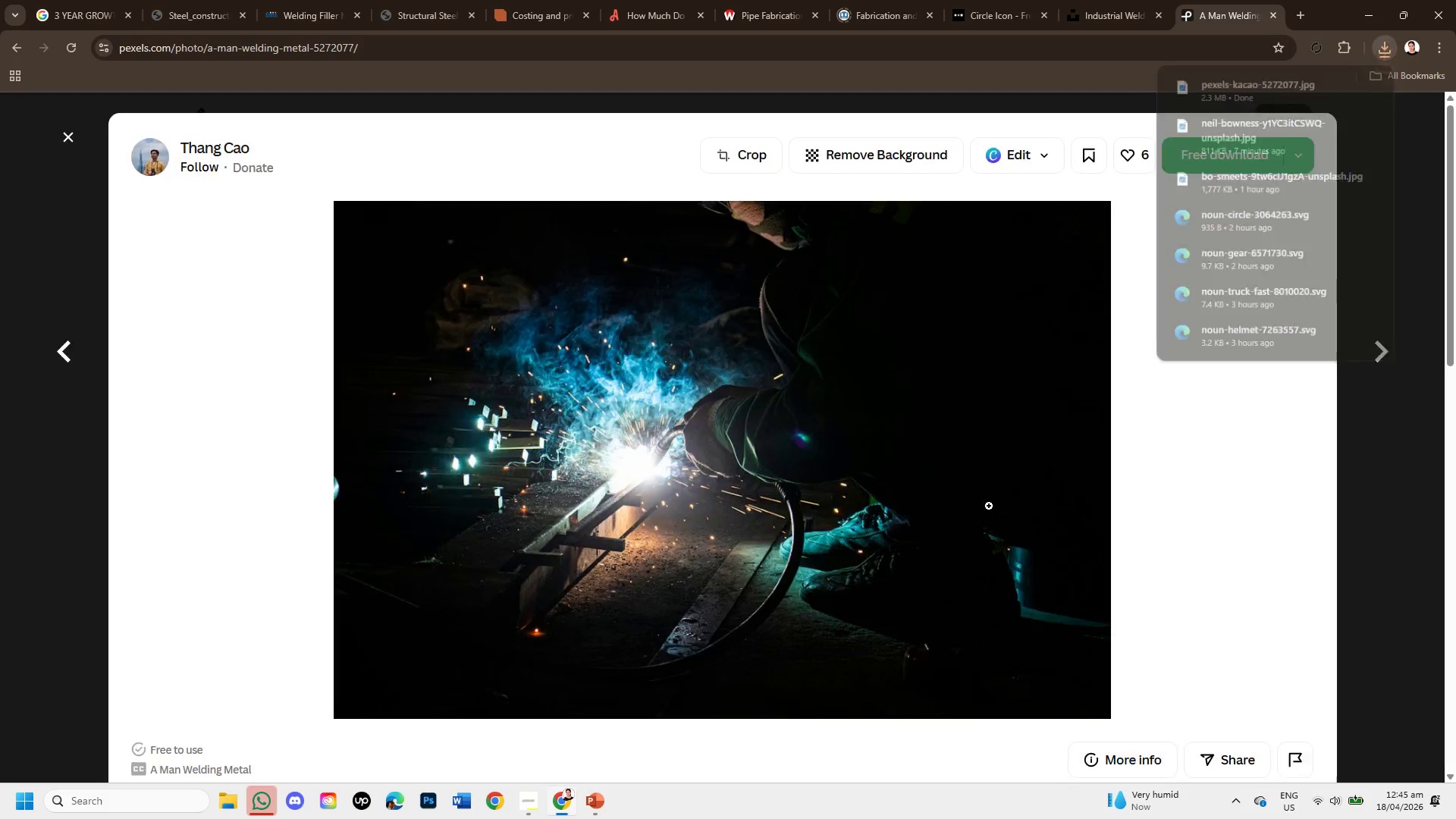 
scroll: coordinate [989, 506], scroll_direction: down, amount: 2.0
 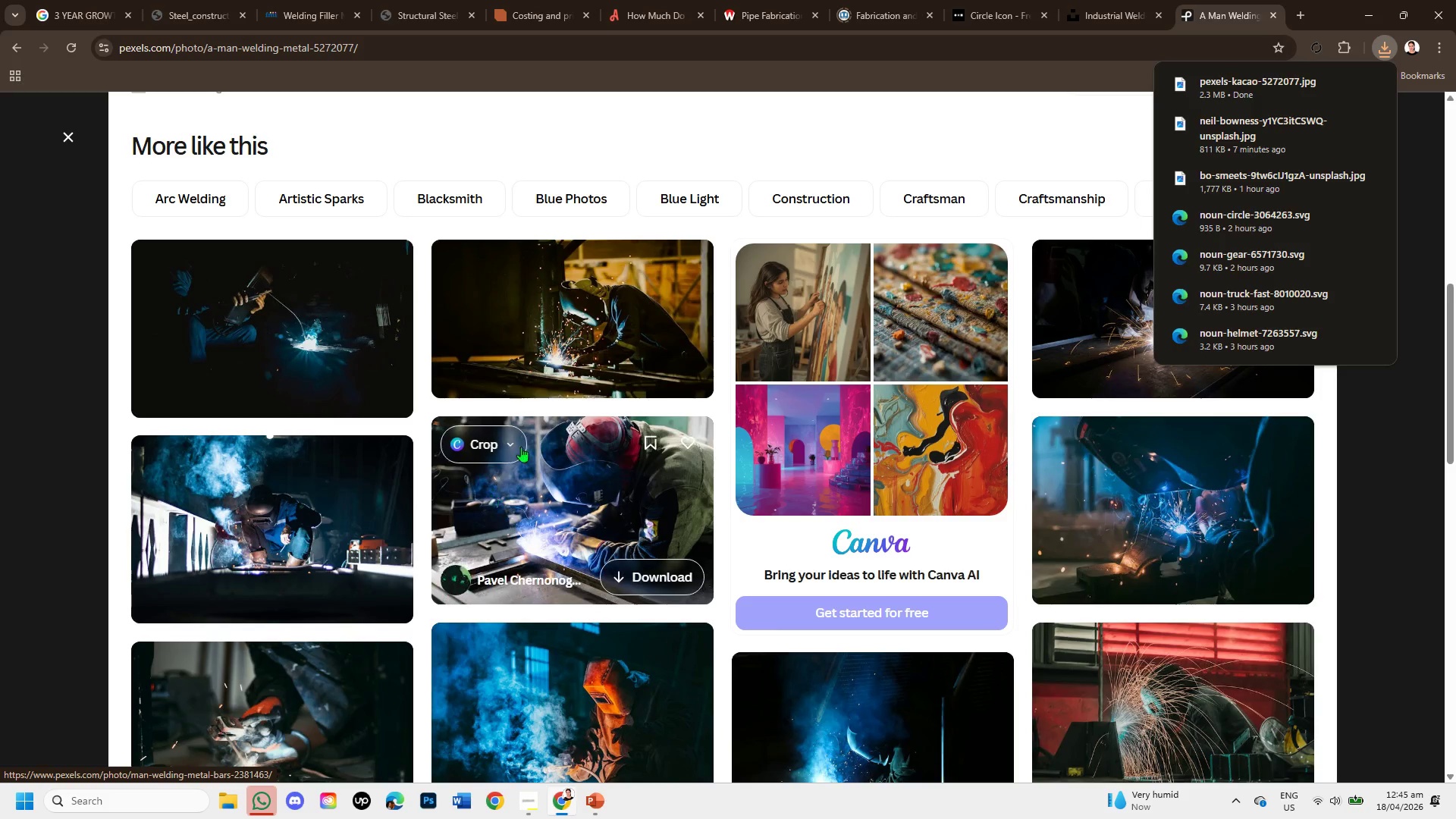 
left_click([588, 329])
 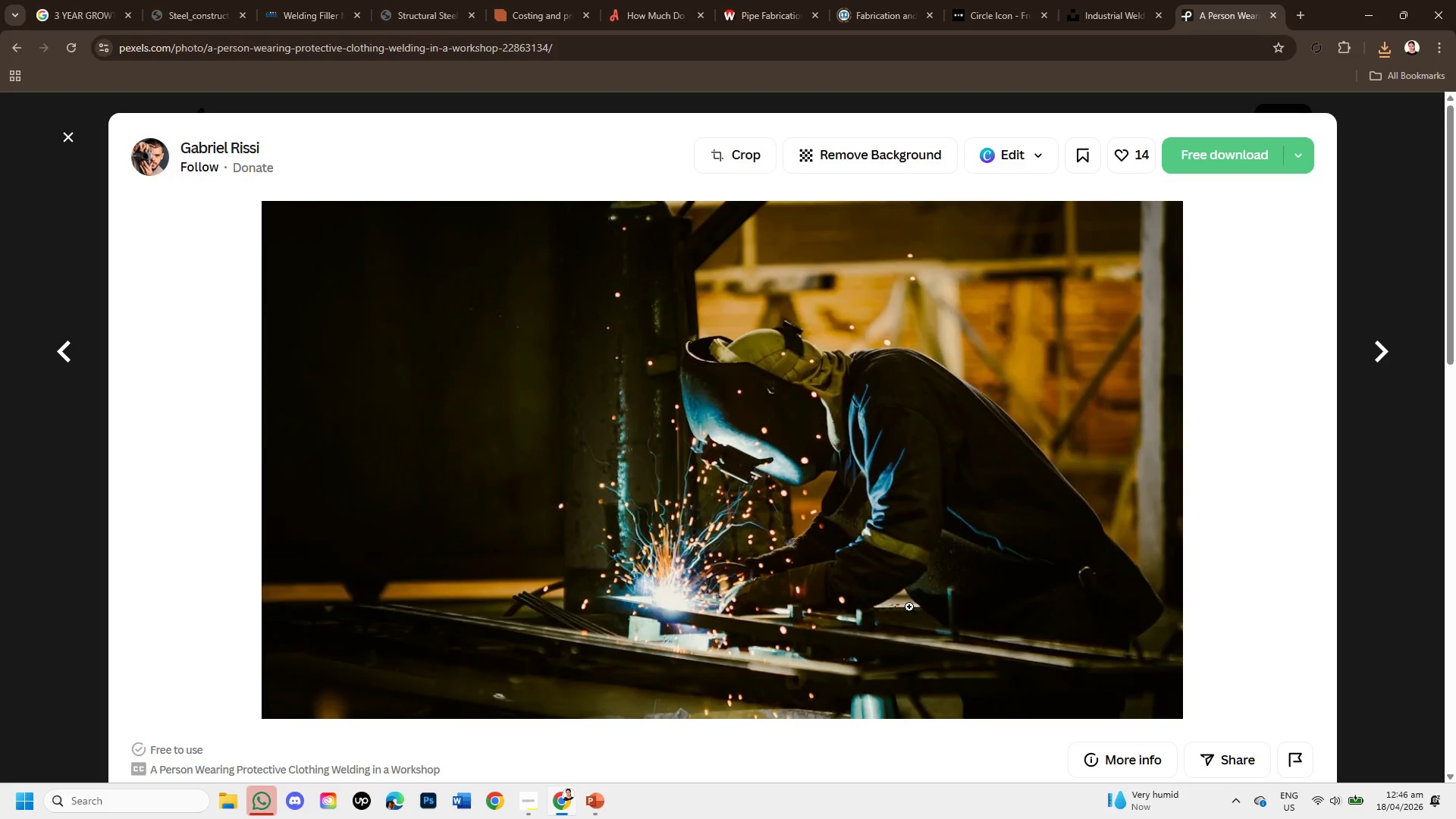 
wait(7.27)
 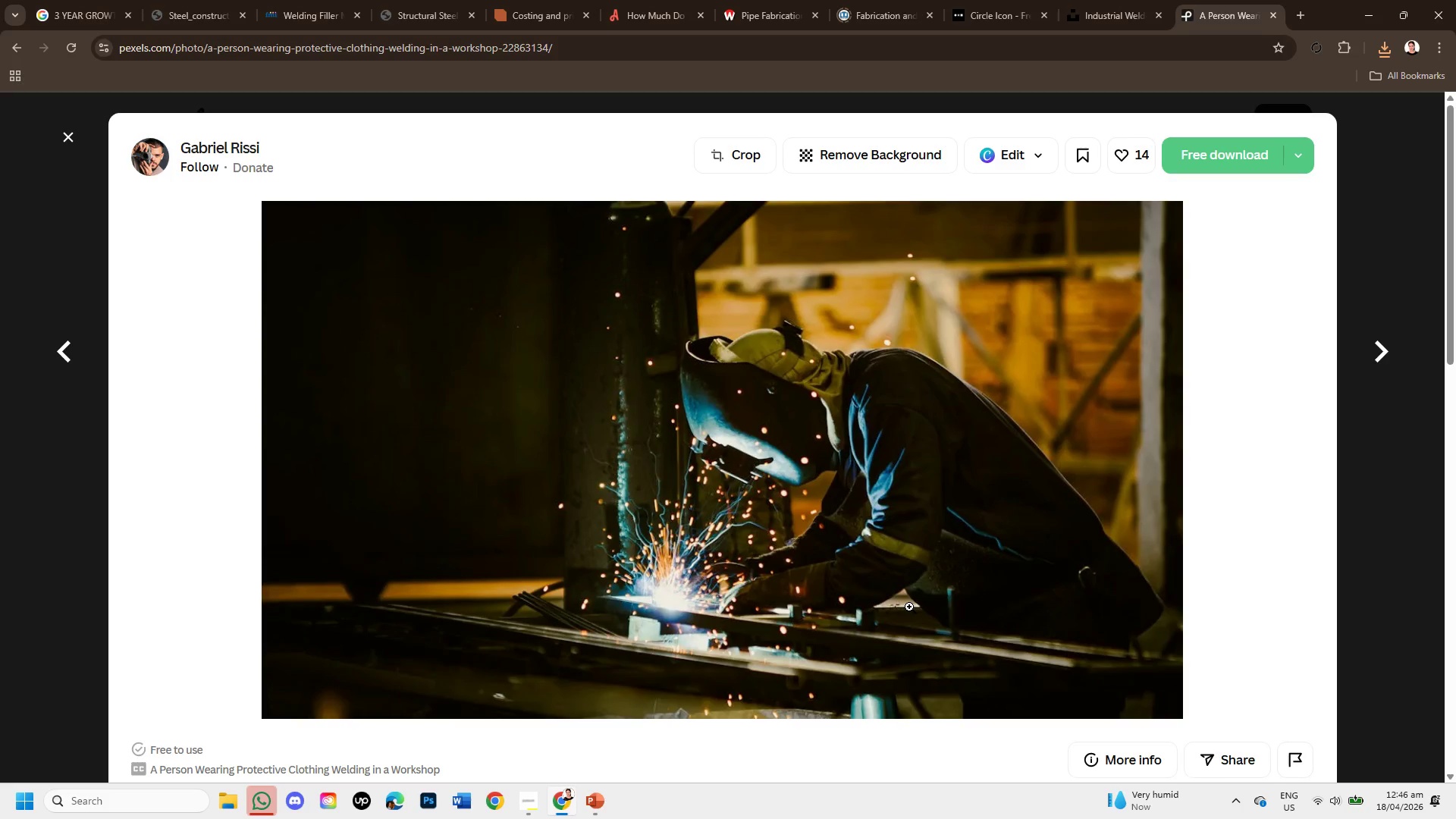 
scroll: coordinate [770, 657], scroll_direction: down, amount: 3.0
 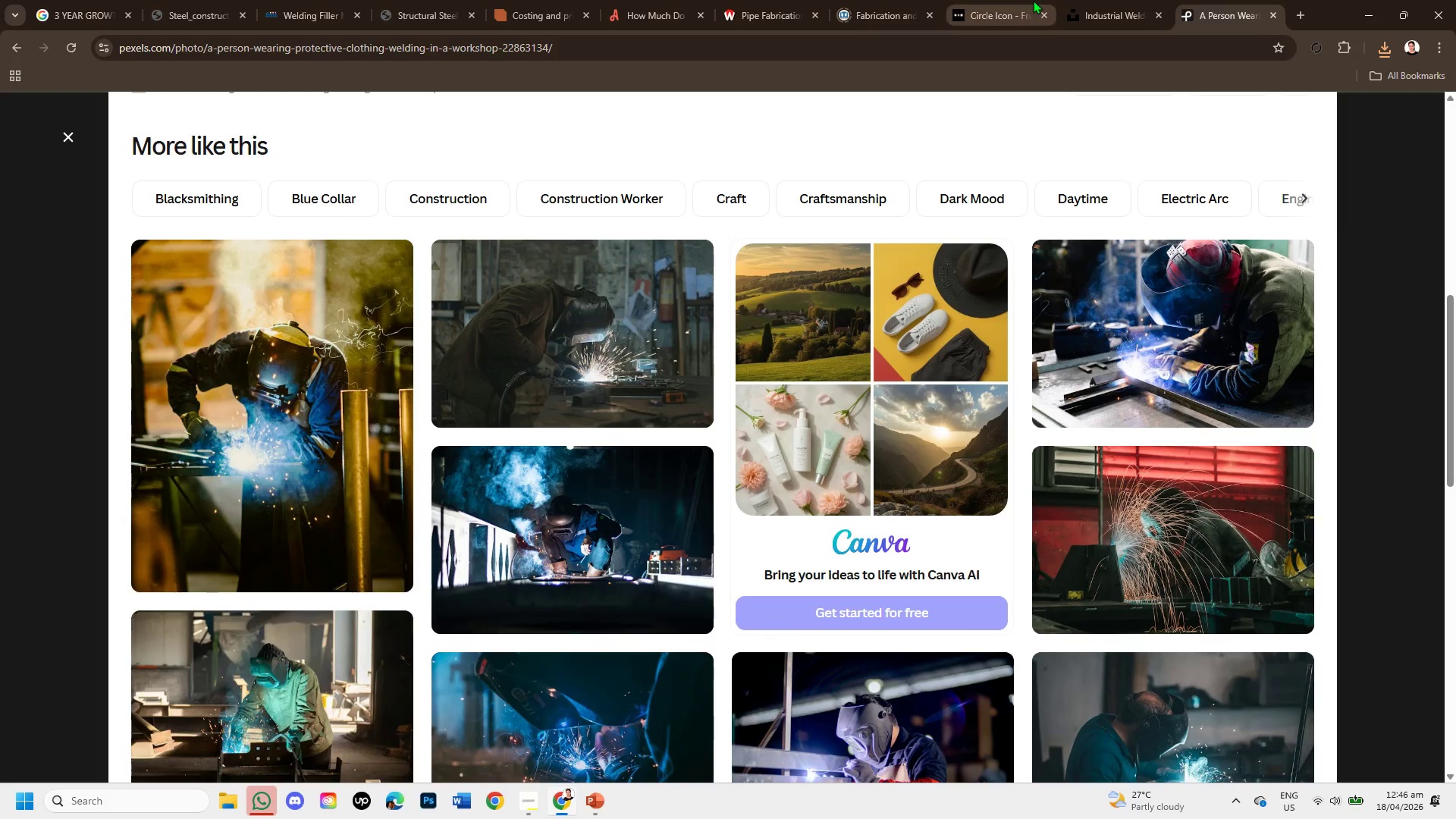 
left_click([1129, 0])
 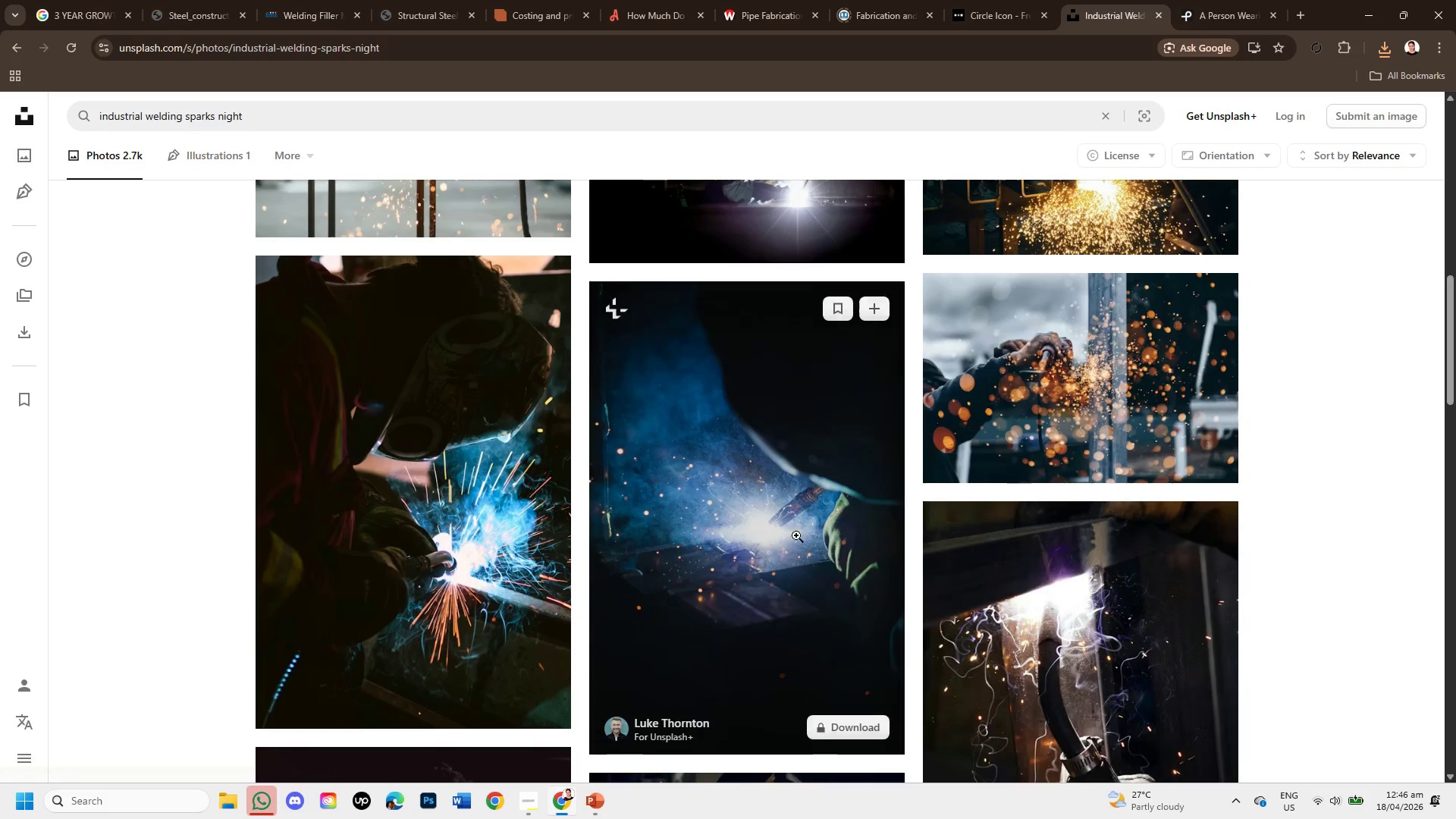 
scroll: coordinate [971, 551], scroll_direction: up, amount: 11.0
 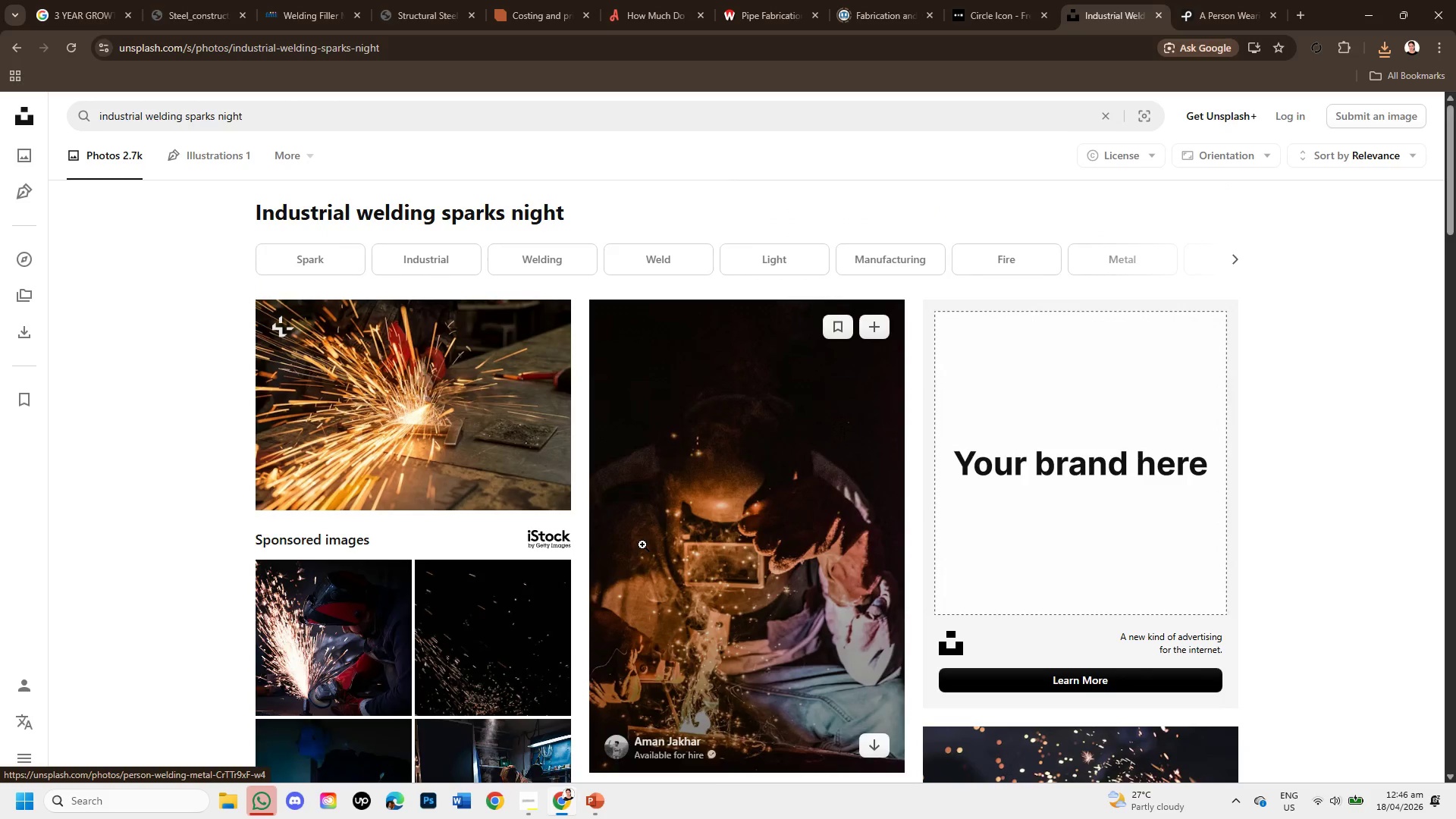 
scroll: coordinate [792, 659], scroll_direction: down, amount: 7.0
 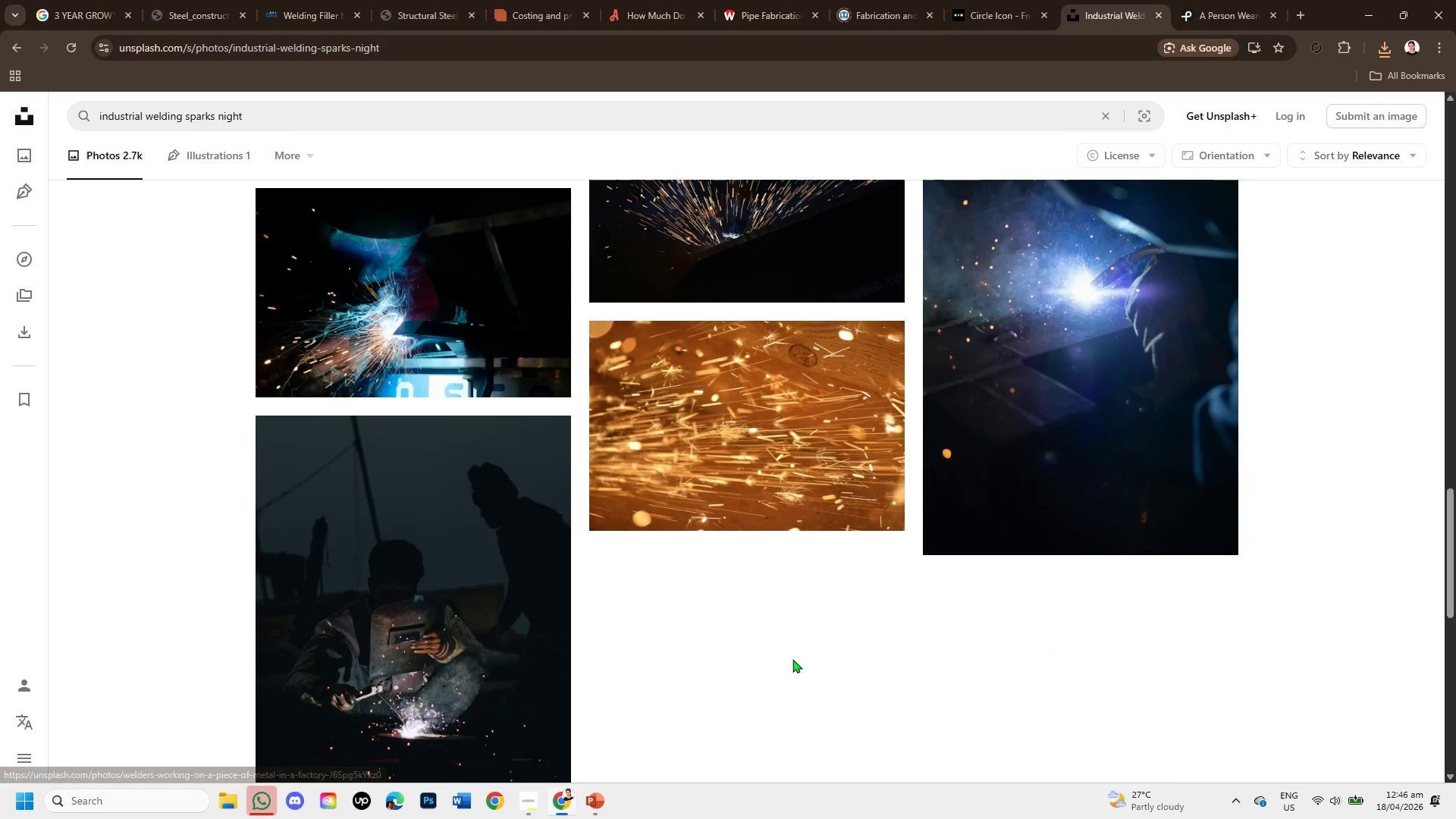 
scroll: coordinate [792, 658], scroll_direction: up, amount: 1.0
 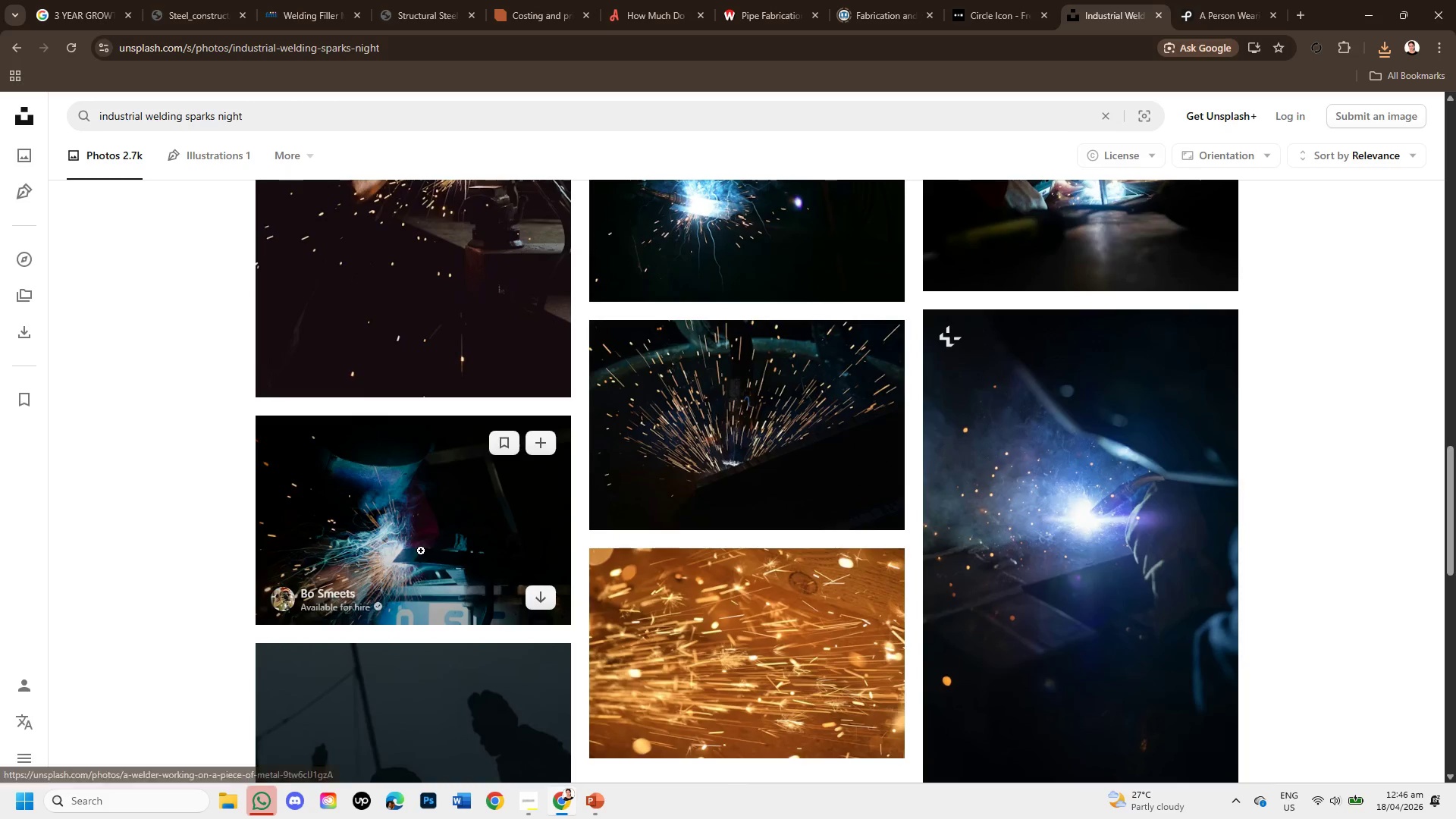 
left_click([421, 551])
 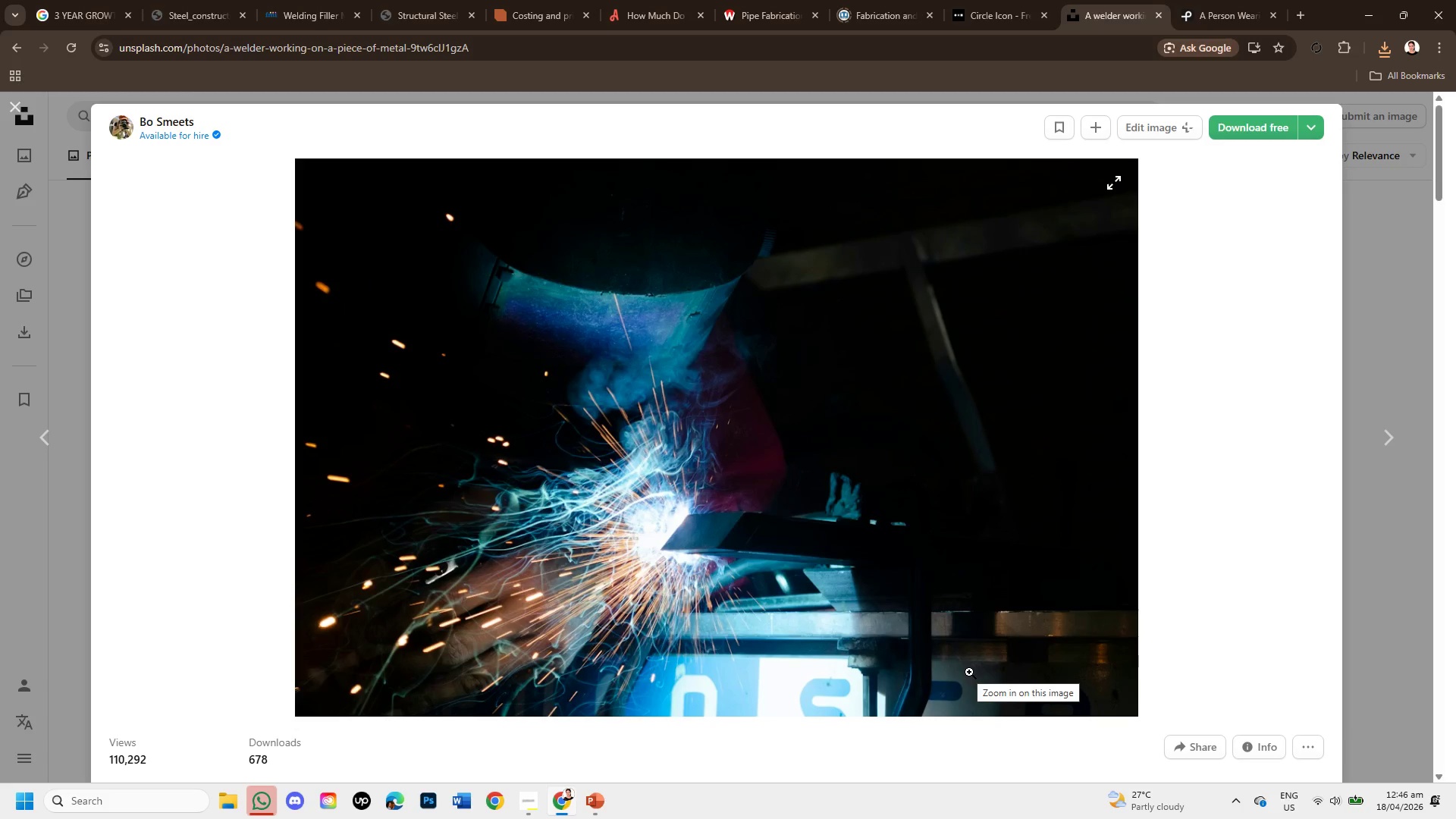 
scroll: coordinate [969, 672], scroll_direction: down, amount: 1.0
 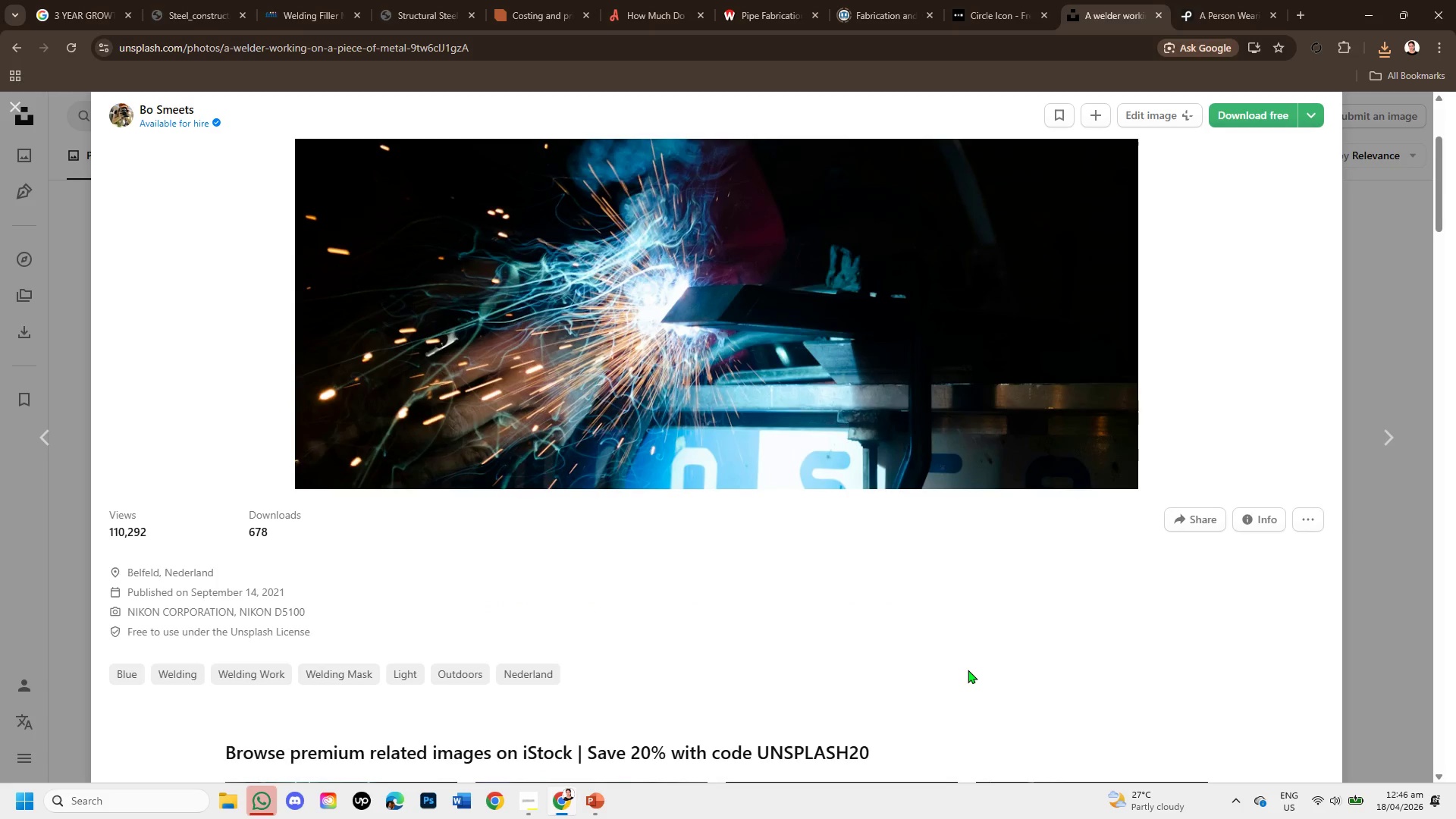 
wait(5.99)
 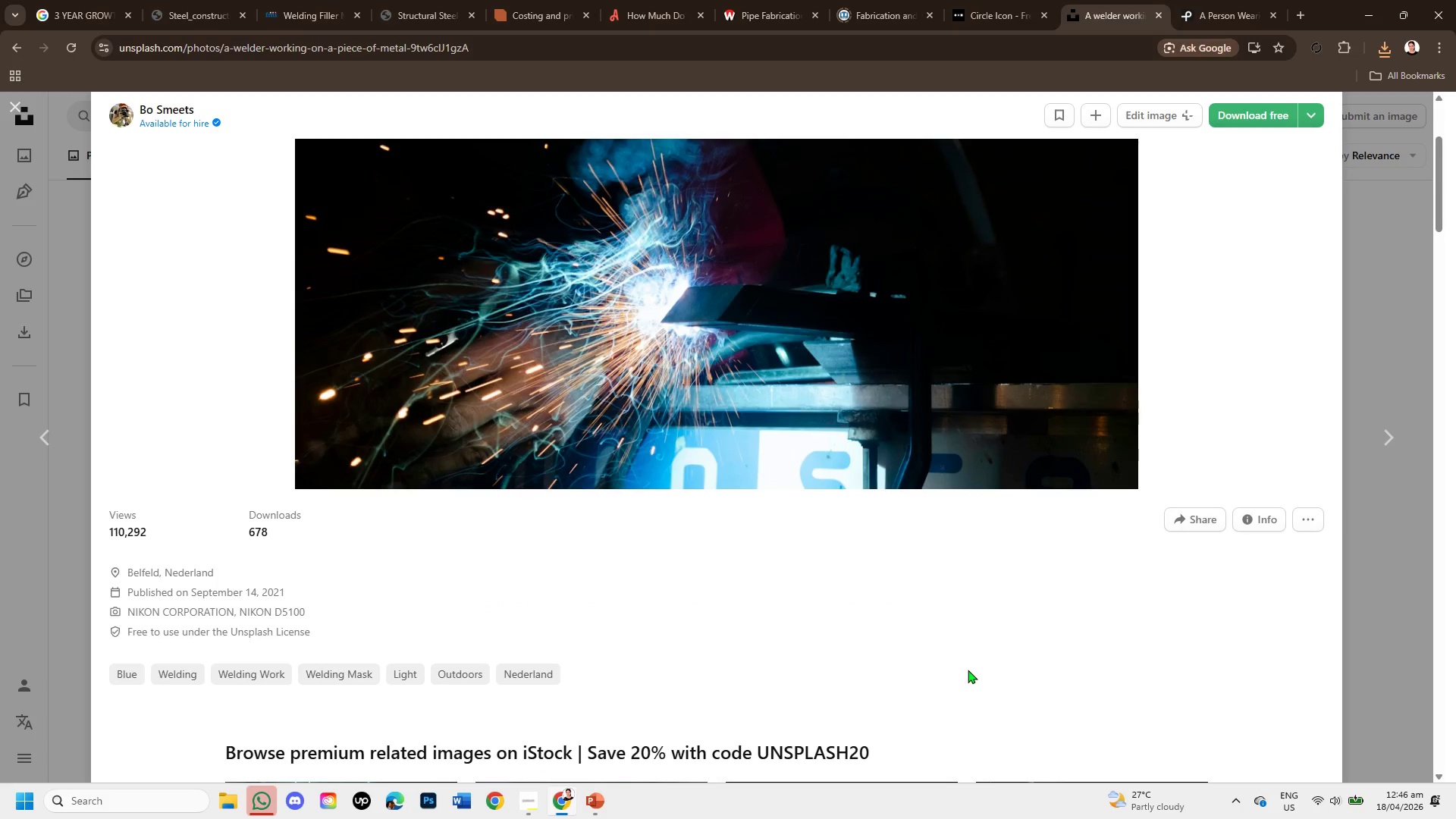 
scroll: coordinate [881, 645], scroll_direction: down, amount: 4.0
 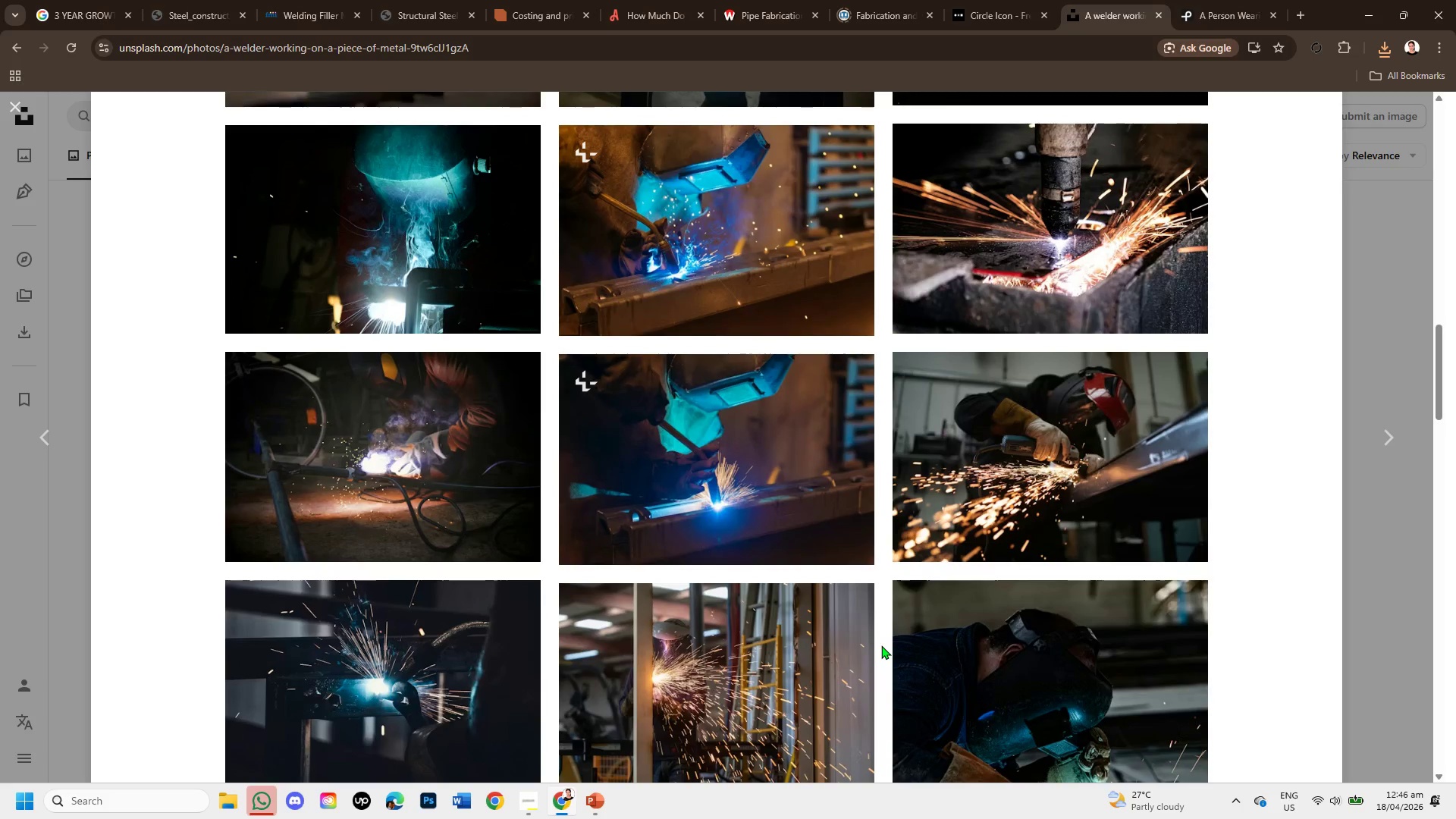 
mouse_move([908, 618])
 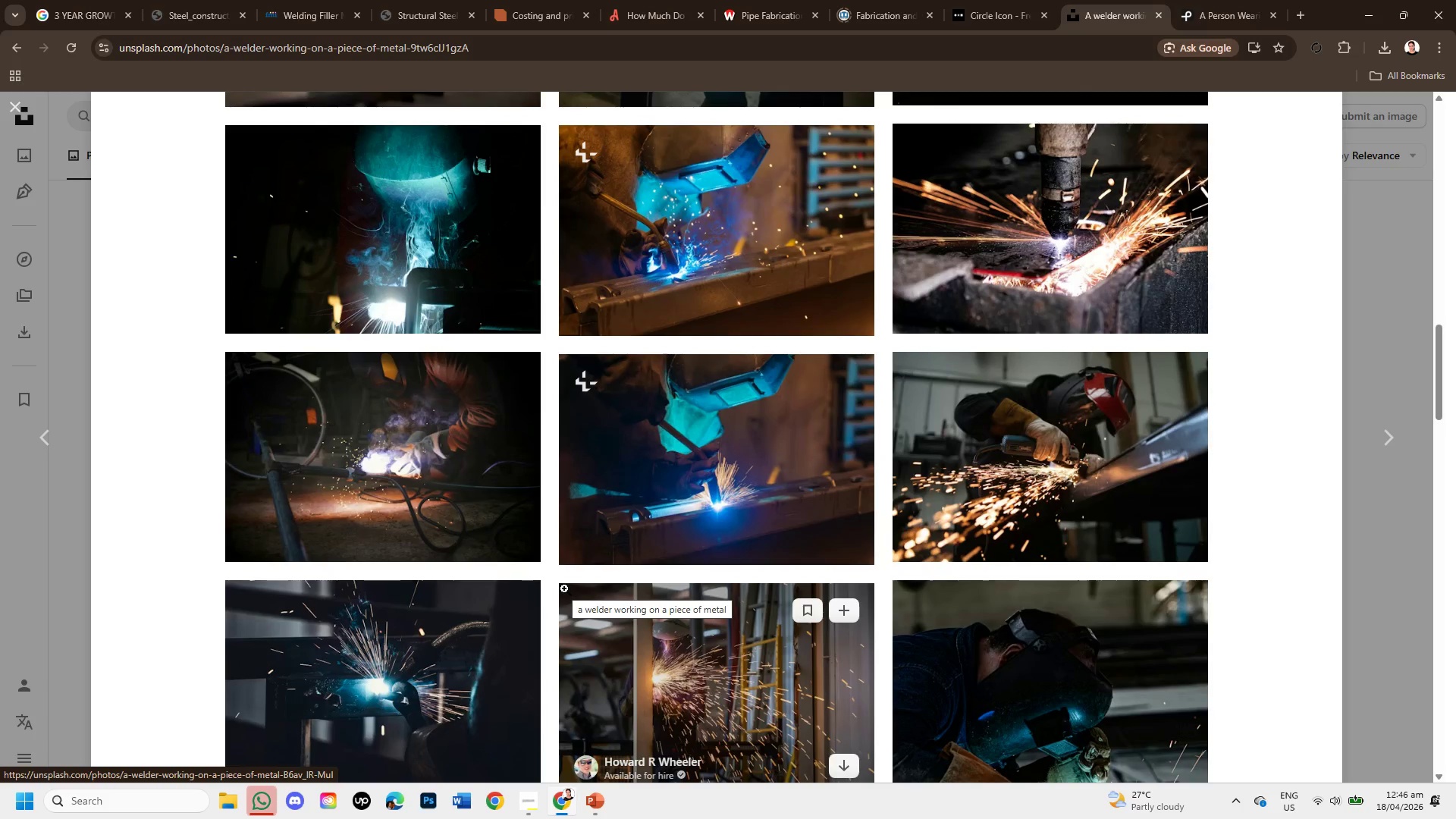 
scroll: coordinate [722, 582], scroll_direction: down, amount: 5.0
 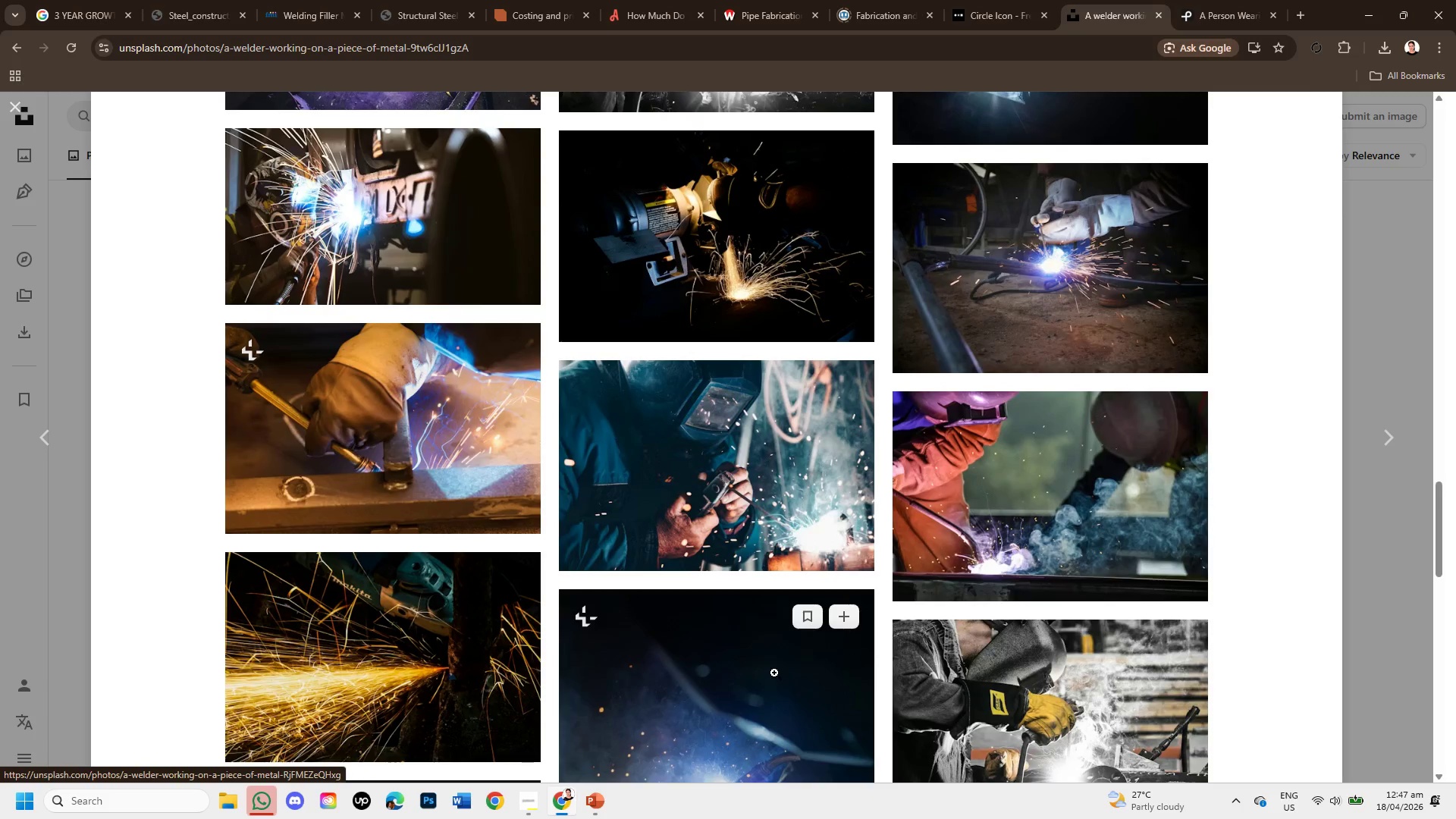 
scroll: coordinate [488, 566], scroll_direction: up, amount: 3.0
 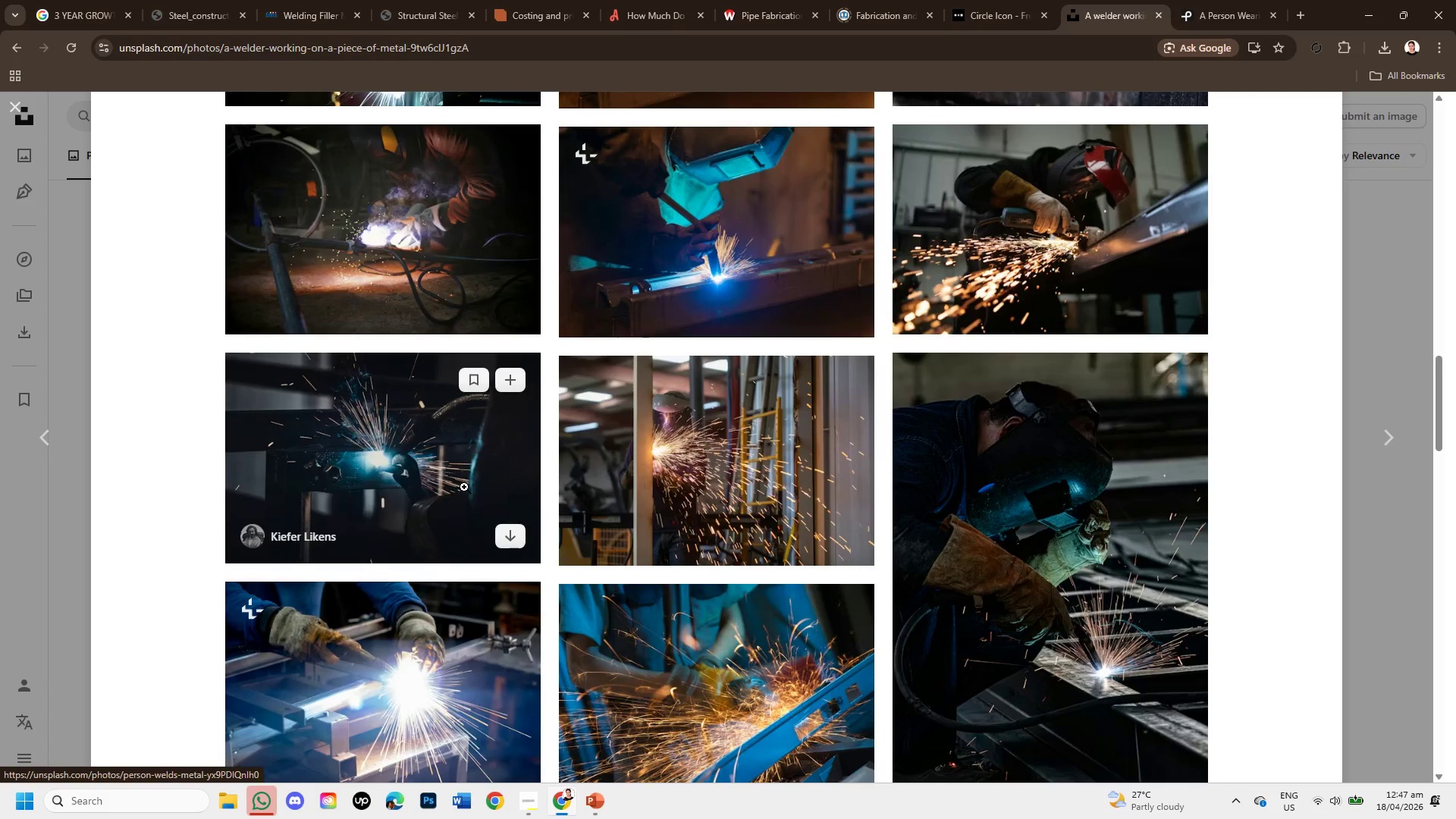 
left_click([464, 487])
 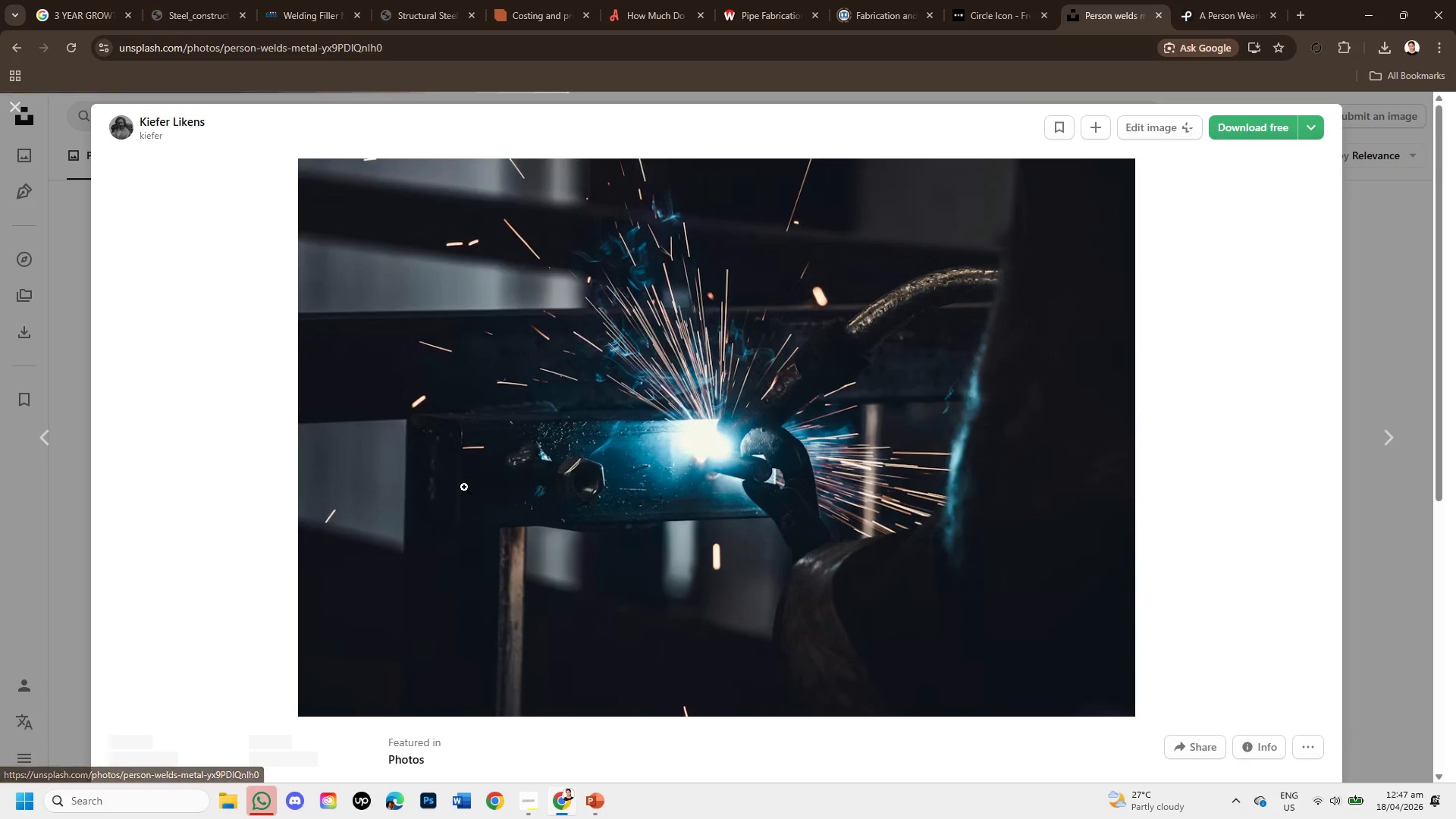 
mouse_move([943, 652])
 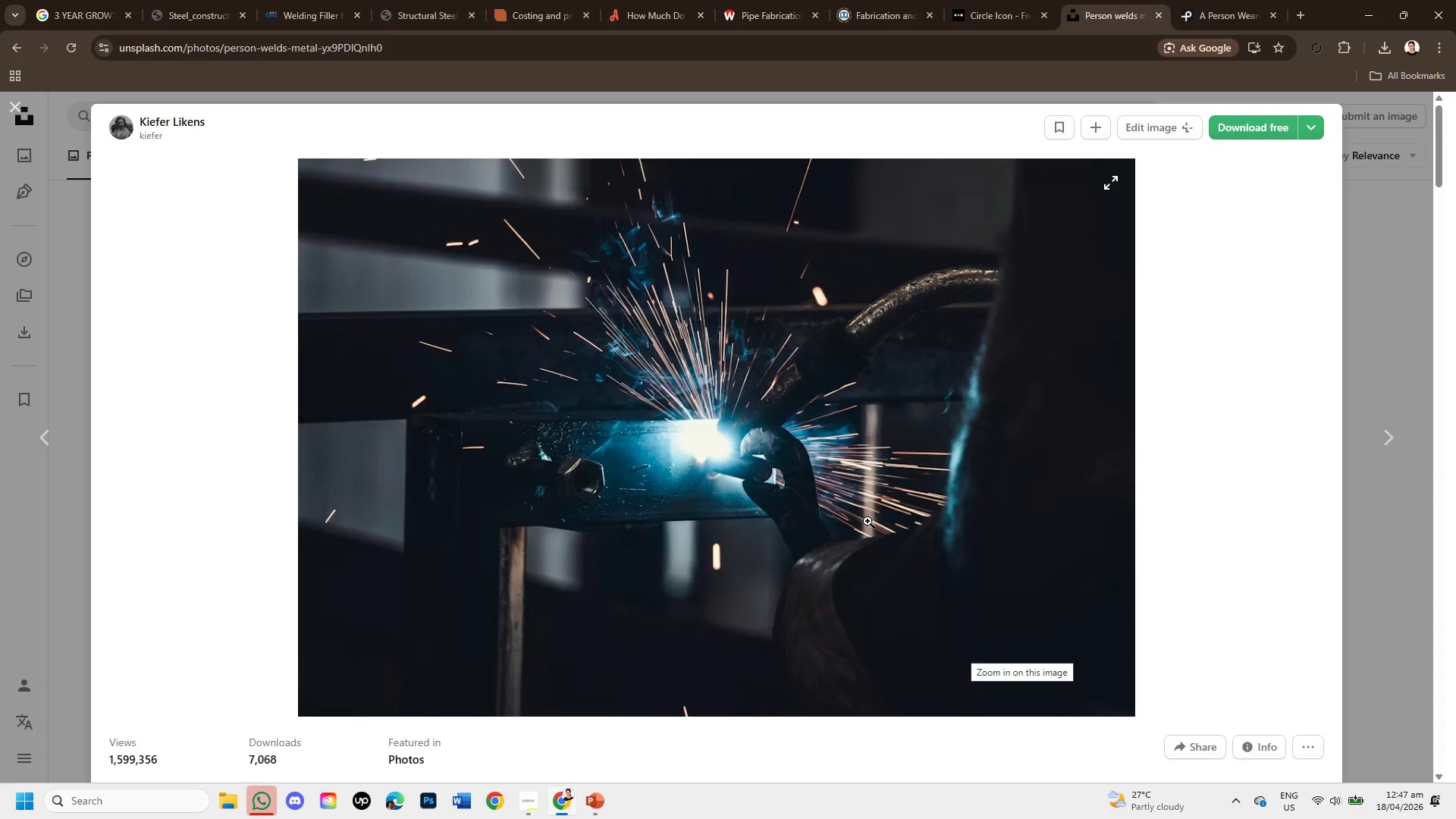 
scroll: coordinate [868, 521], scroll_direction: down, amount: 2.0
 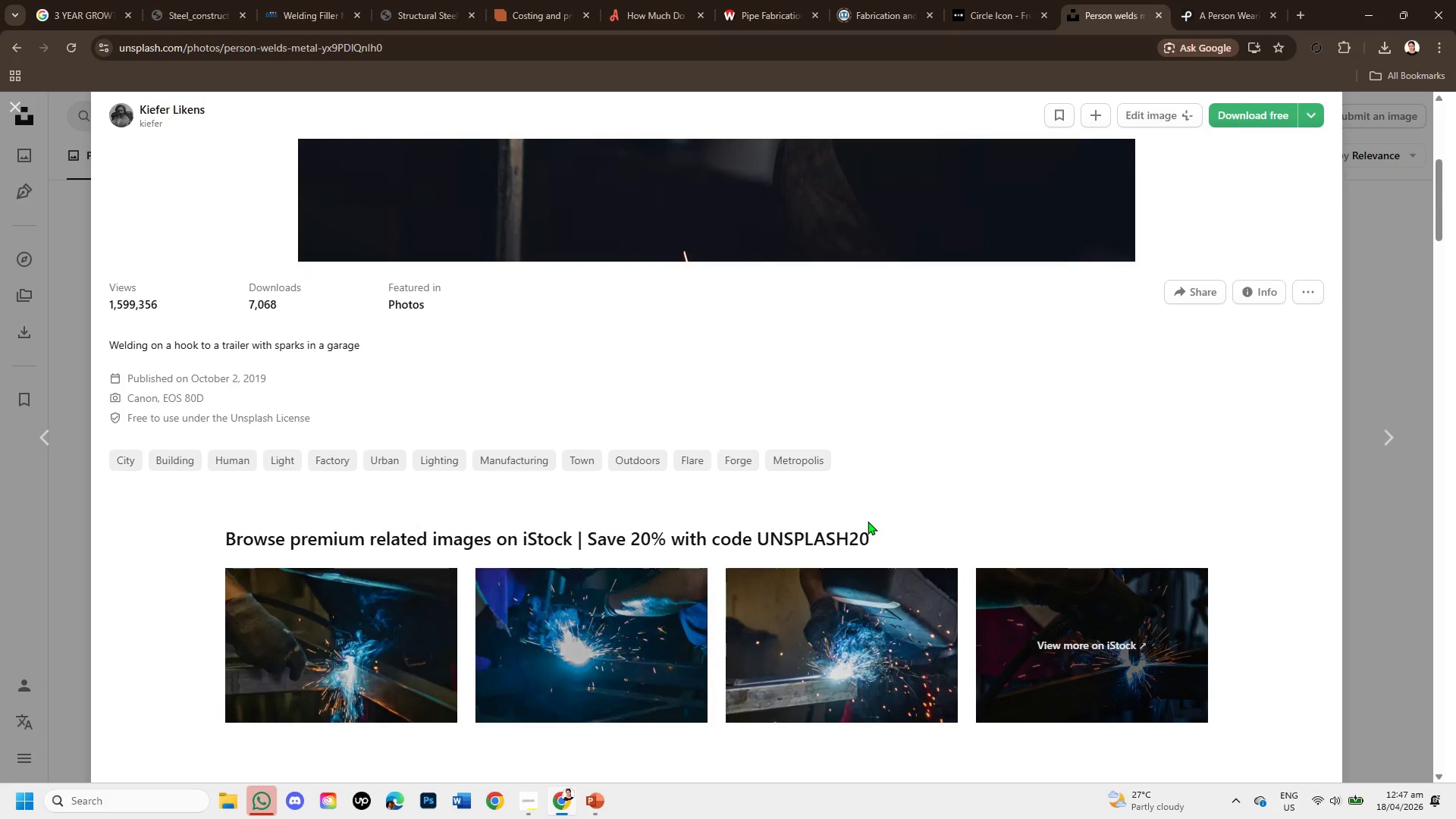 
scroll: coordinate [855, 503], scroll_direction: up, amount: 4.0
 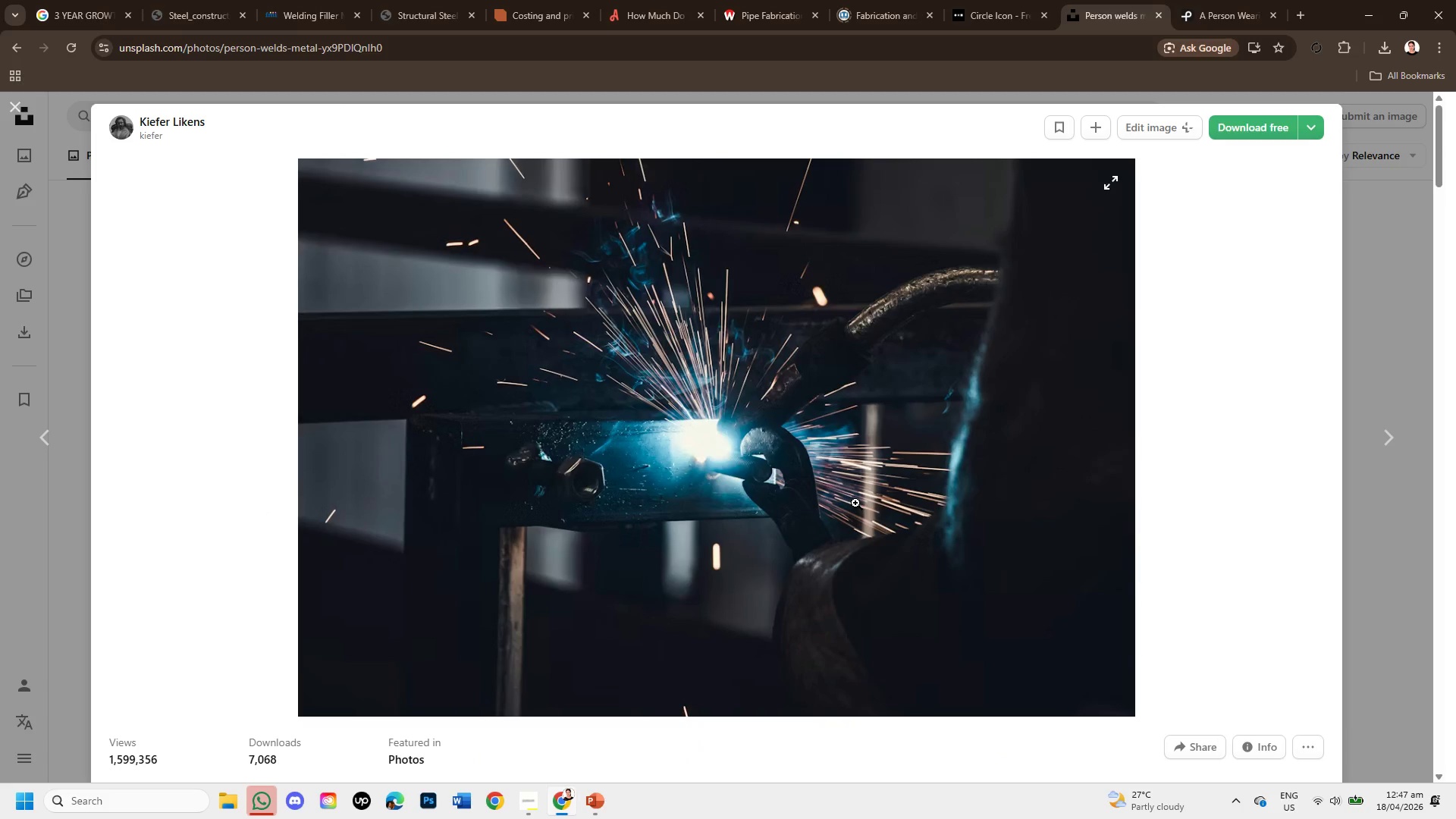 
scroll: coordinate [855, 503], scroll_direction: down, amount: 3.0
 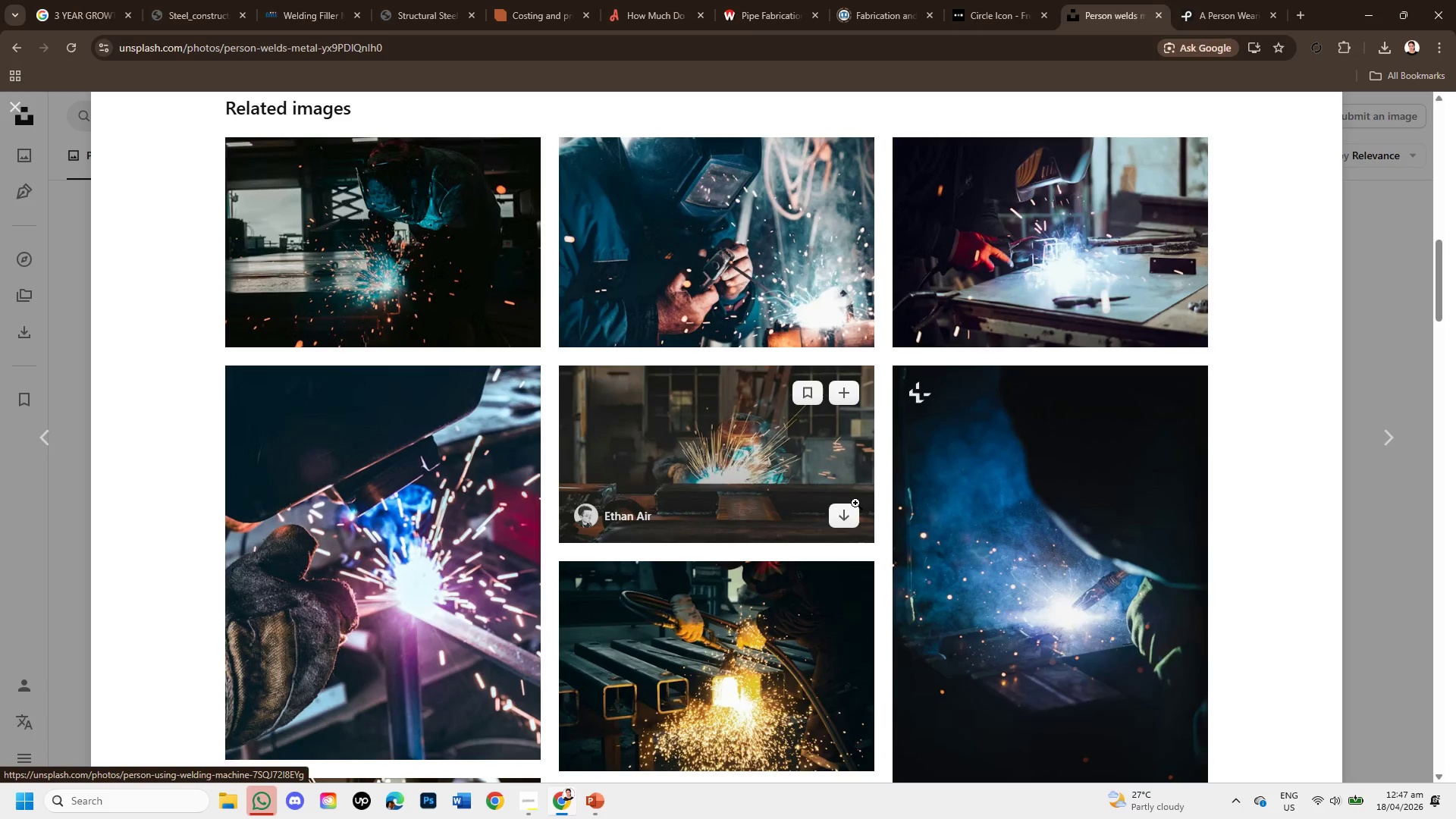 
scroll: coordinate [850, 459], scroll_direction: up, amount: 1.0
 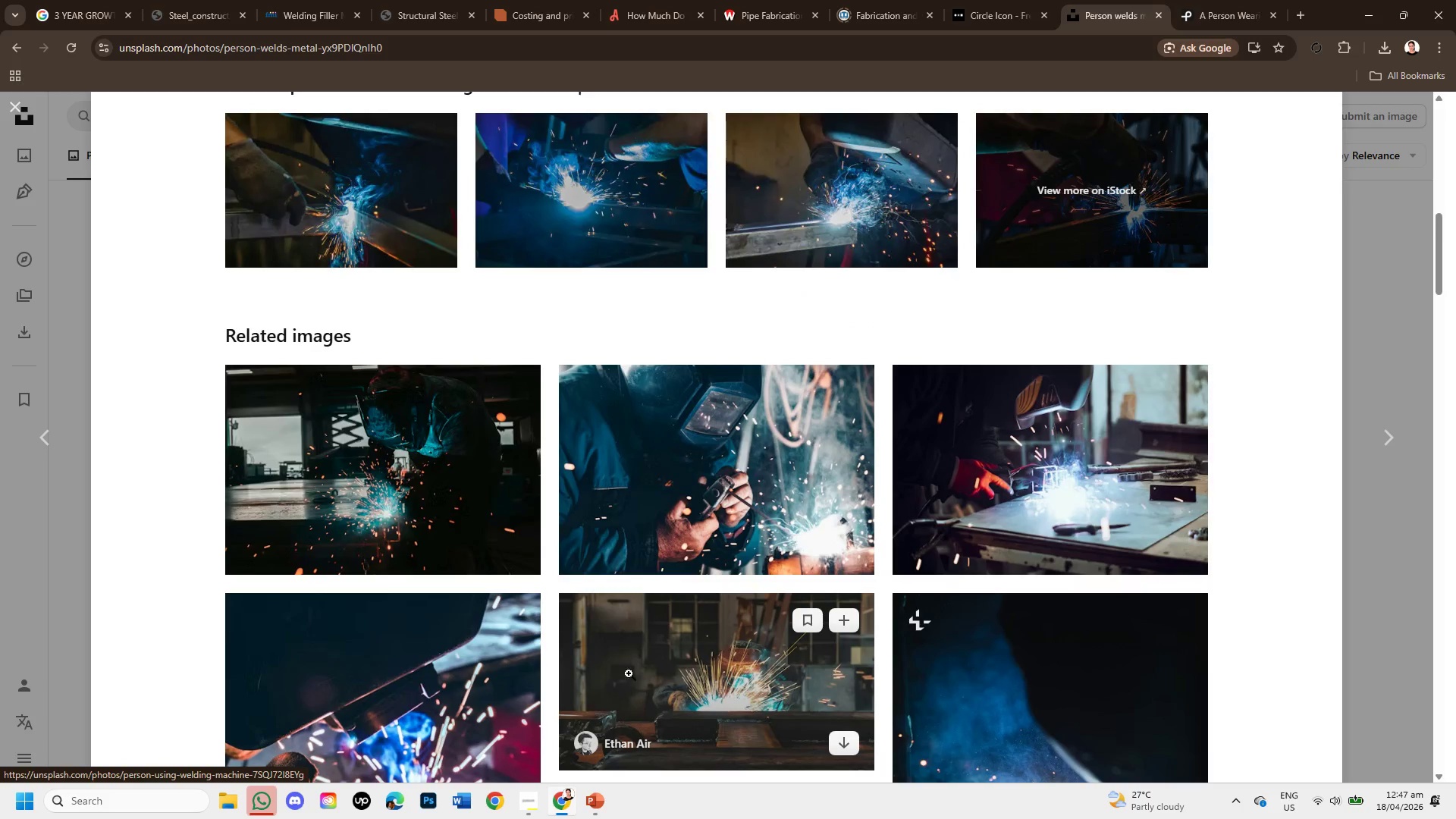 
scroll: coordinate [733, 591], scroll_direction: down, amount: 2.0
 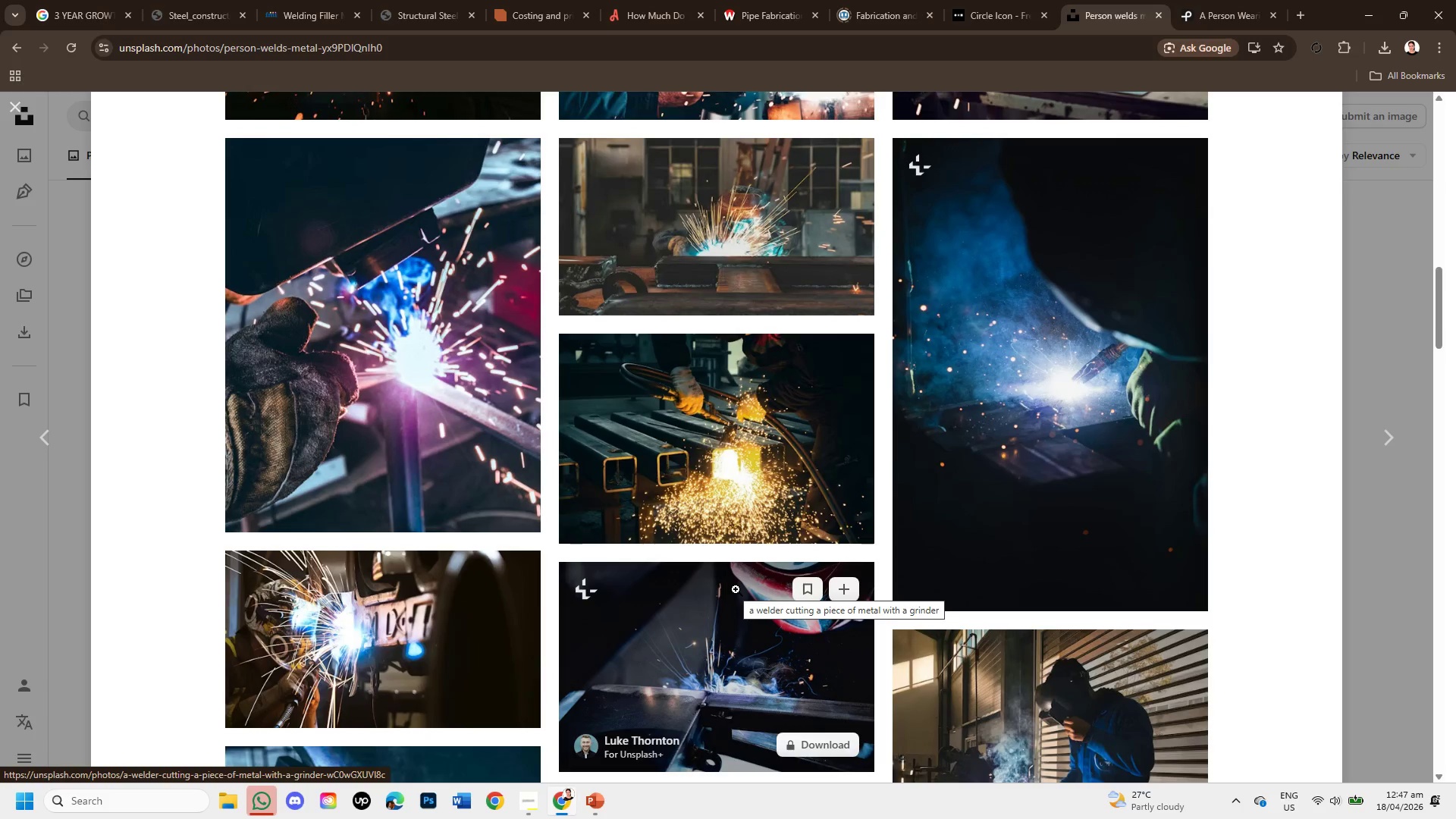 
mouse_move([703, 465])
 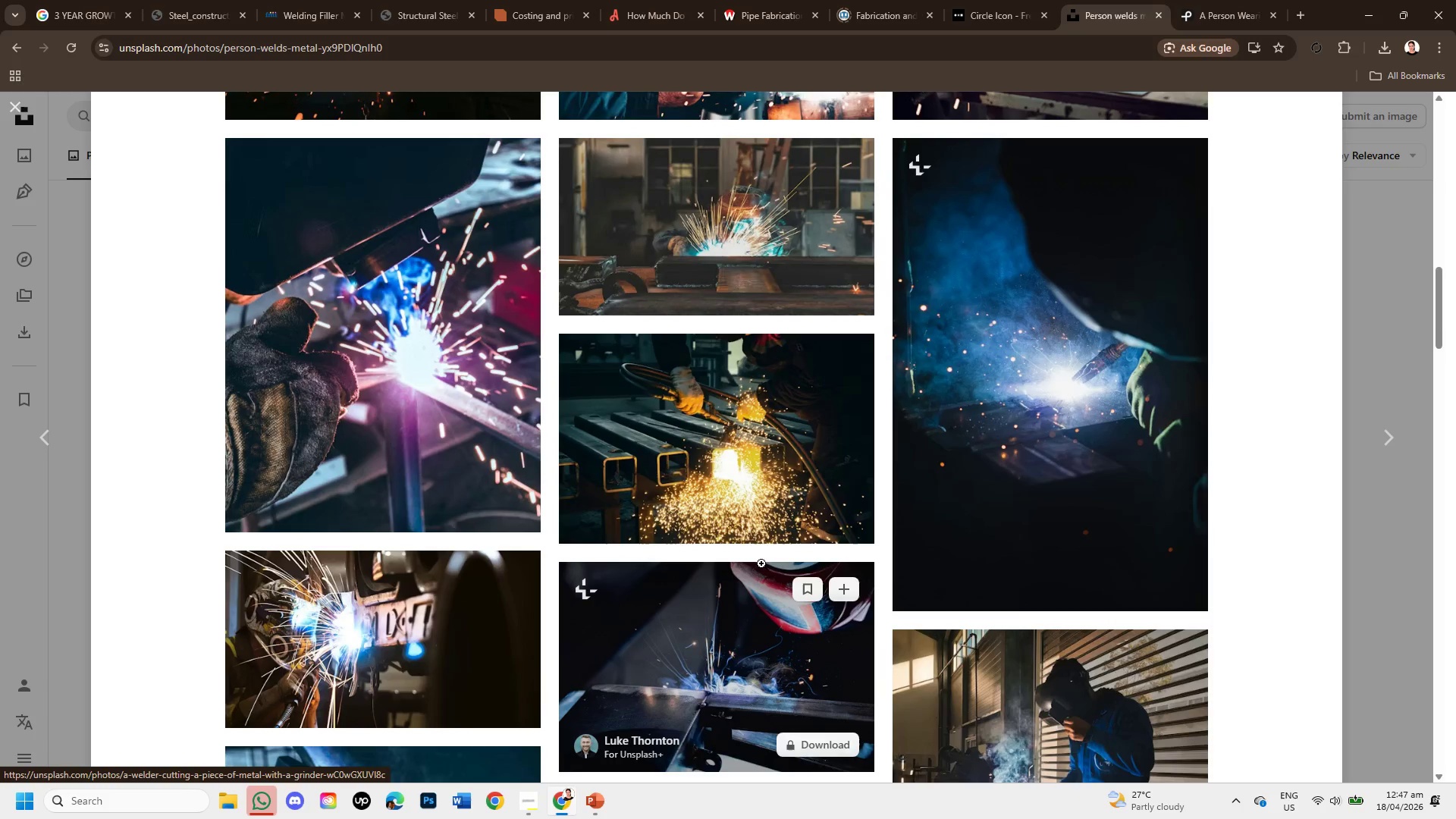 
scroll: coordinate [771, 560], scroll_direction: down, amount: 5.0
 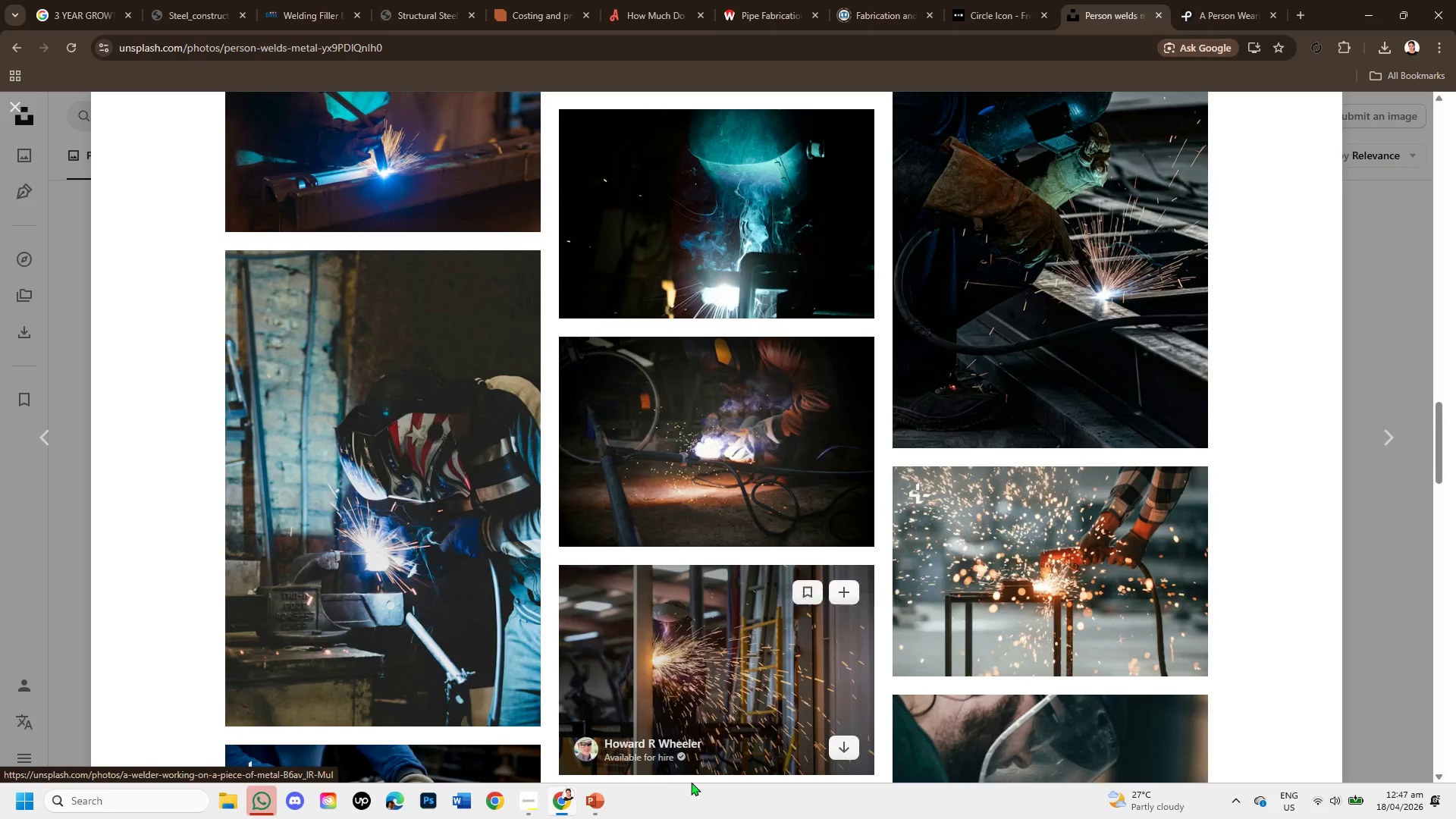 
left_click([597, 797])
 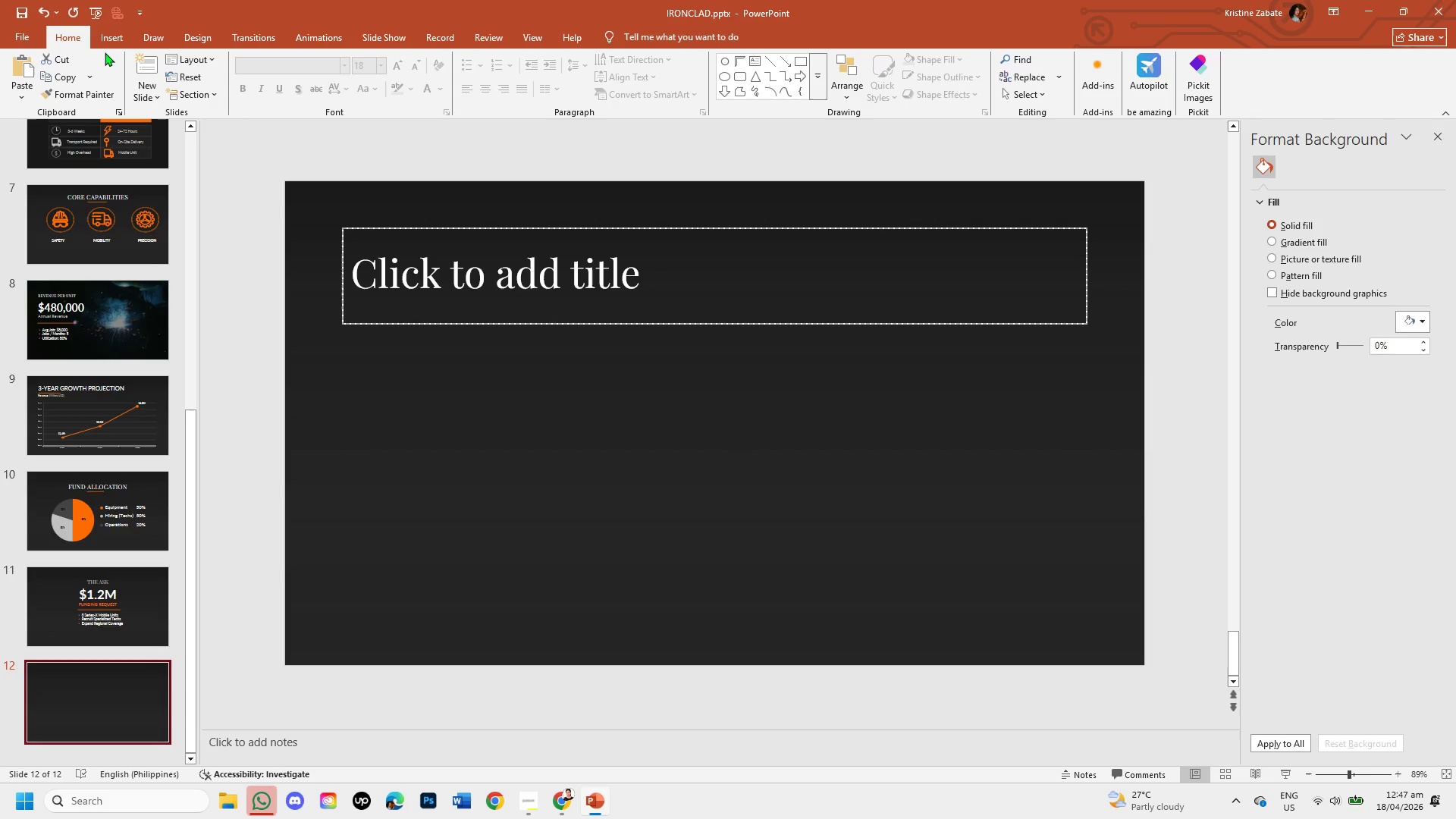 
left_click([102, 39])
 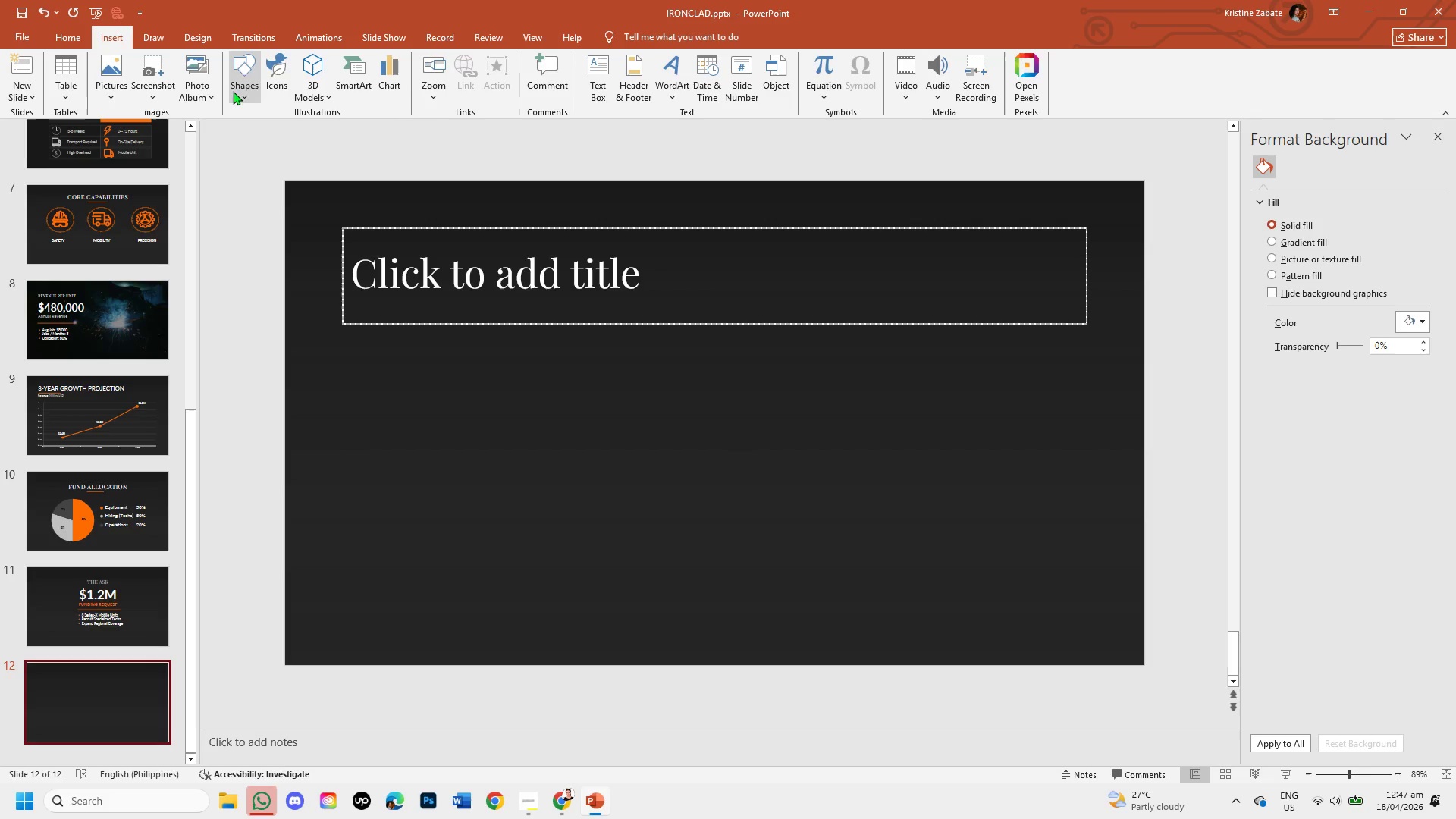 
left_click([236, 91])
 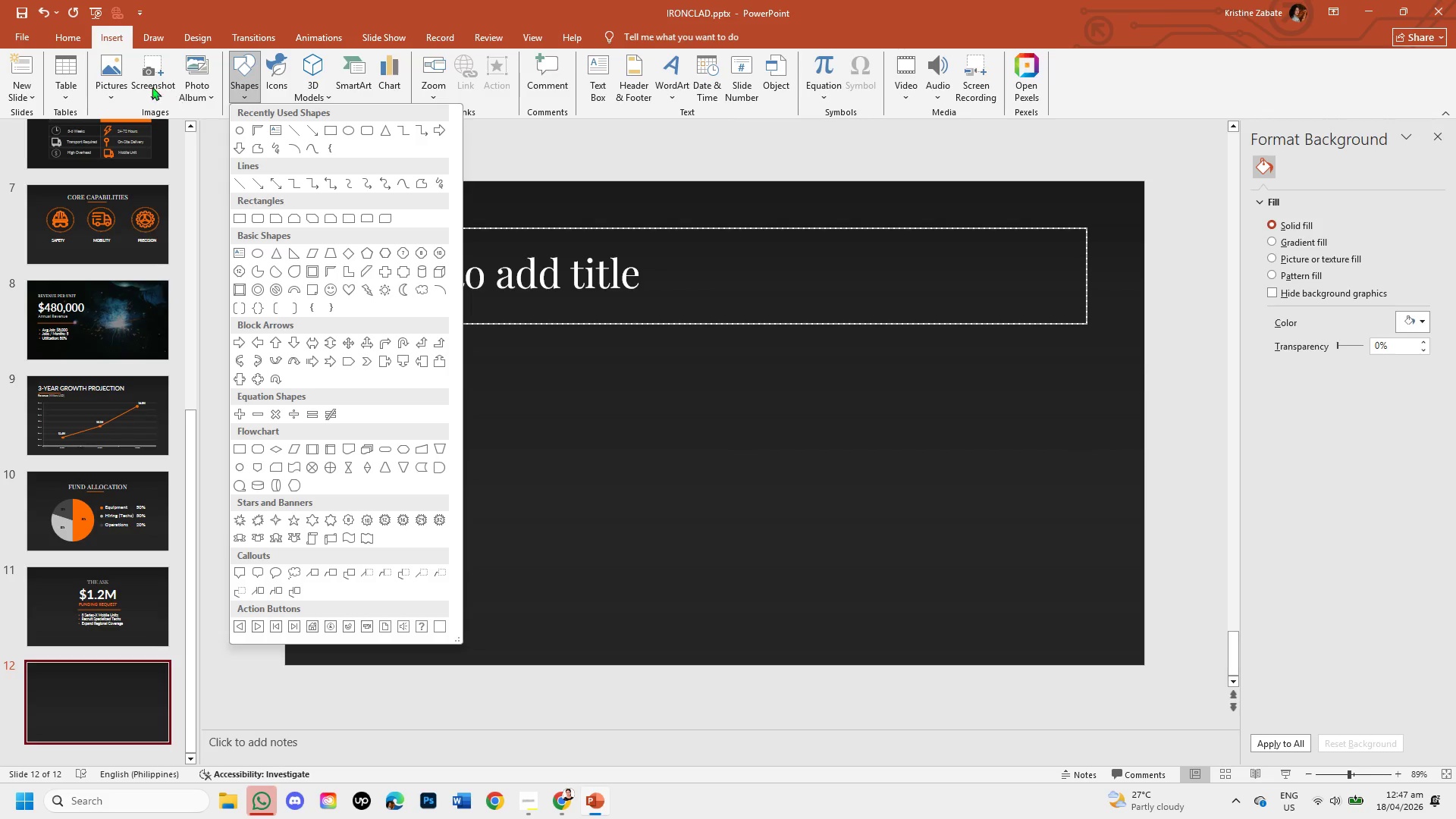 
left_click([105, 83])
 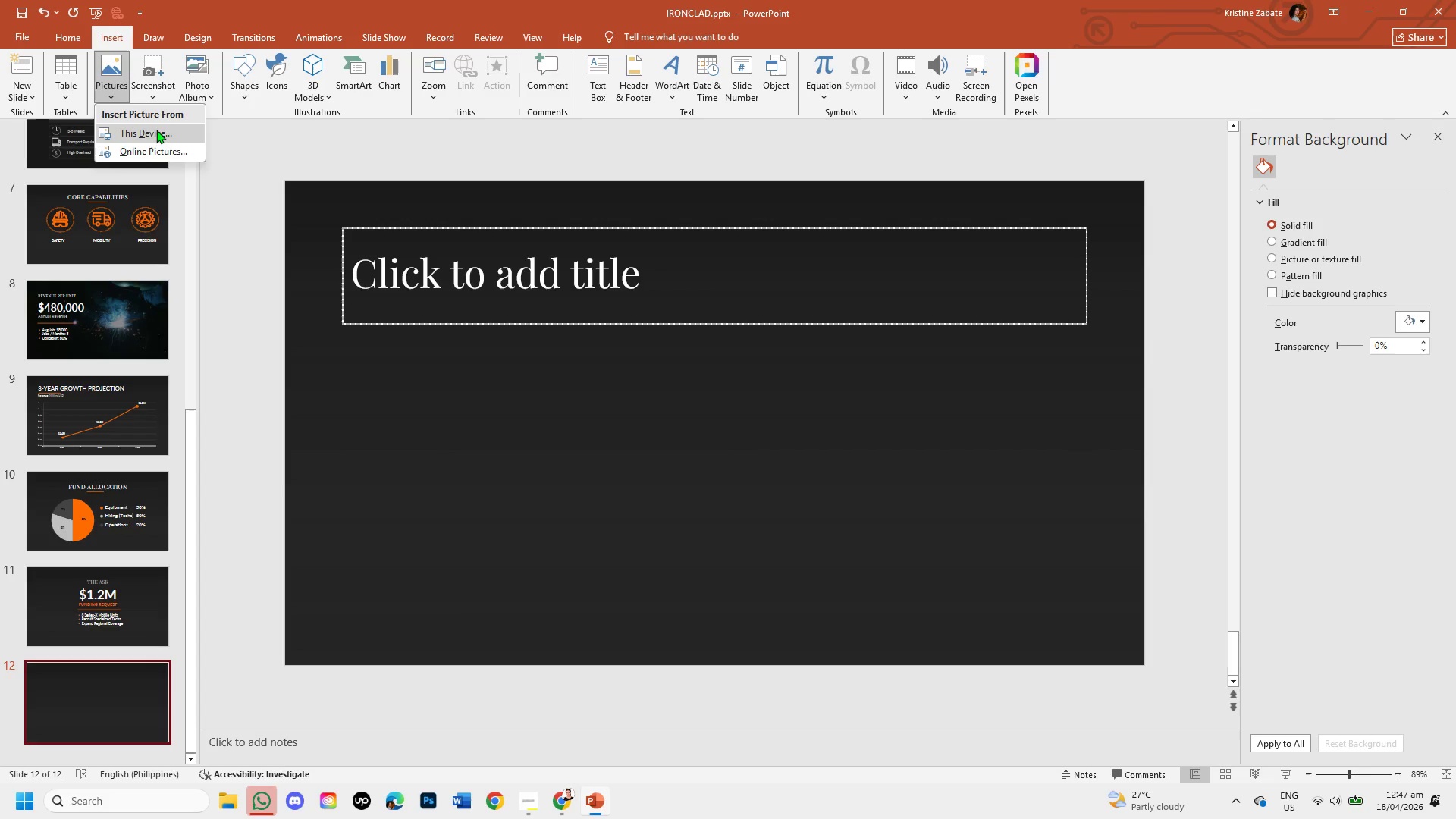 
left_click([156, 131])
 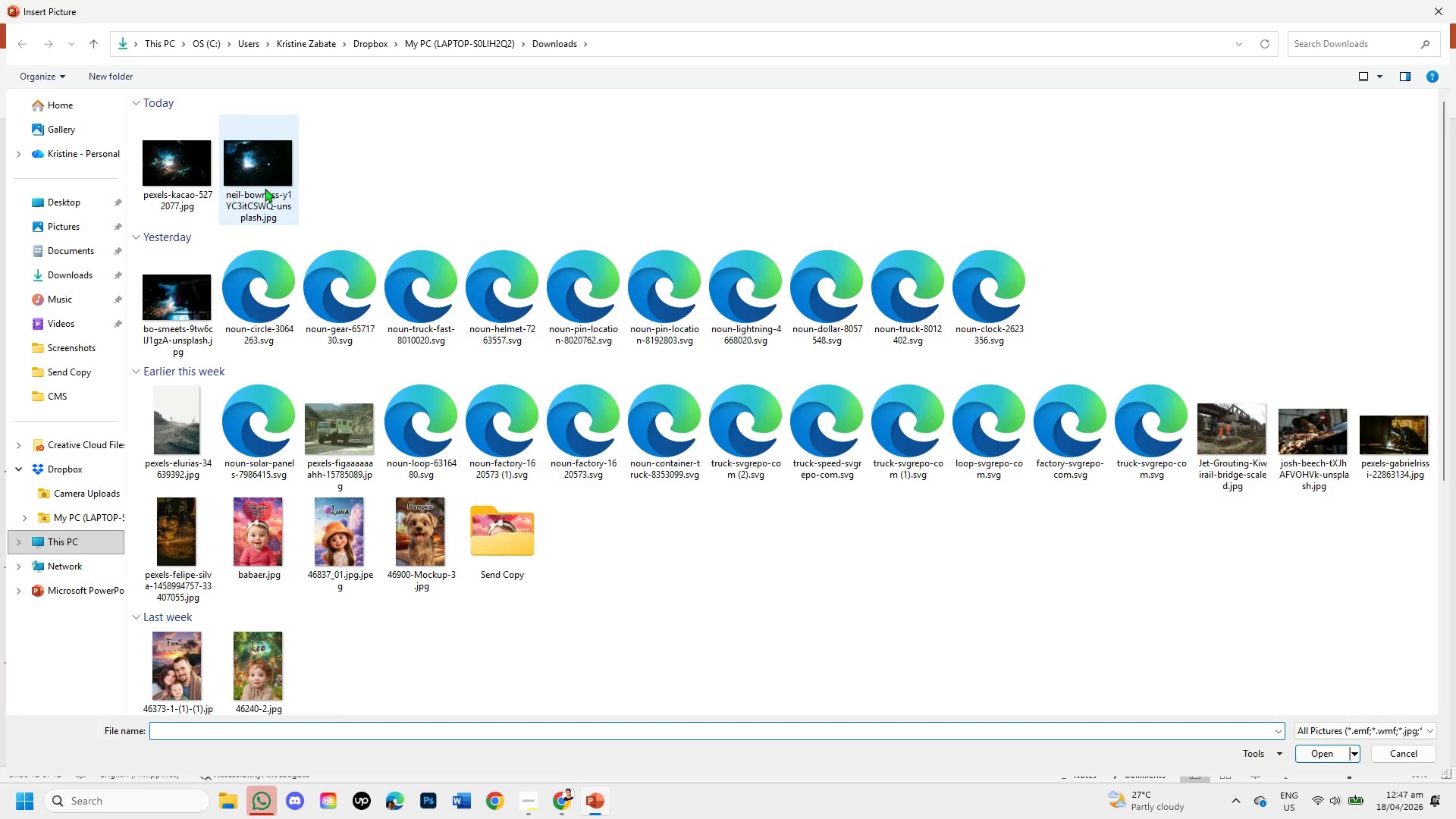 
left_click([169, 168])
 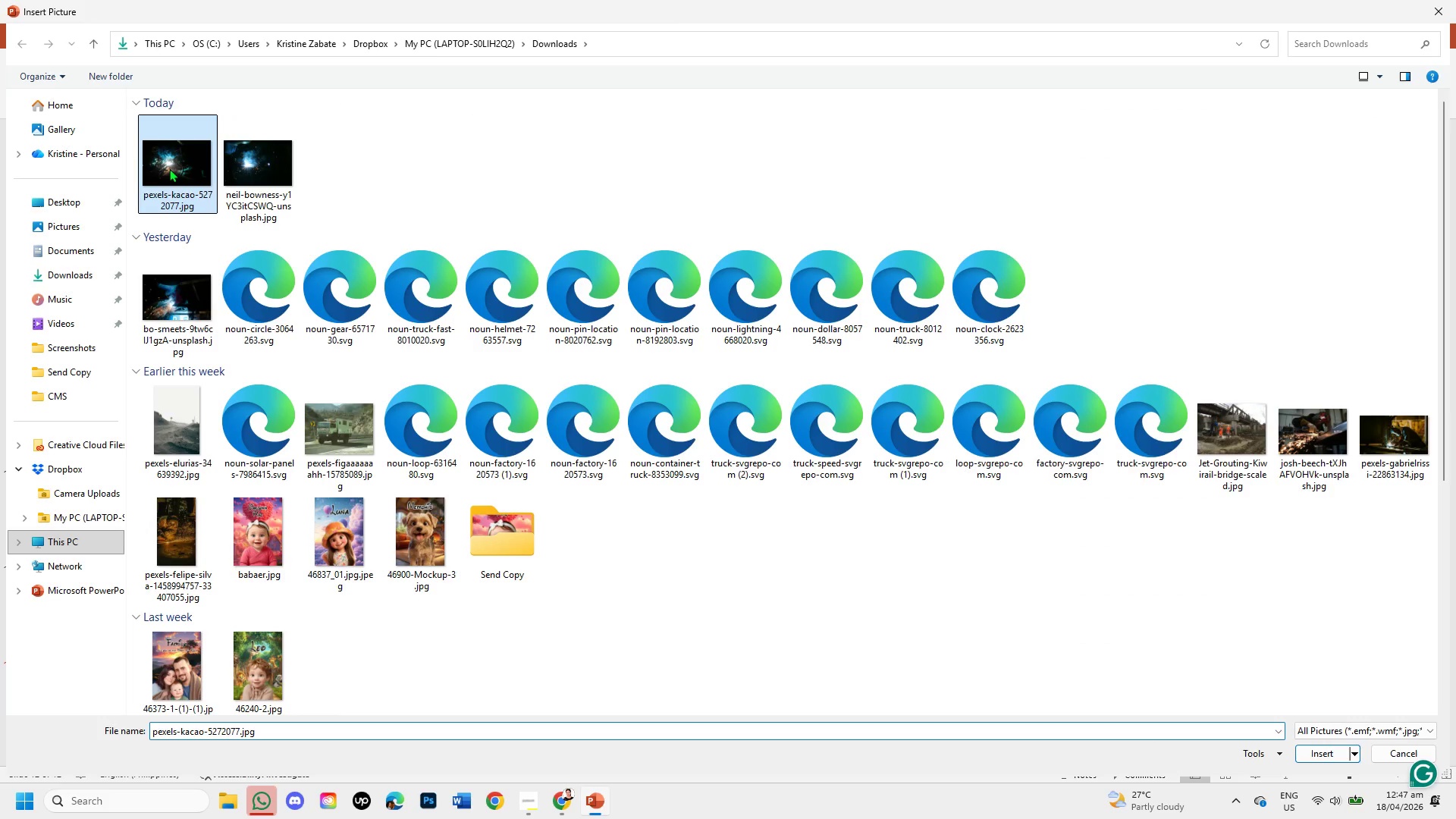 
left_click_drag(start_coordinate=[169, 168], to_coordinate=[621, 449])
 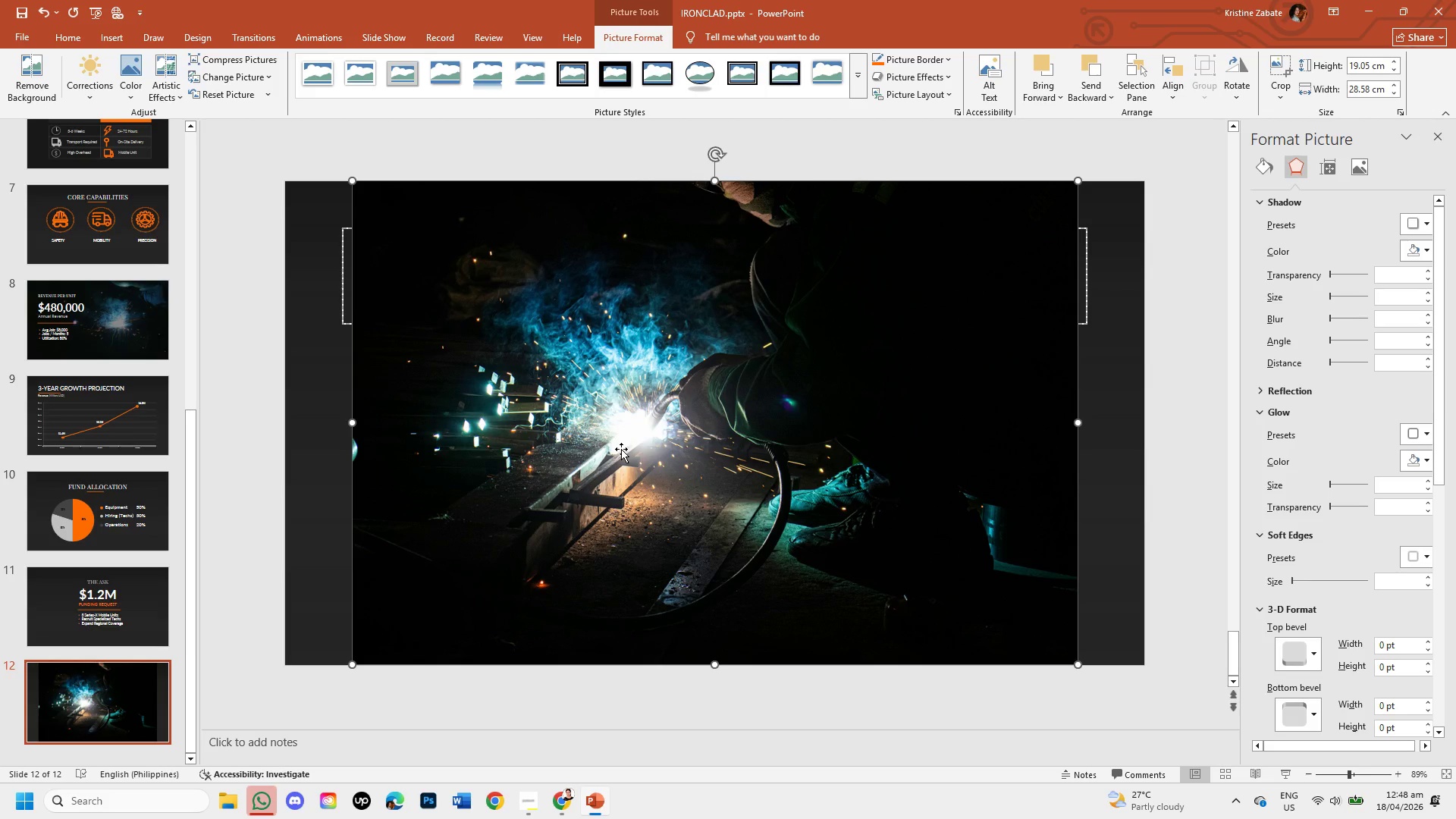 
left_click([621, 449])
 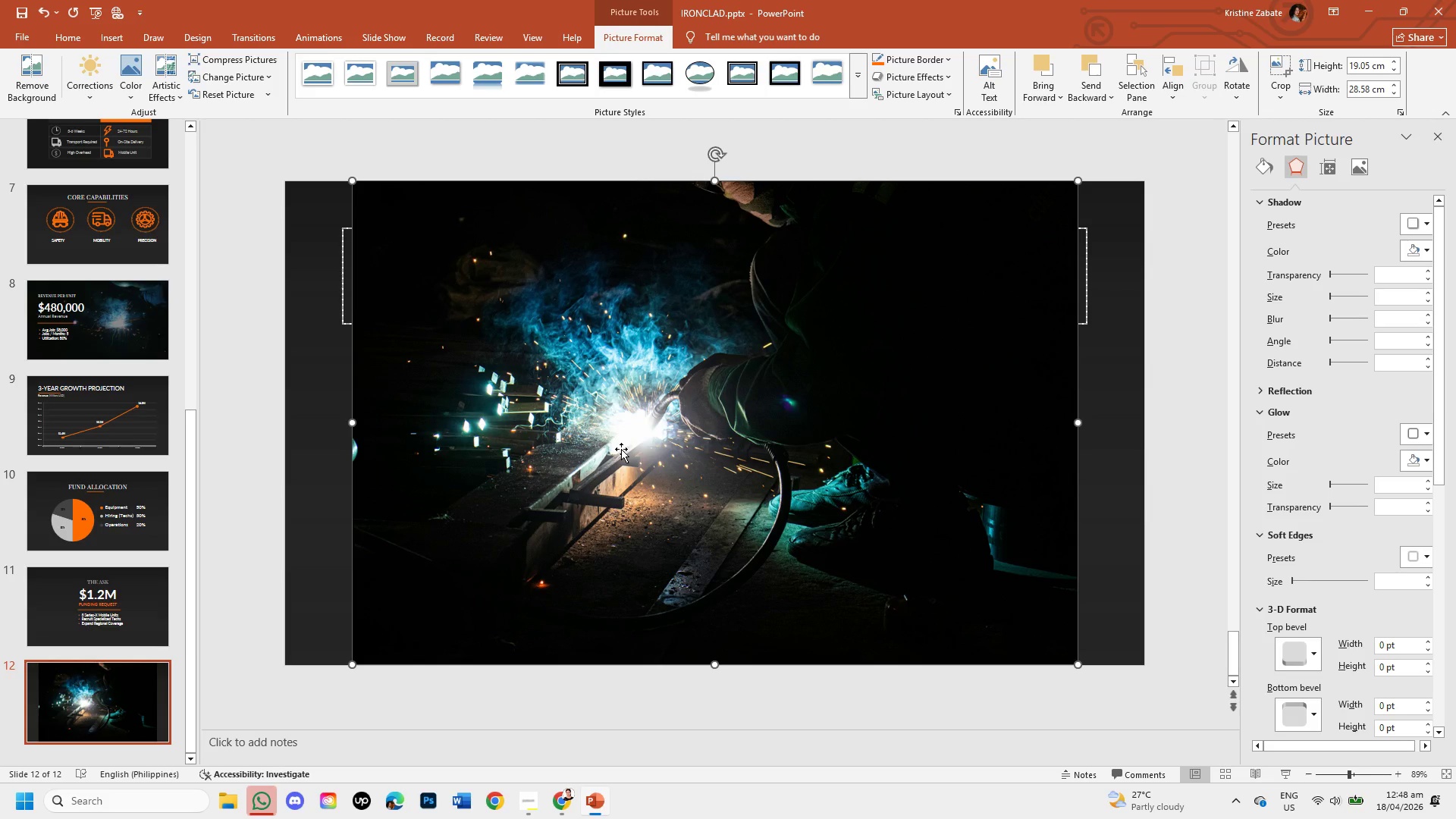 
key(Backspace)
 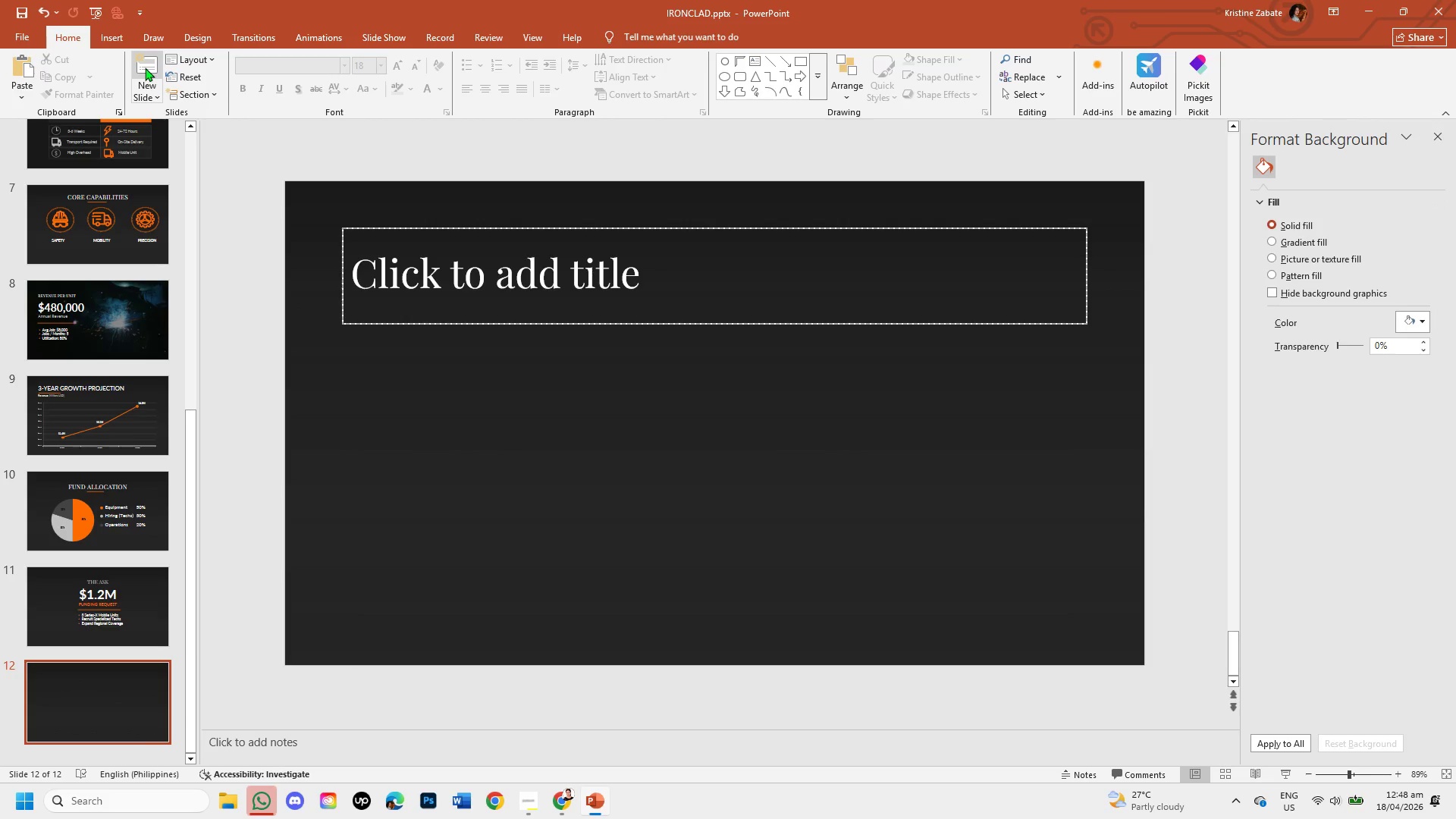 
left_click([120, 50])
 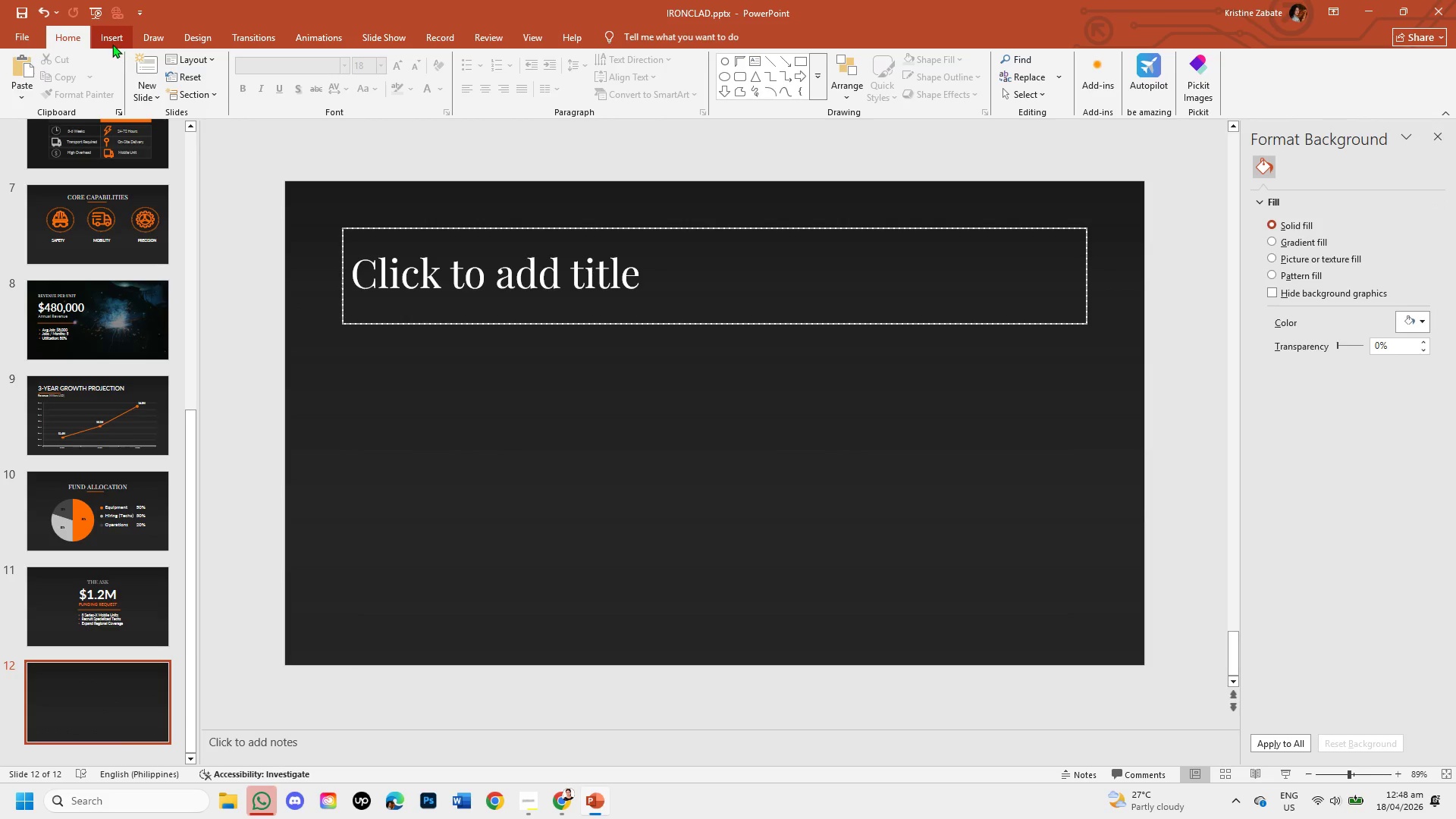 
left_click([112, 44])
 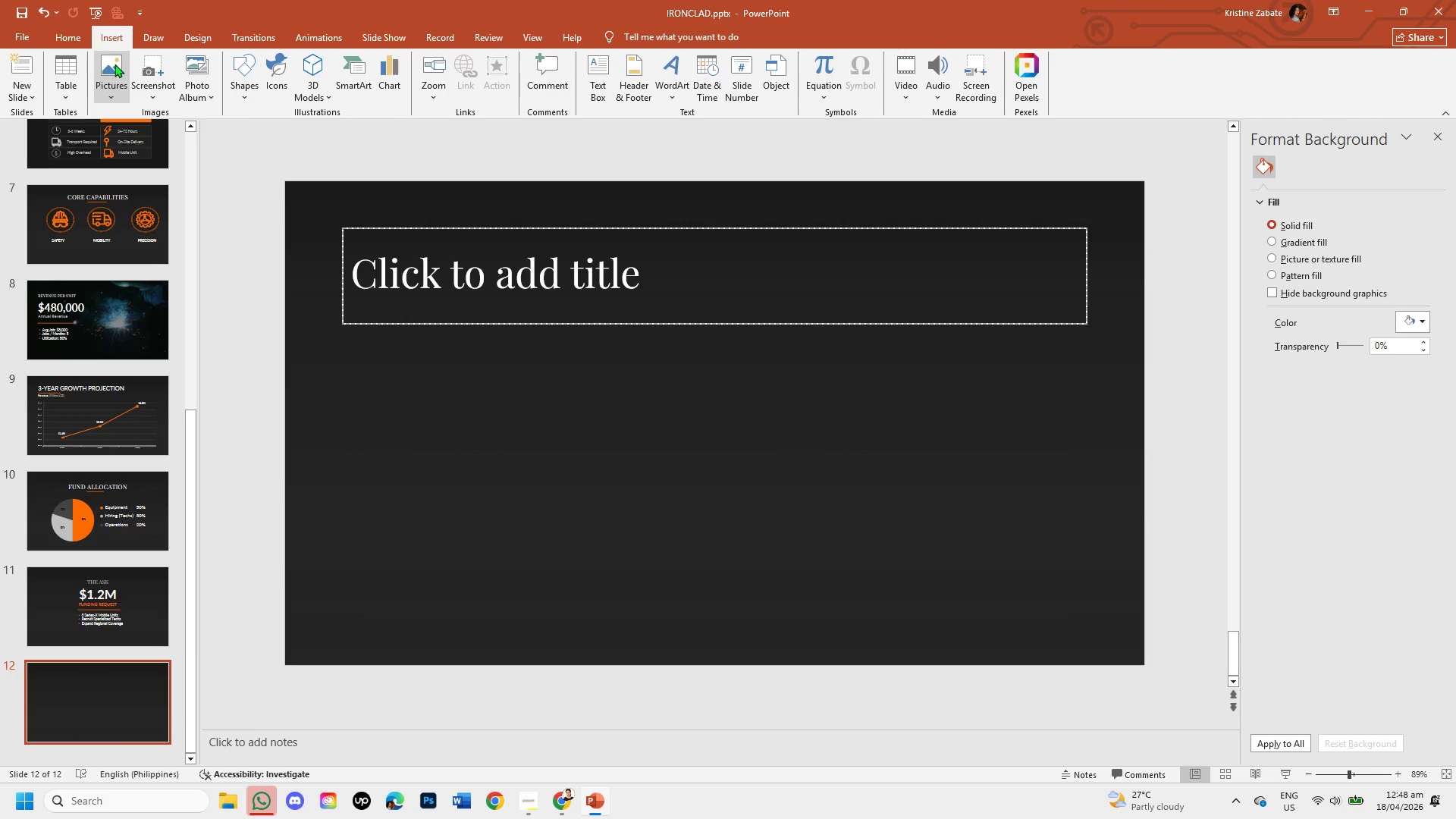 
left_click([115, 64])
 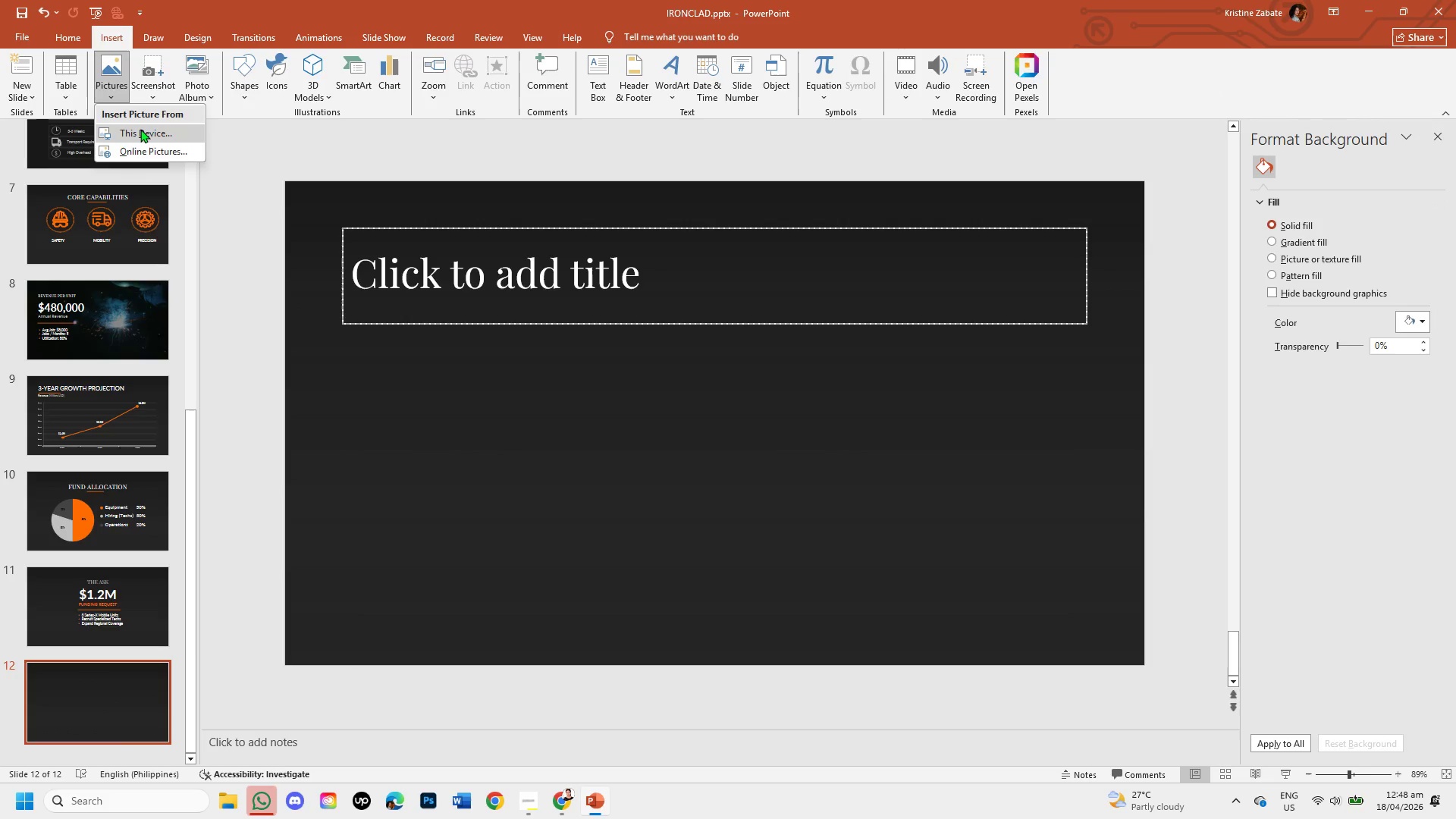 
left_click([140, 129])
 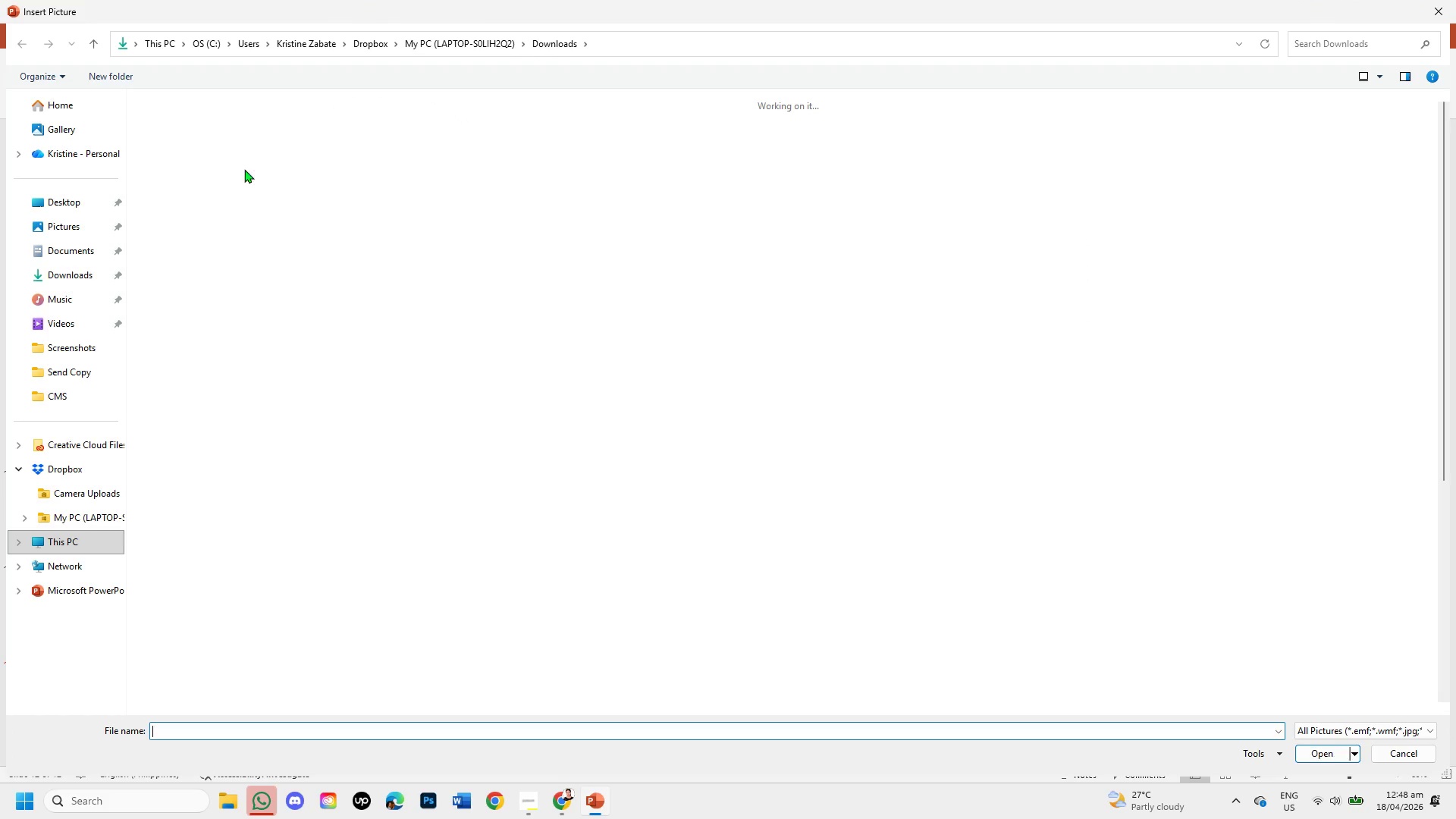 
double_click([239, 166])
 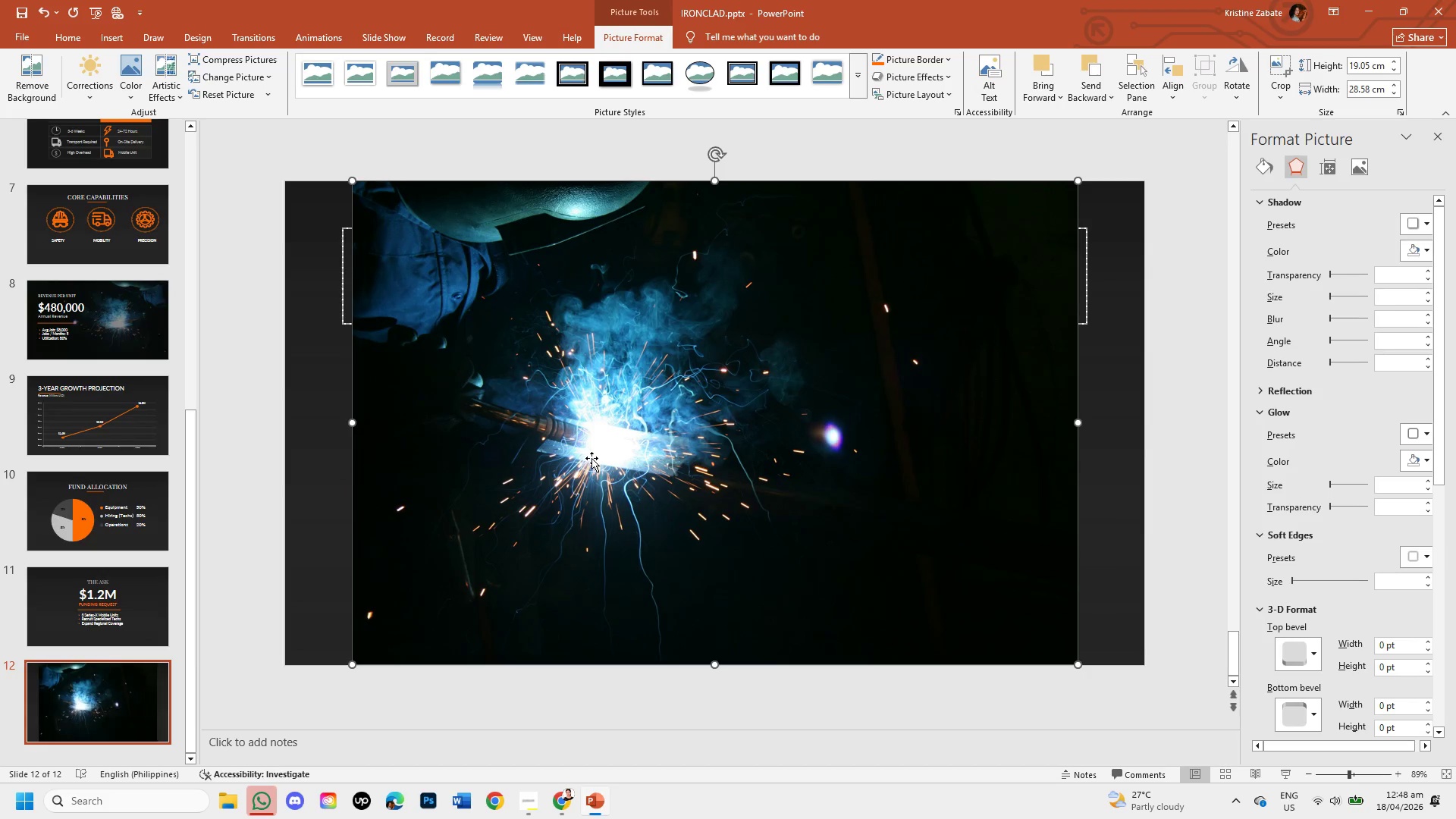 
left_click_drag(start_coordinate=[595, 466], to_coordinate=[528, 471])
 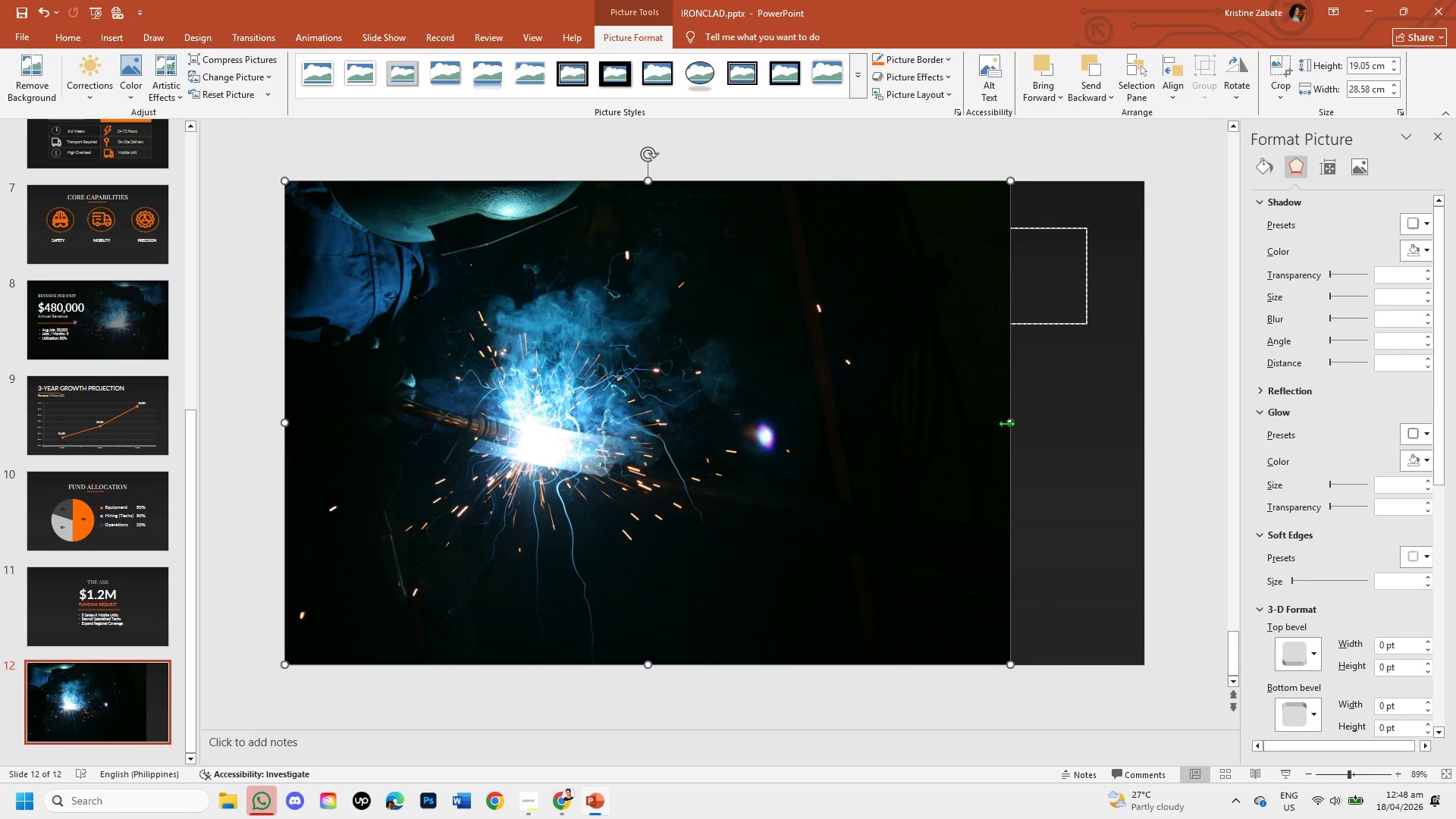 
wait(12.83)
 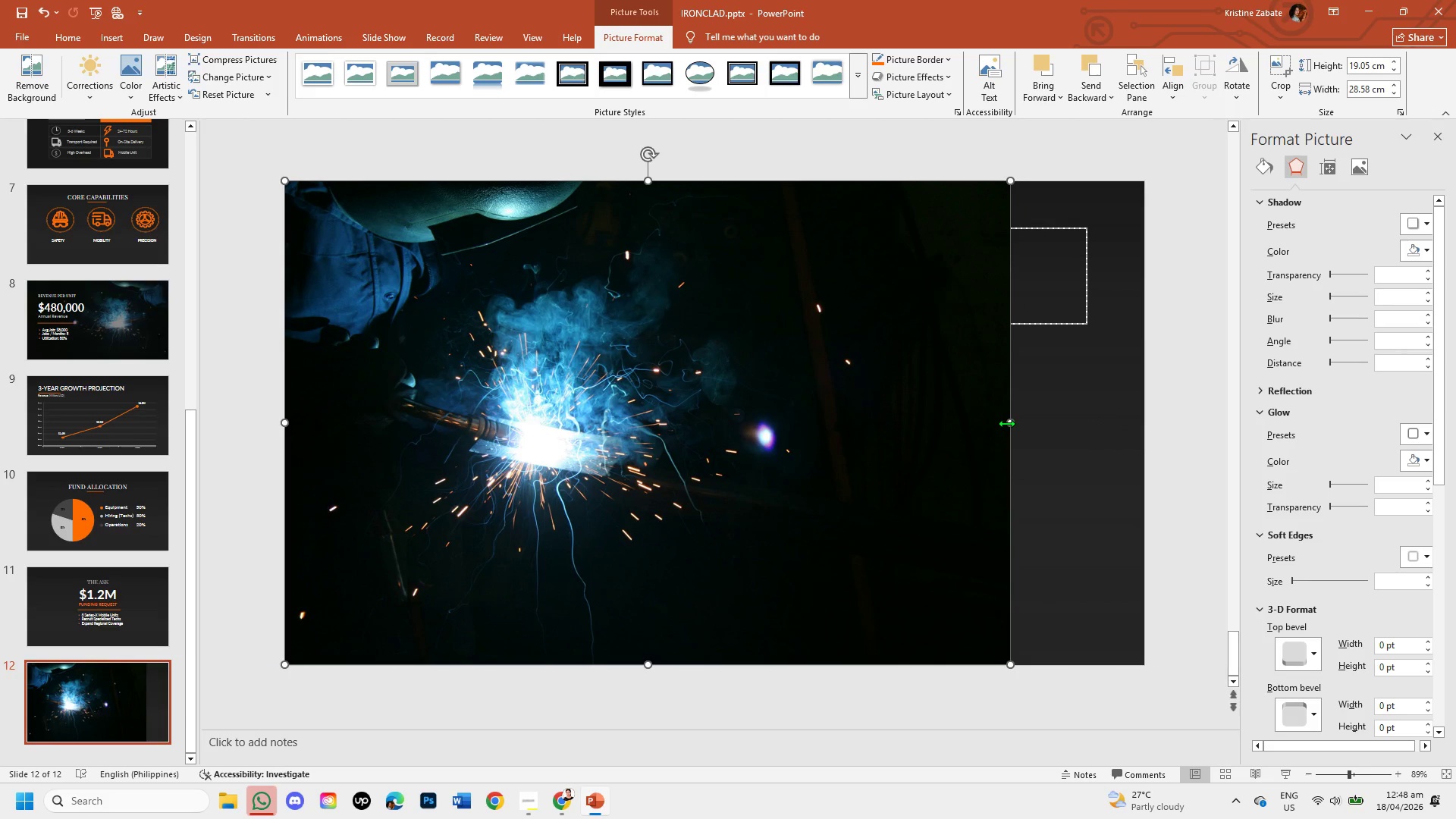 
left_click([125, 312])
 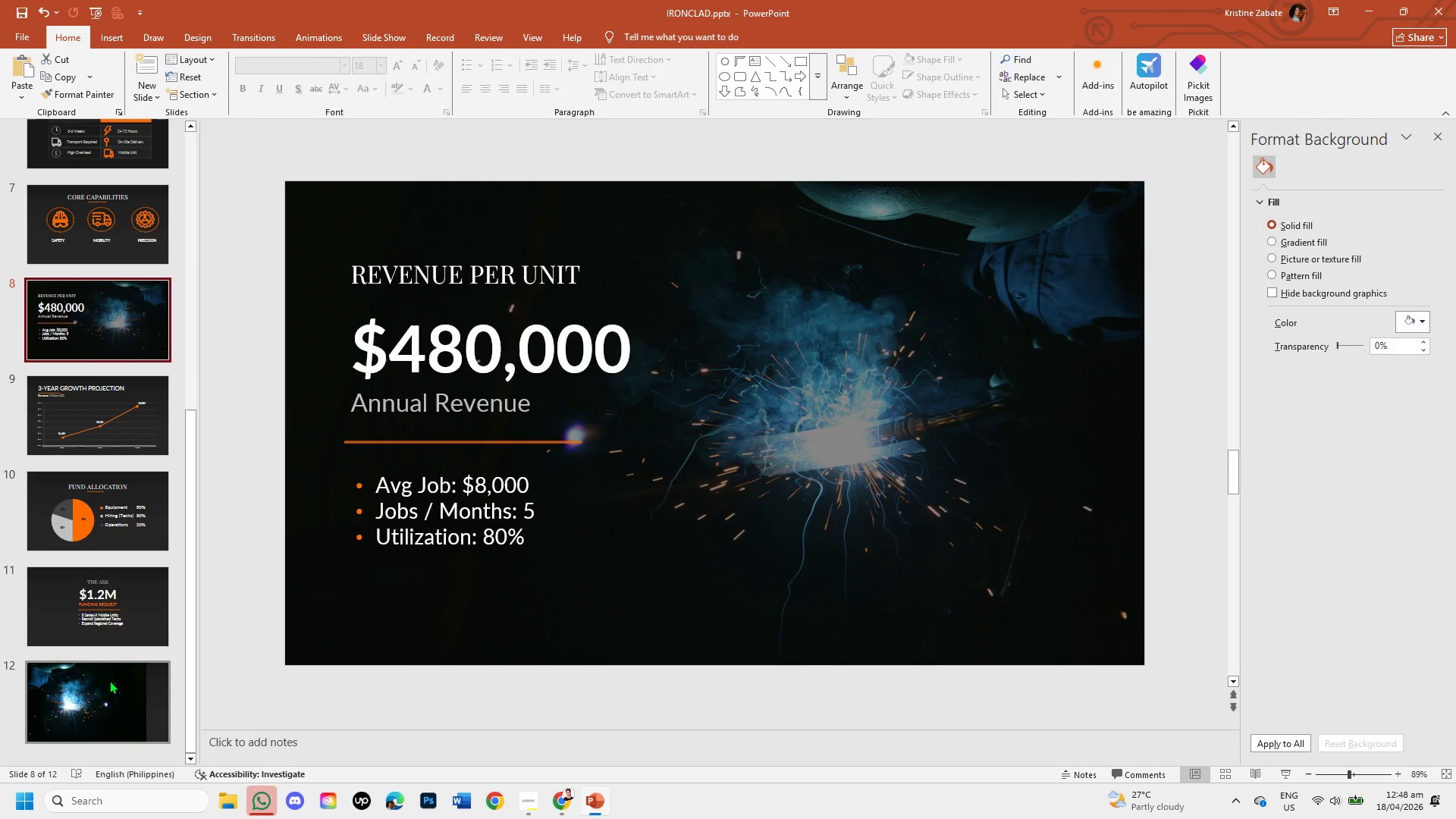 
left_click([109, 680])
 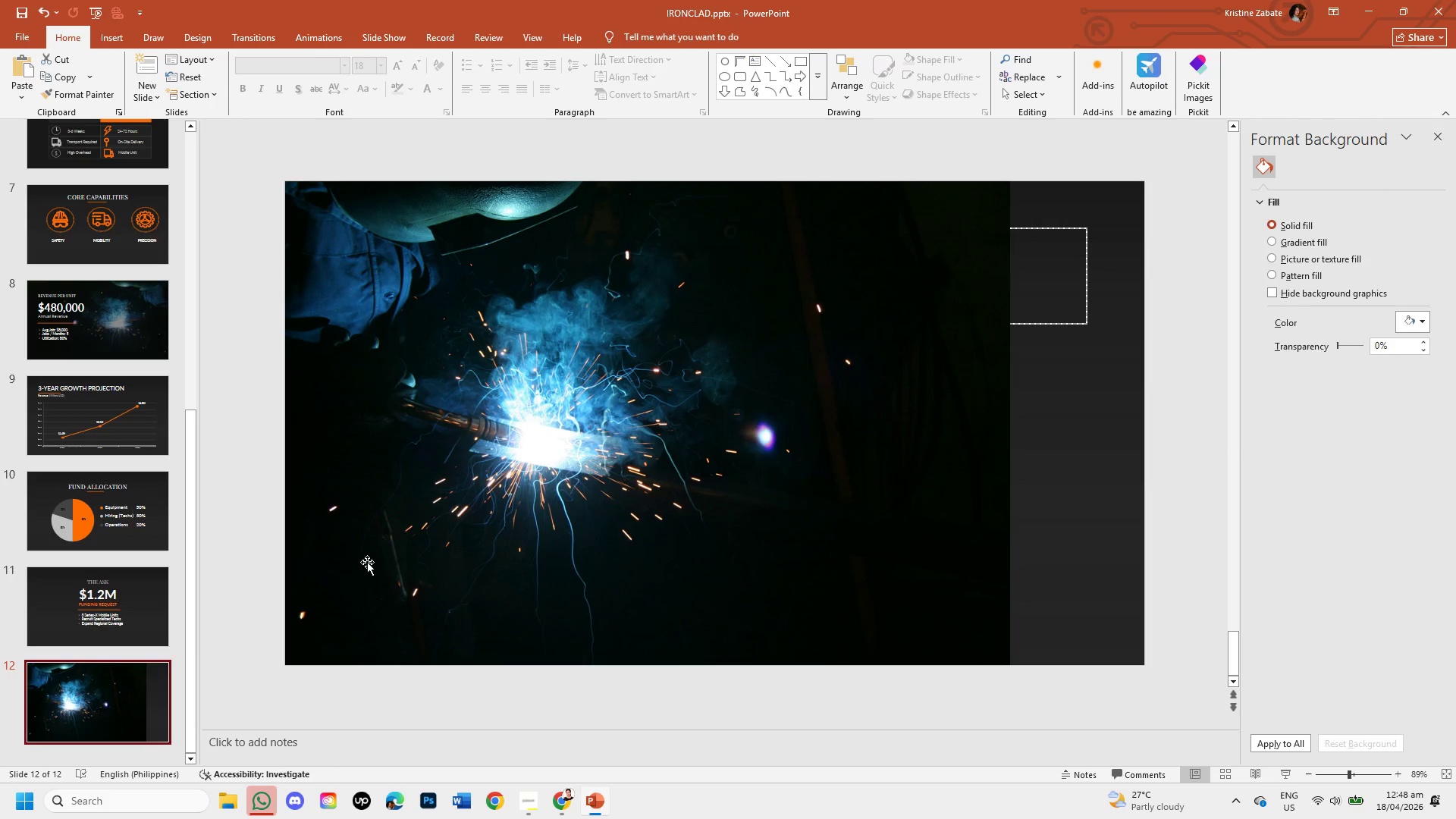 
left_click([634, 444])
 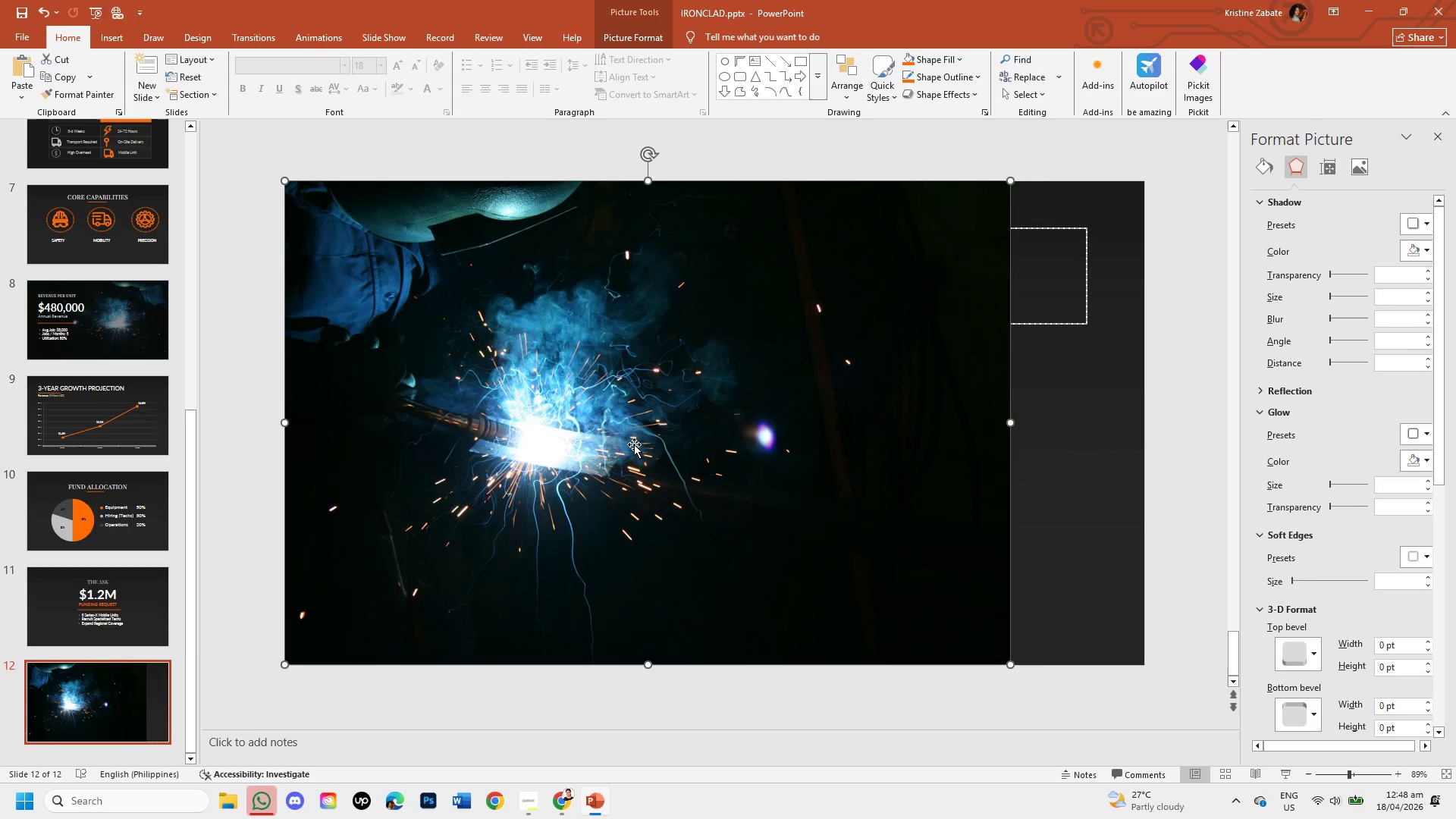 
key(Backspace)
 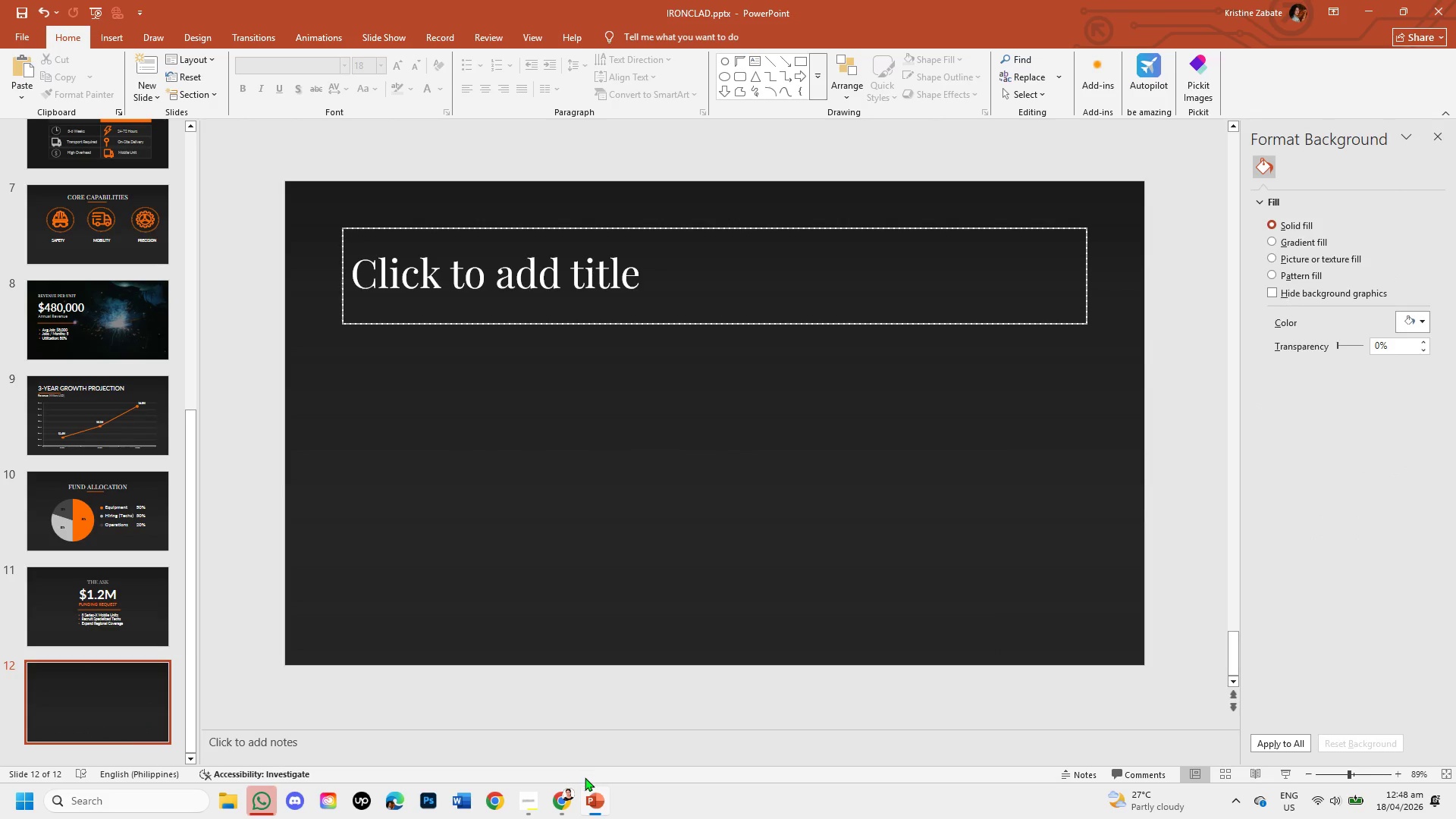 
left_click_drag(start_coordinate=[544, 803], to_coordinate=[563, 811])
 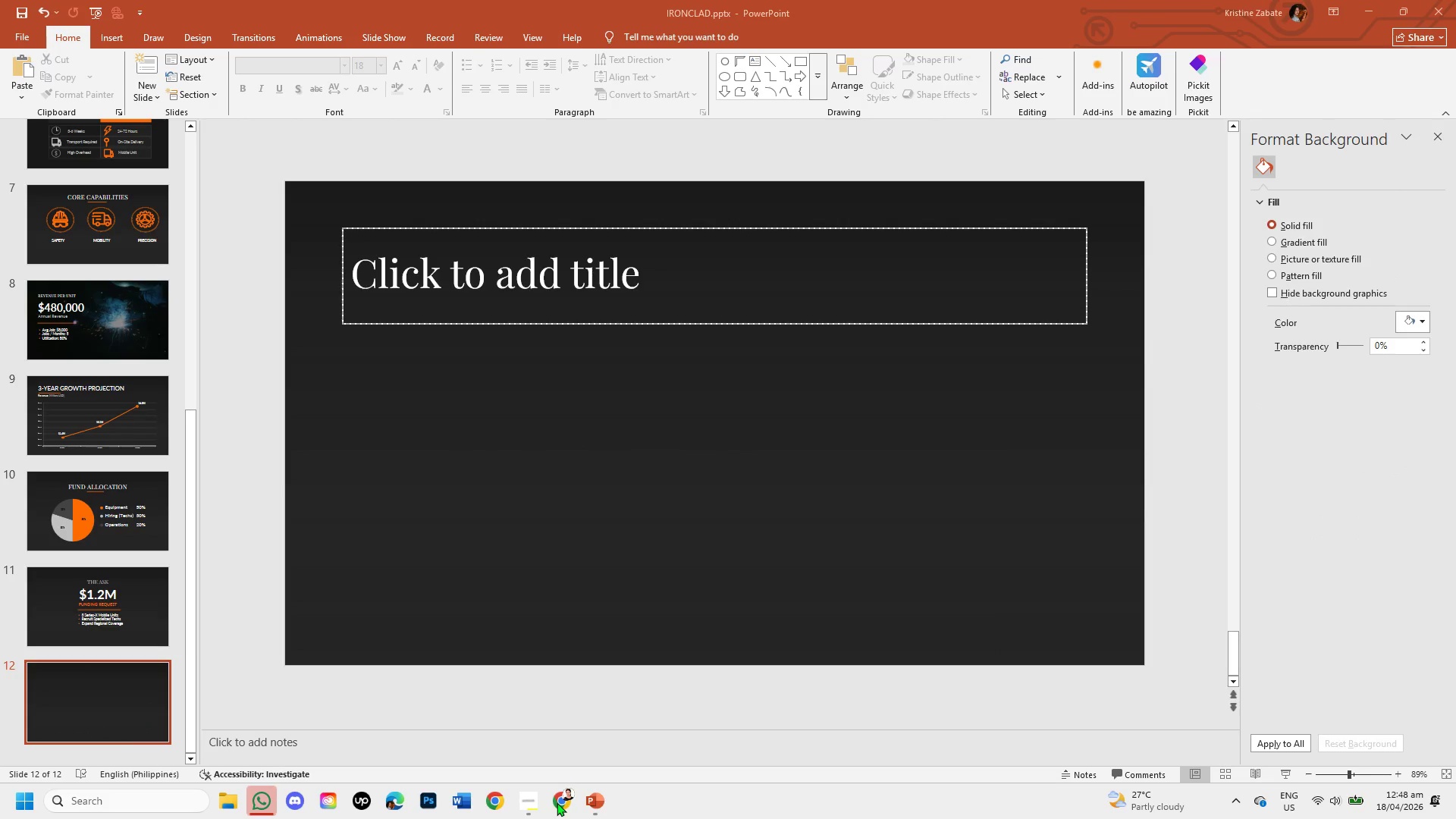 
left_click([557, 802])
 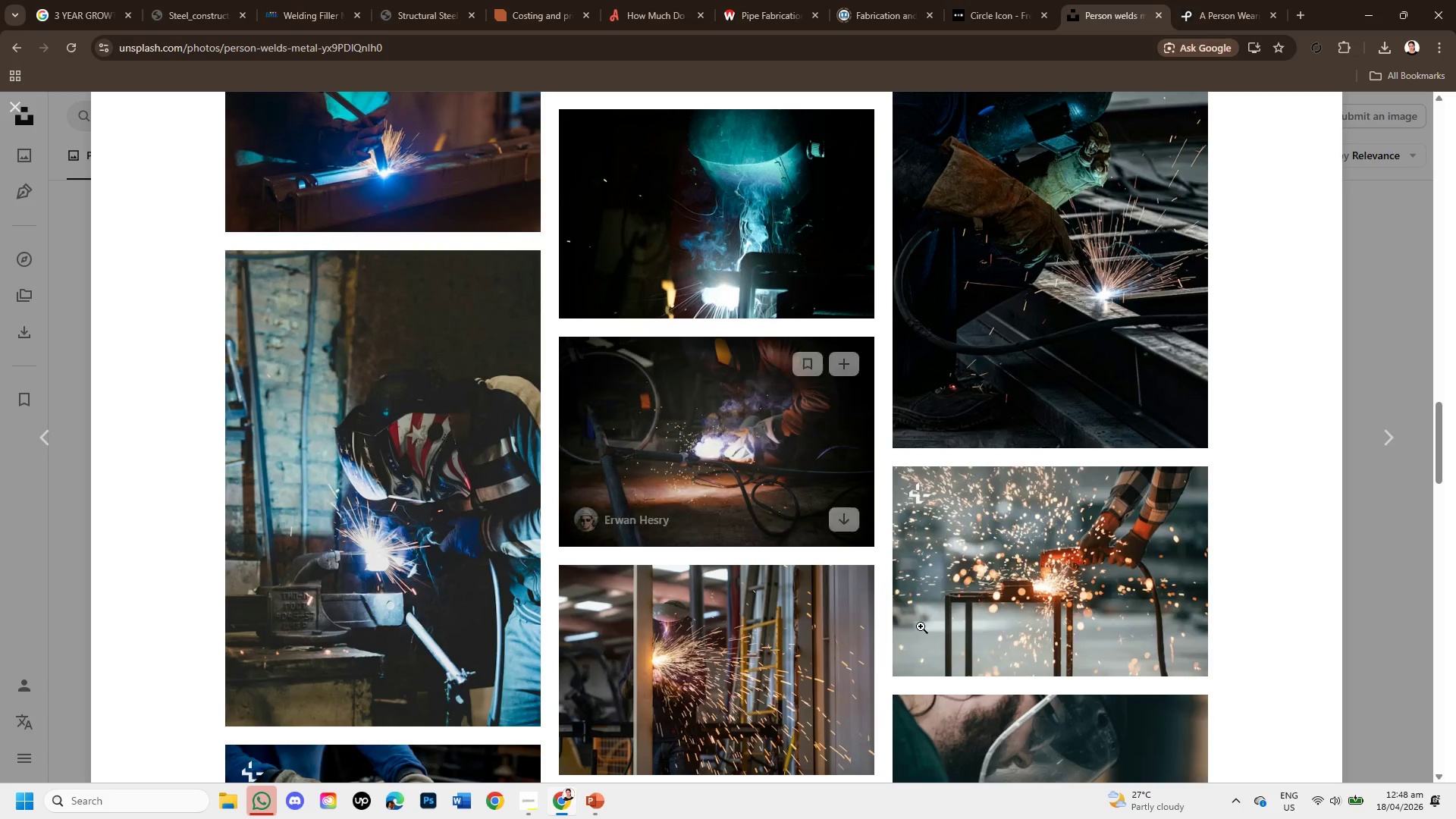 
scroll: coordinate [921, 626], scroll_direction: up, amount: 2.0
 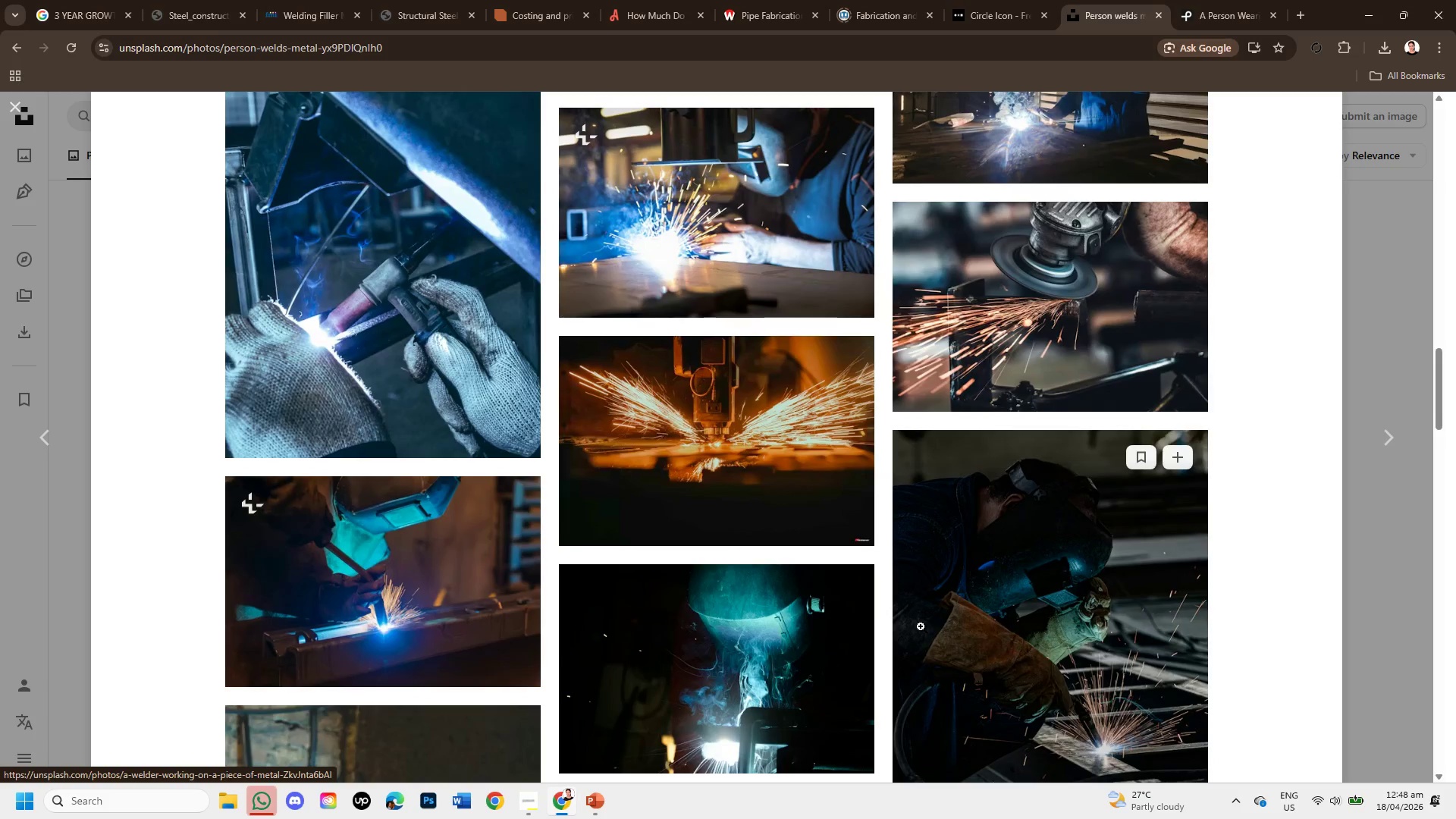 
scroll: coordinate [921, 626], scroll_direction: down, amount: 3.0
 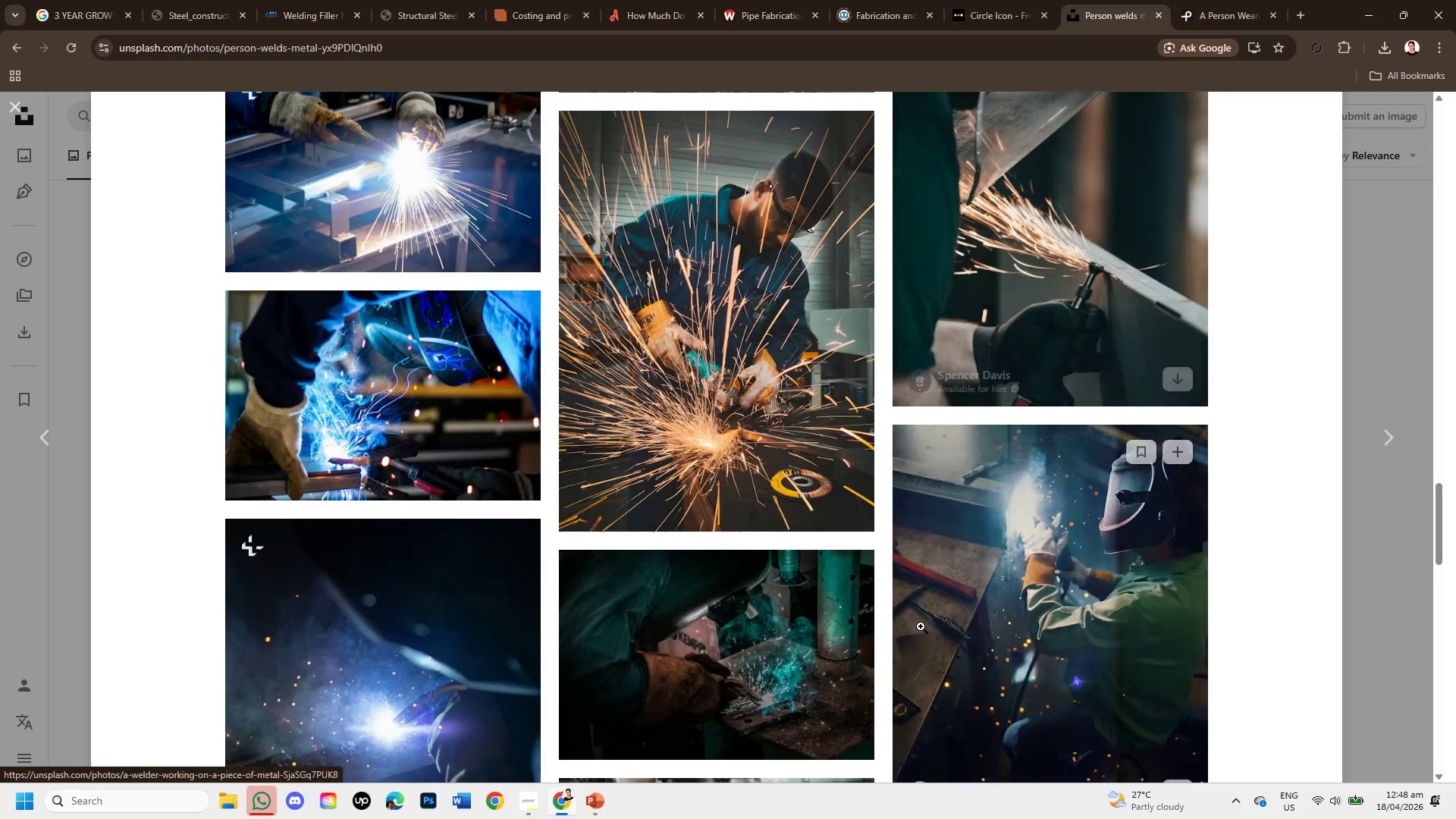 
scroll: coordinate [933, 622], scroll_direction: up, amount: 8.0
 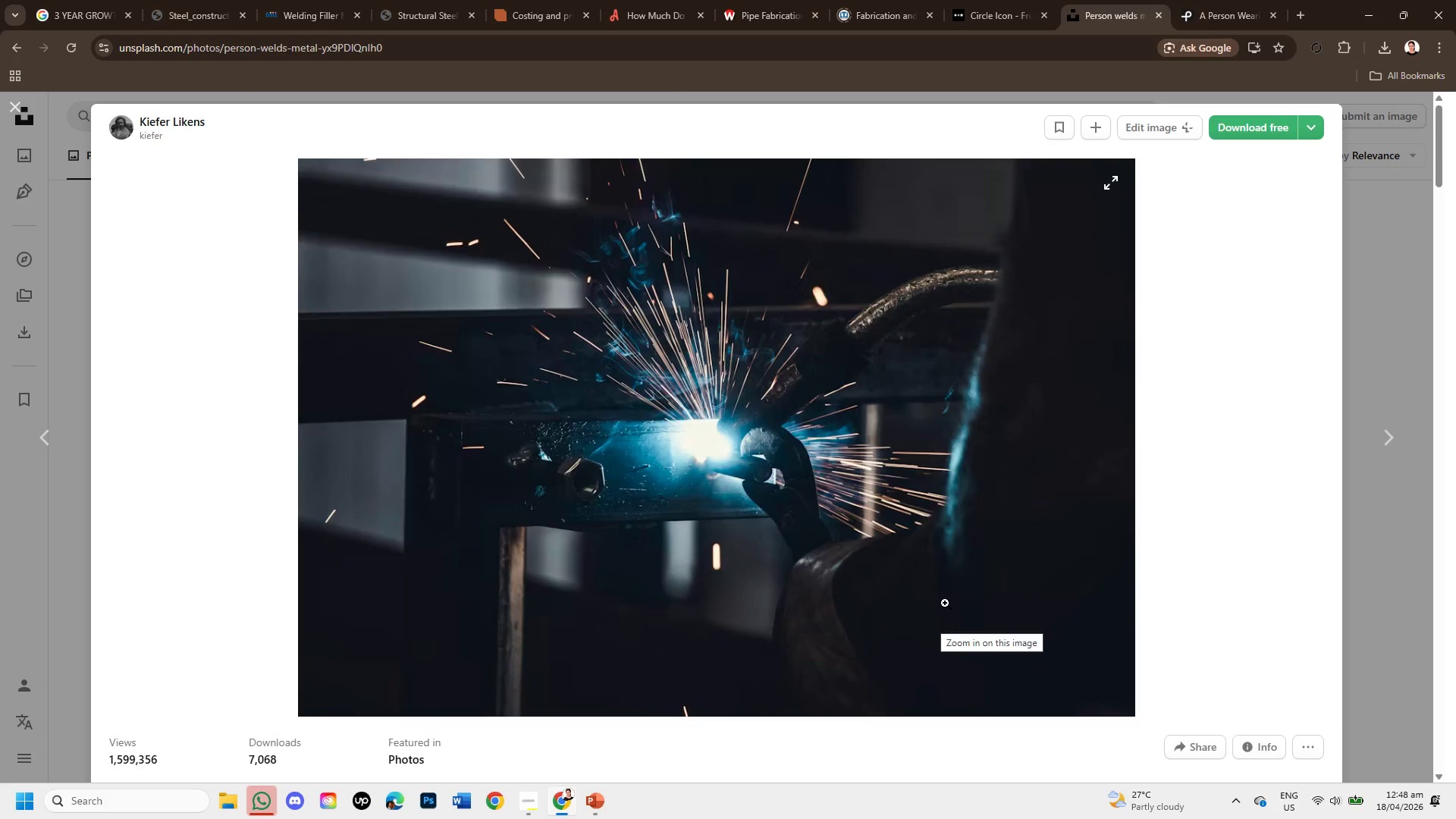 
left_click([1259, 133])
 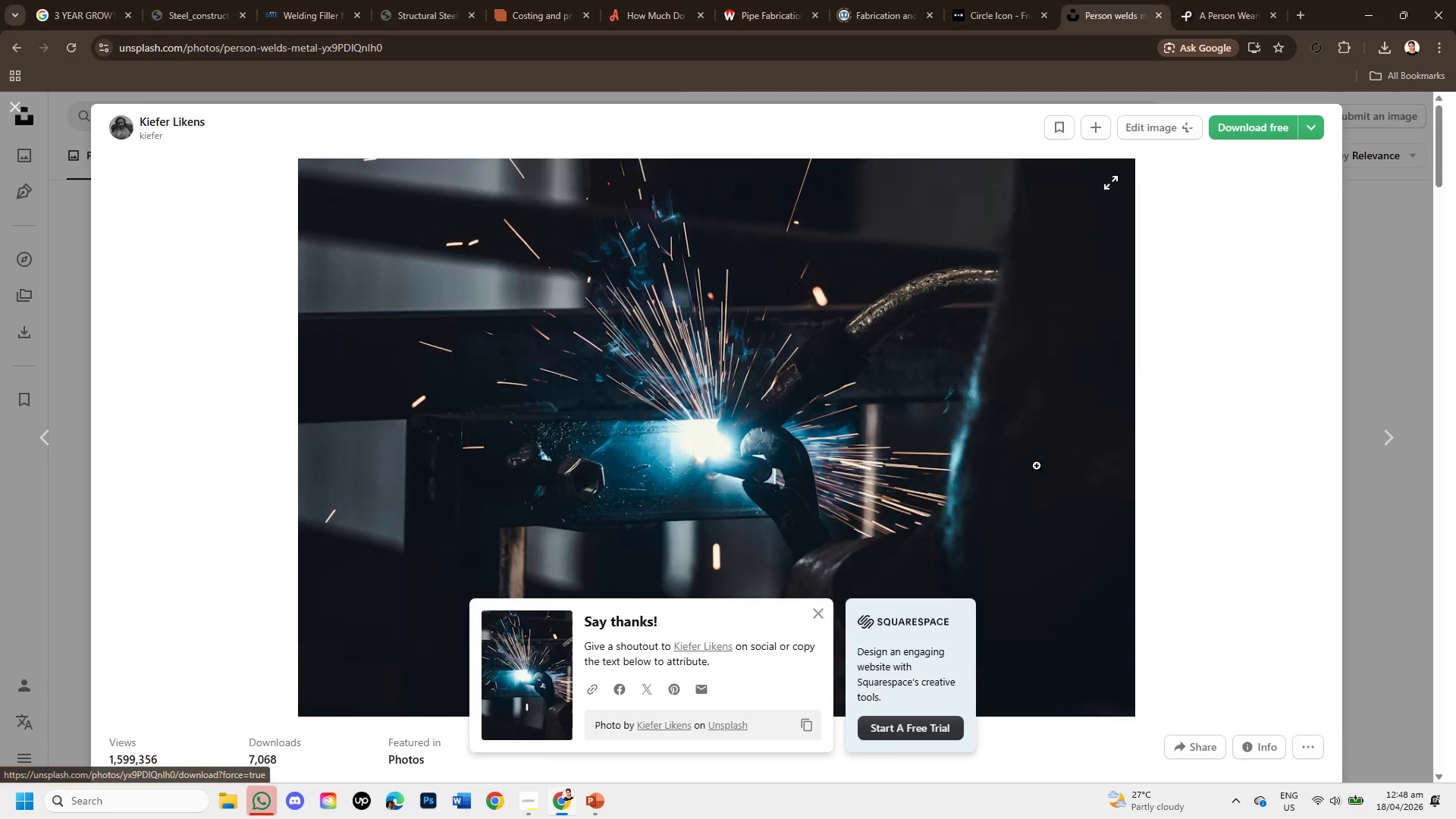 
scroll: coordinate [1034, 461], scroll_direction: down, amount: 4.0
 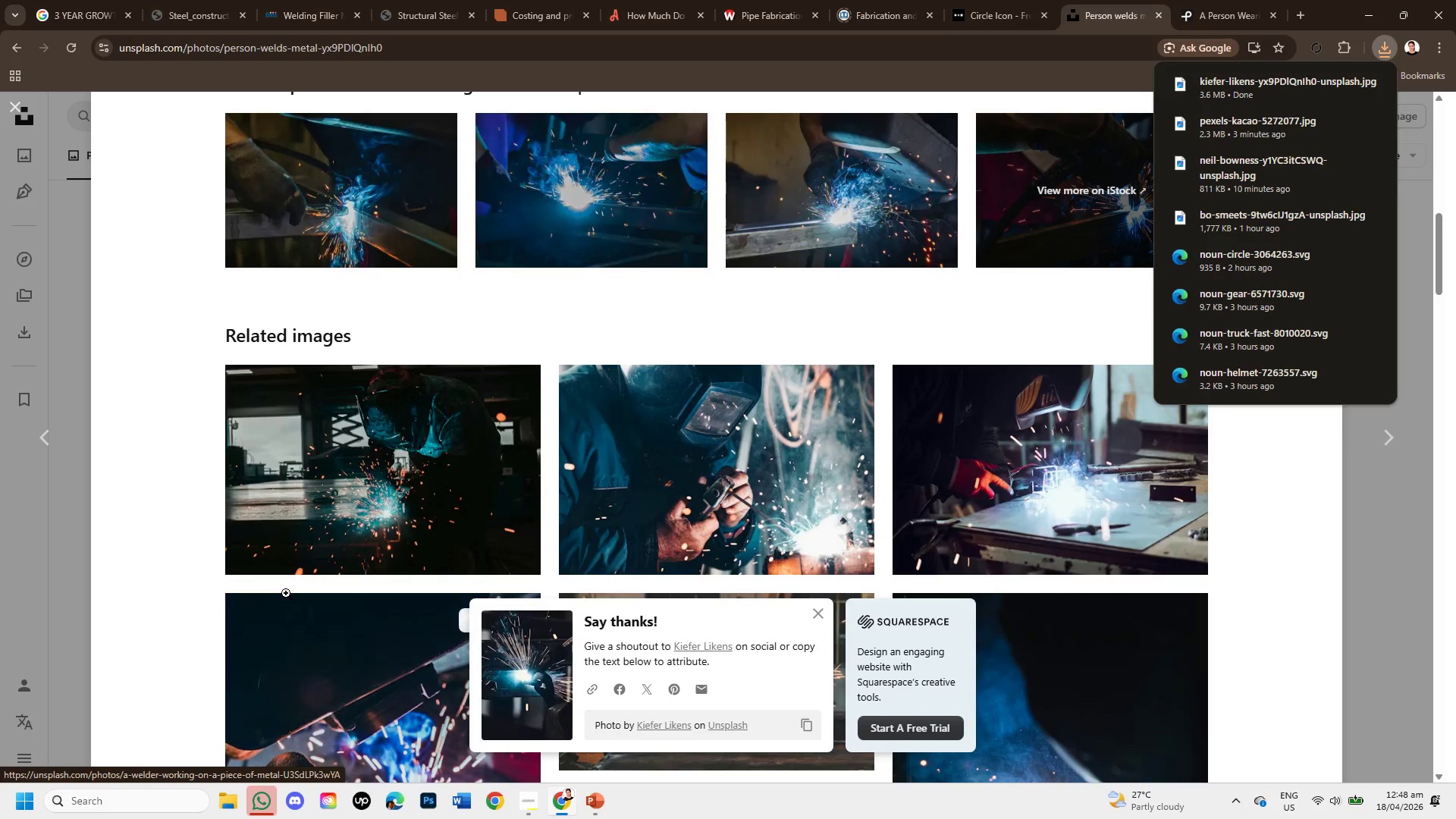 
mouse_move([1097, 555])
 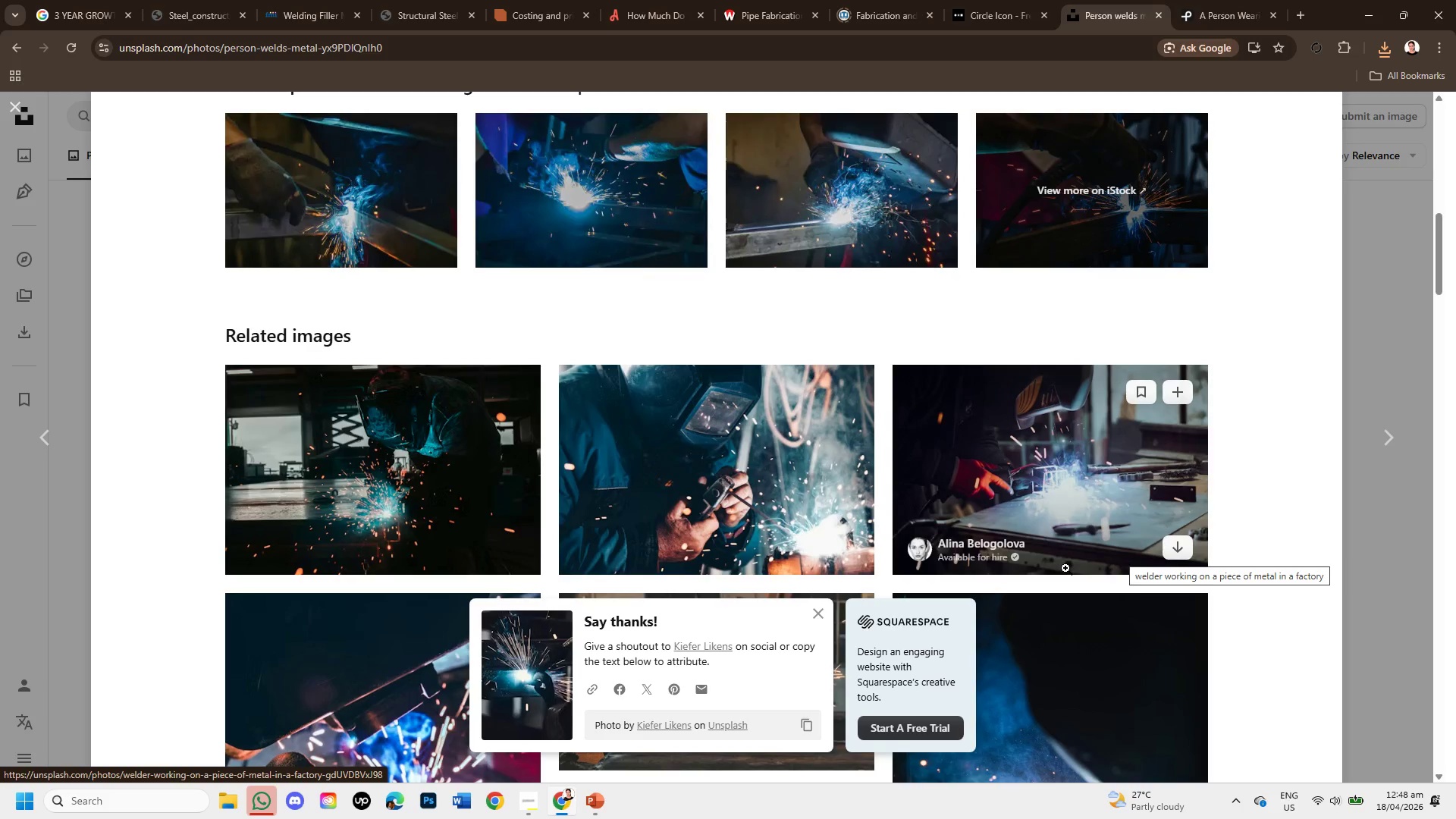 
scroll: coordinate [1065, 568], scroll_direction: down, amount: 2.0
 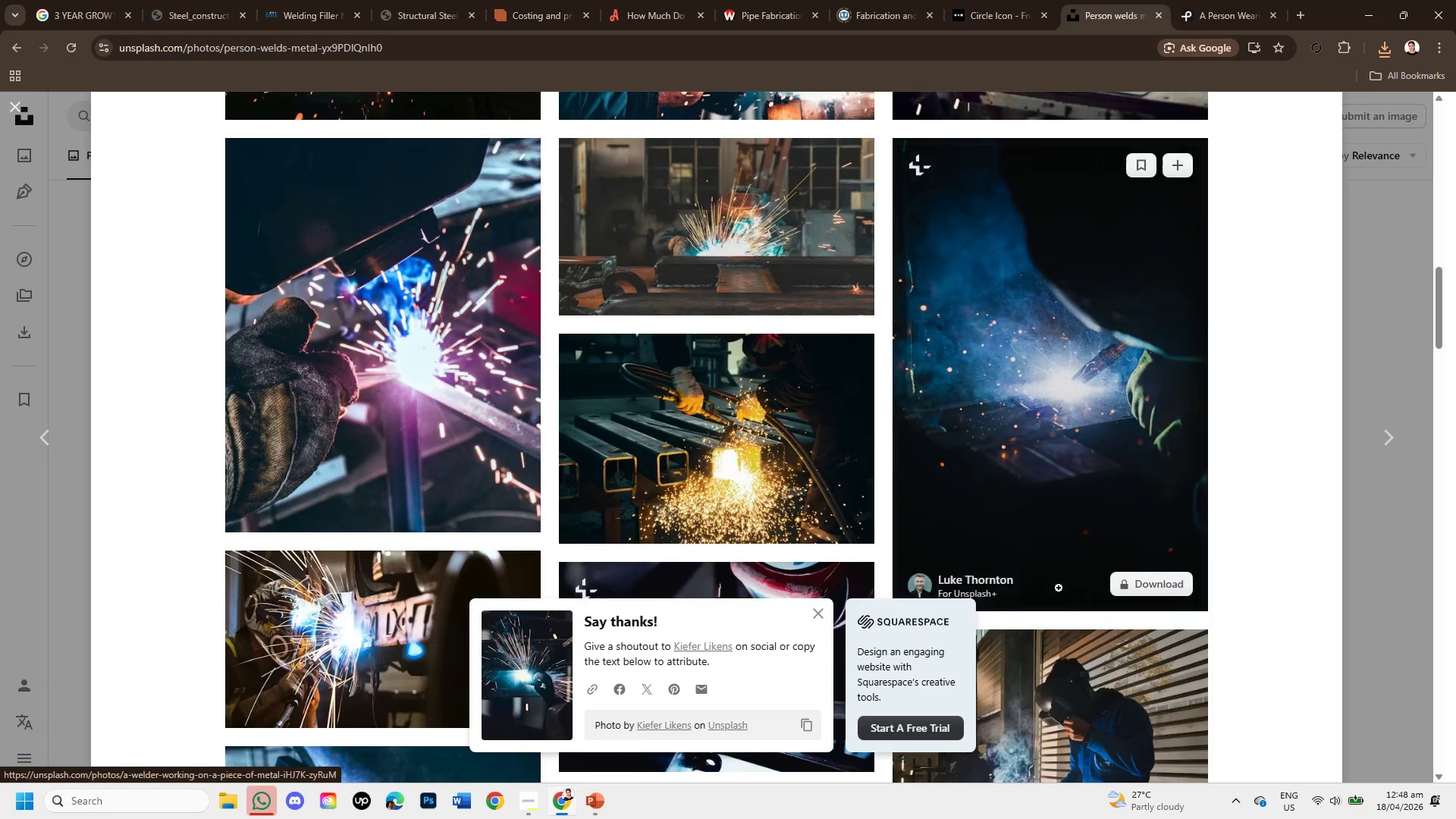 
scroll: coordinate [1064, 549], scroll_direction: up, amount: 10.0
 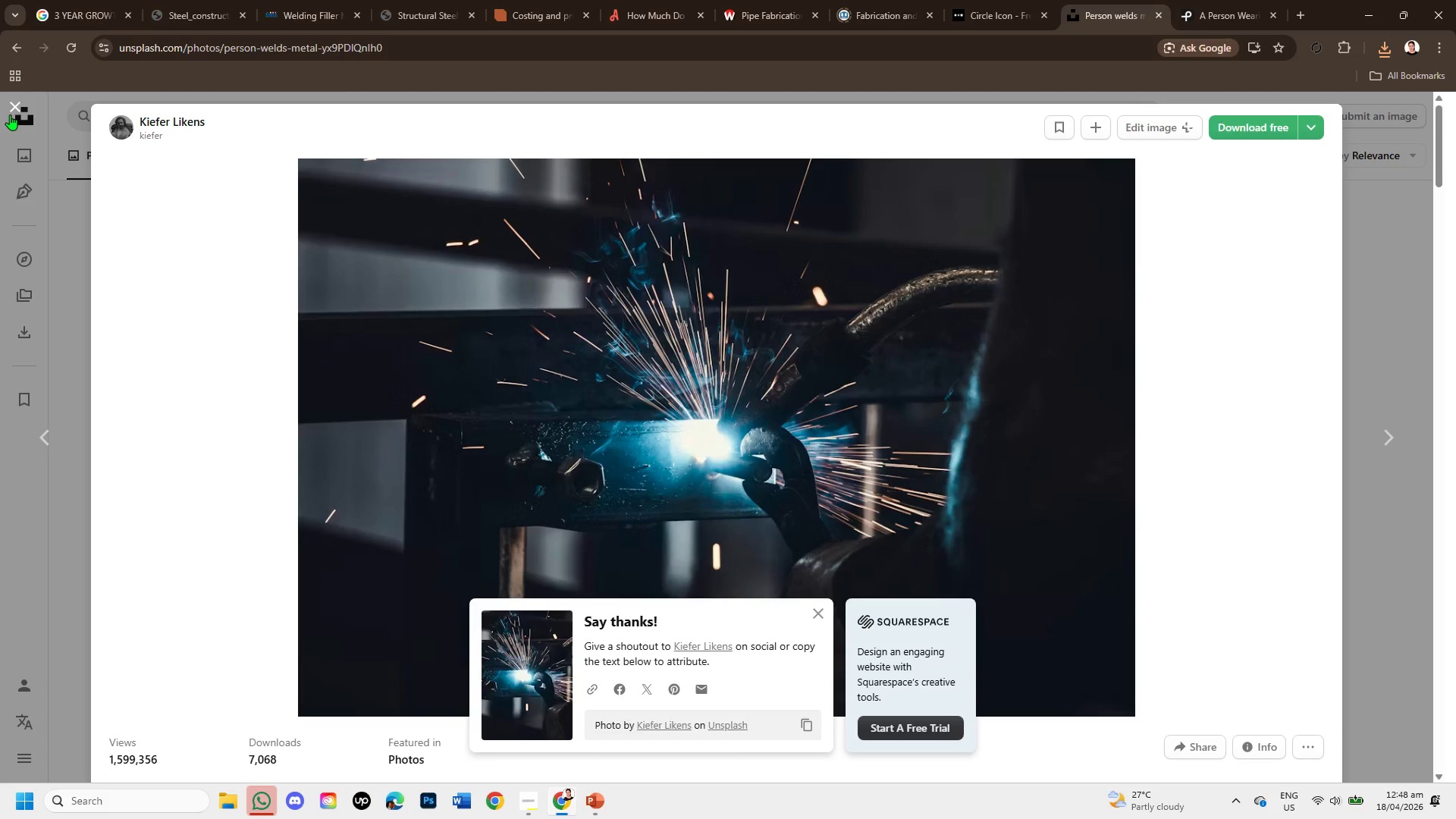 
left_click([10, 108])
 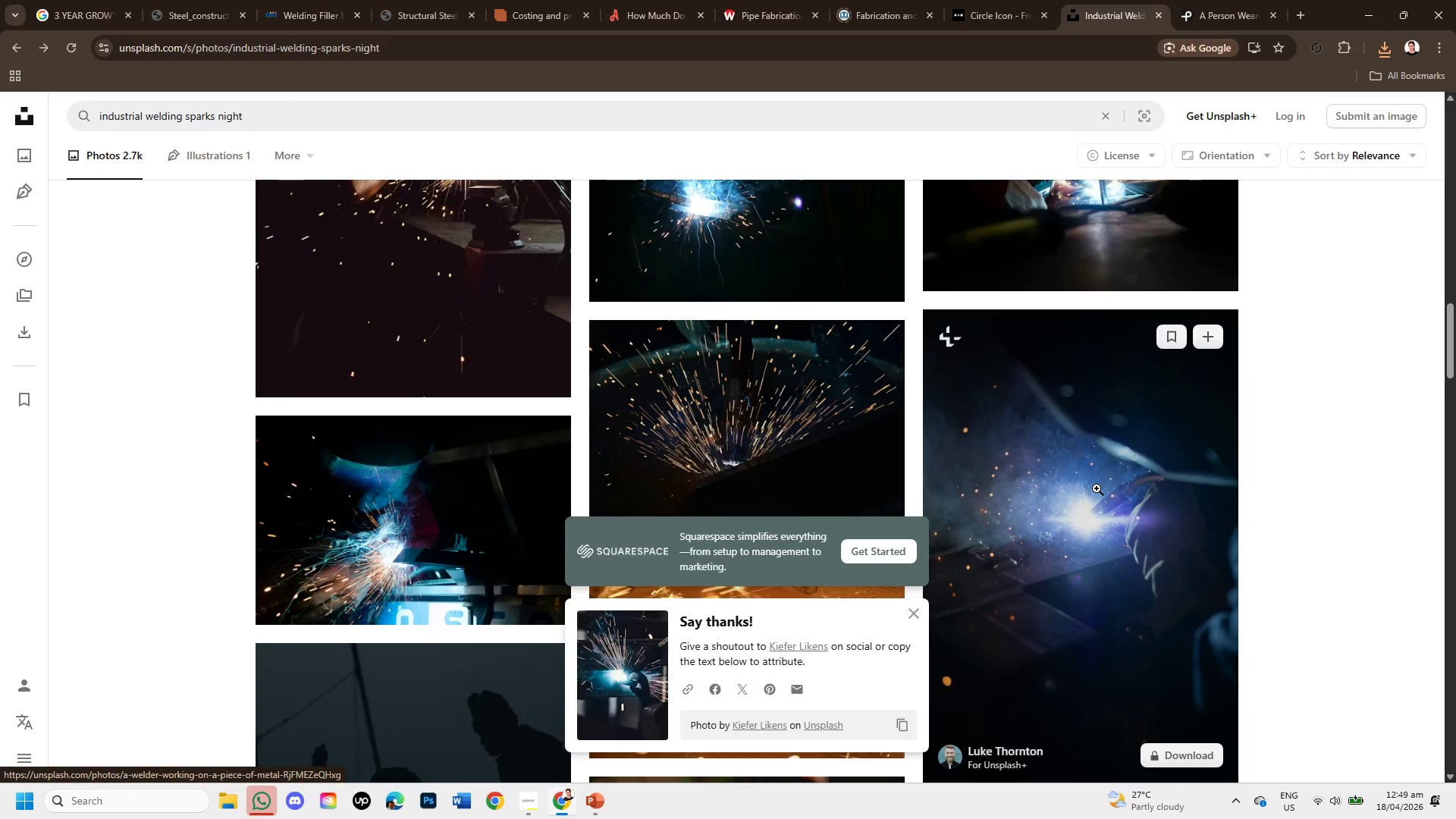 
scroll: coordinate [1097, 488], scroll_direction: down, amount: 1.0
 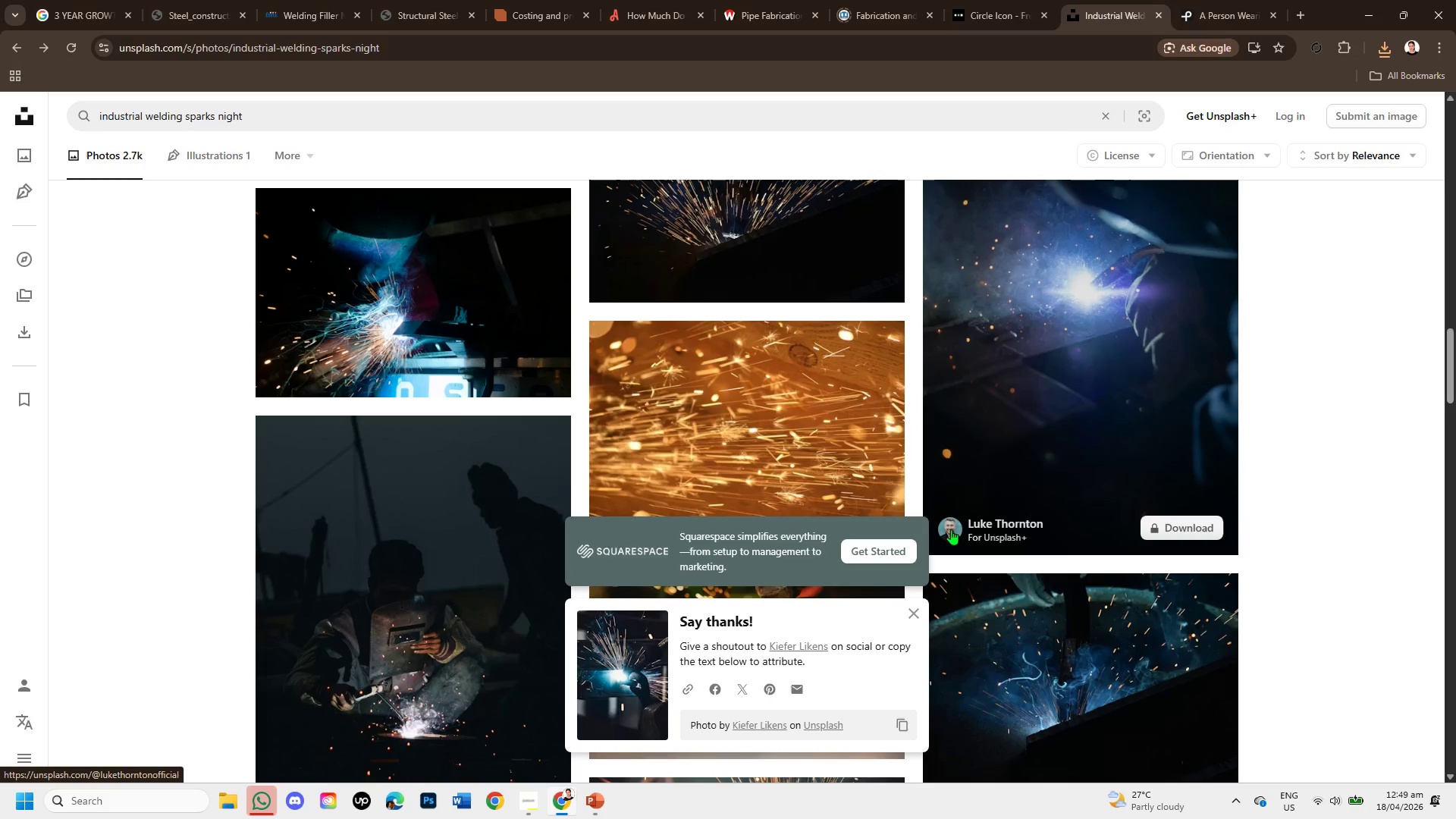 
scroll: coordinate [951, 529], scroll_direction: up, amount: 1.0
 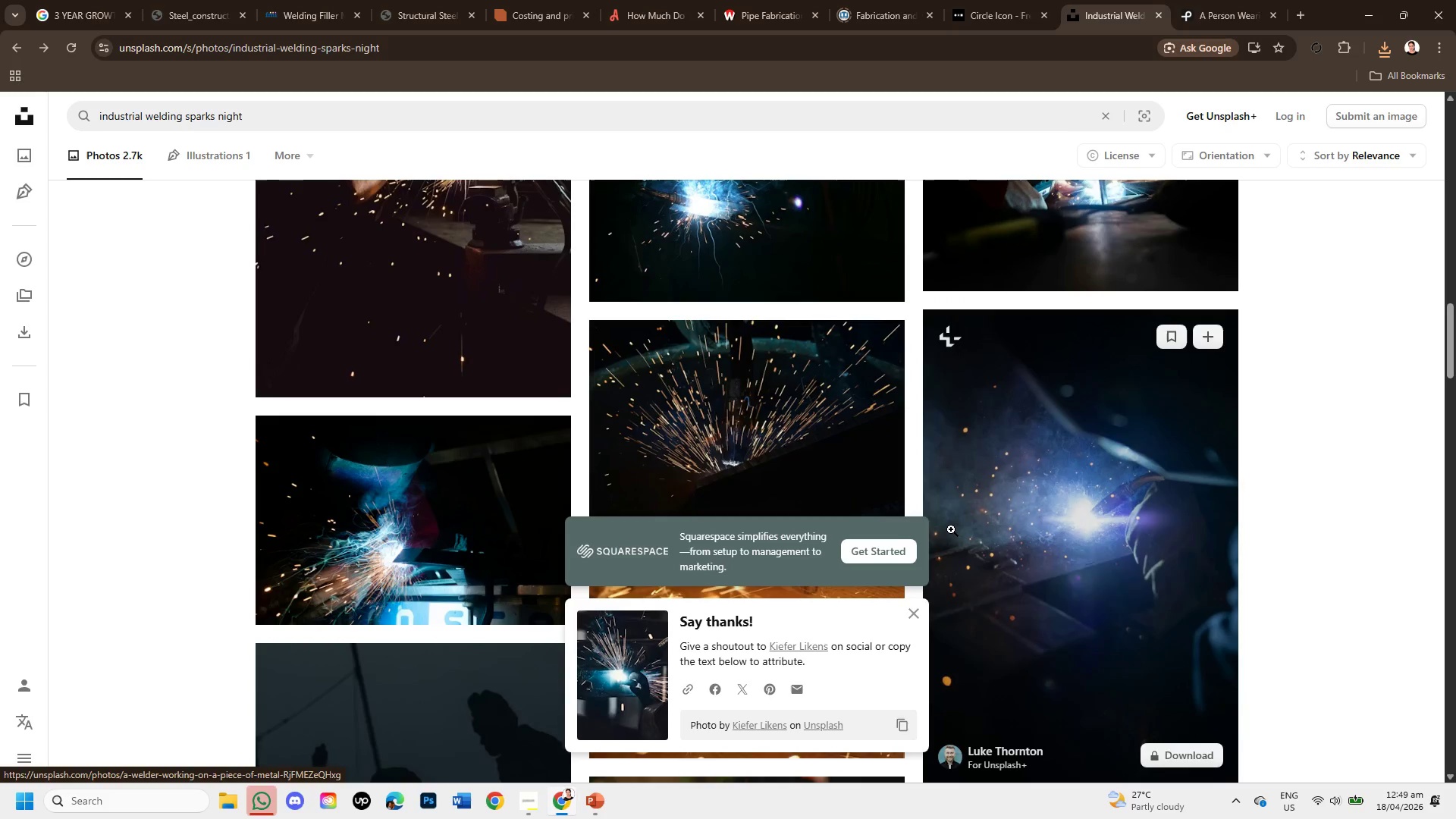 
mouse_move([453, 518])
 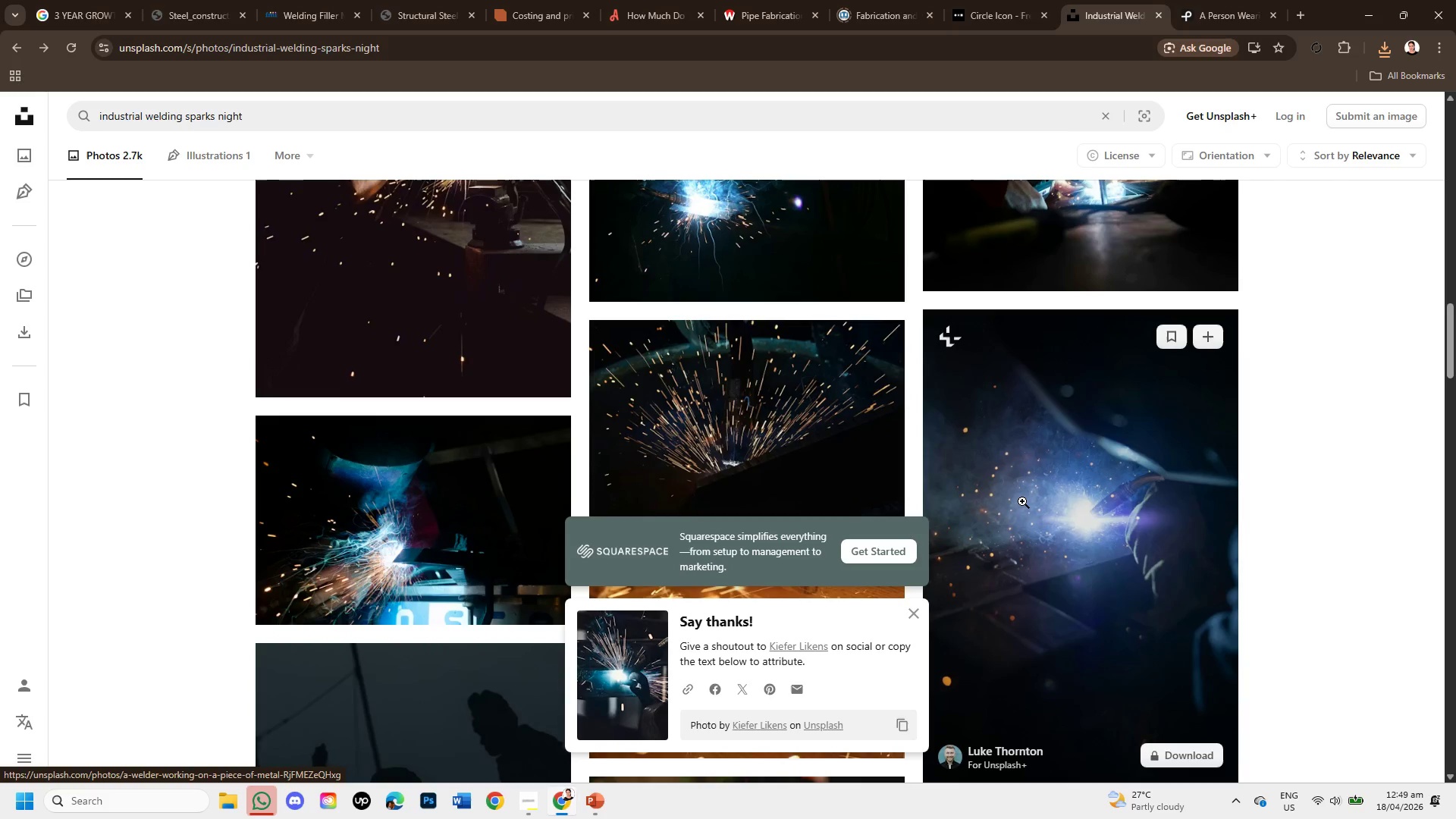 
scroll: coordinate [1031, 485], scroll_direction: down, amount: 9.0
 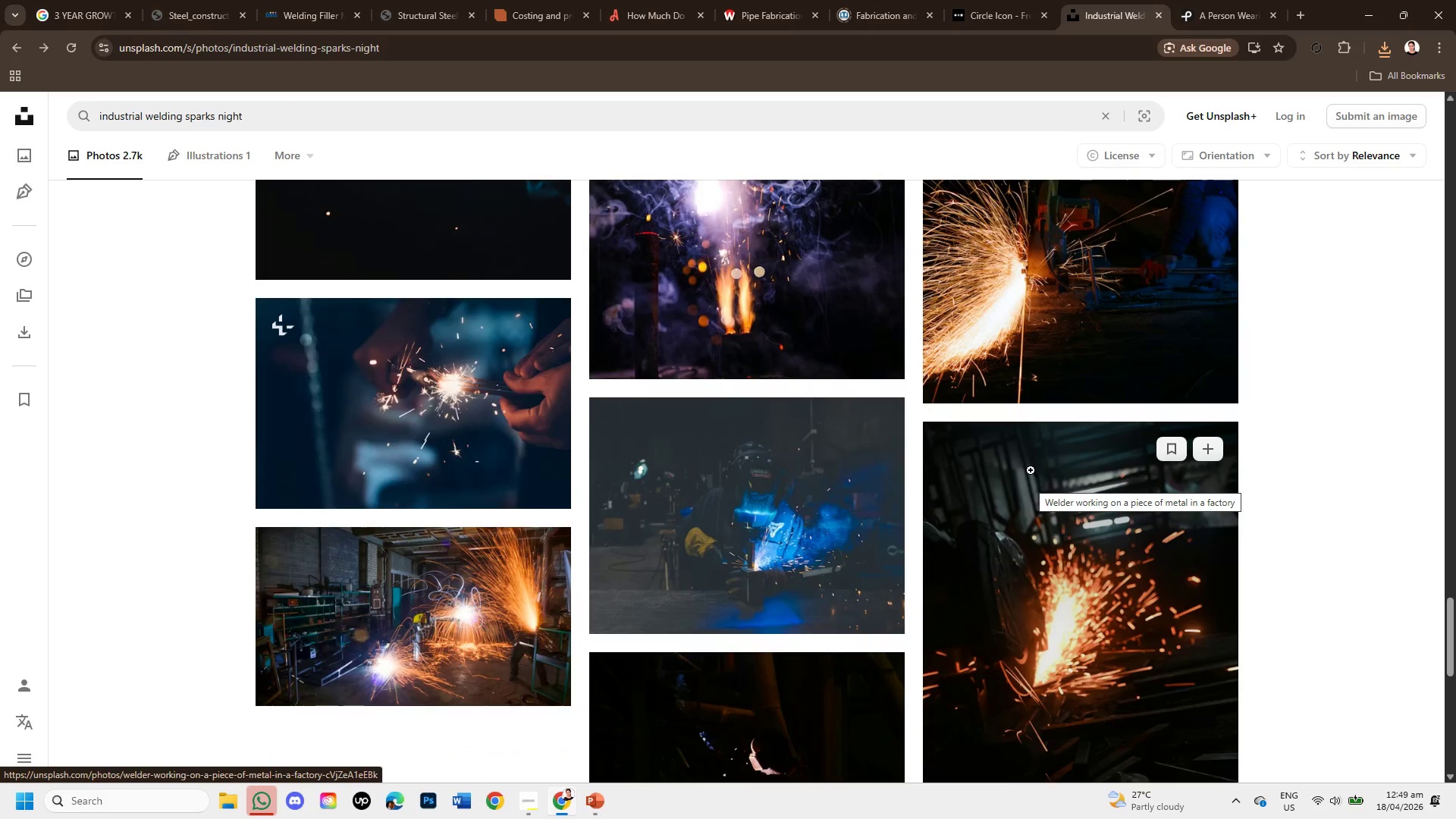 
scroll: coordinate [1028, 247], scroll_direction: down, amount: 4.0
 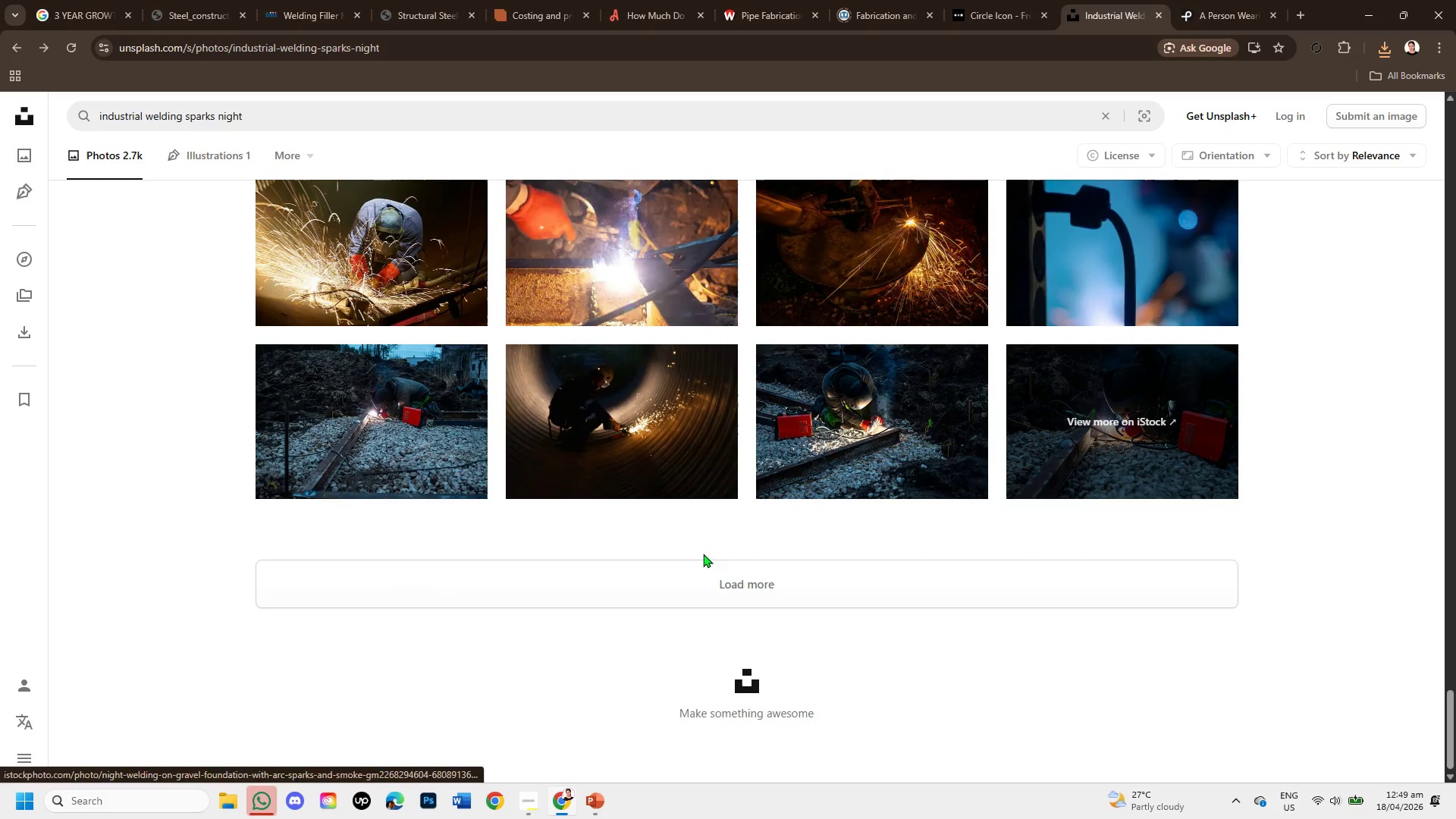 
left_click([701, 574])
 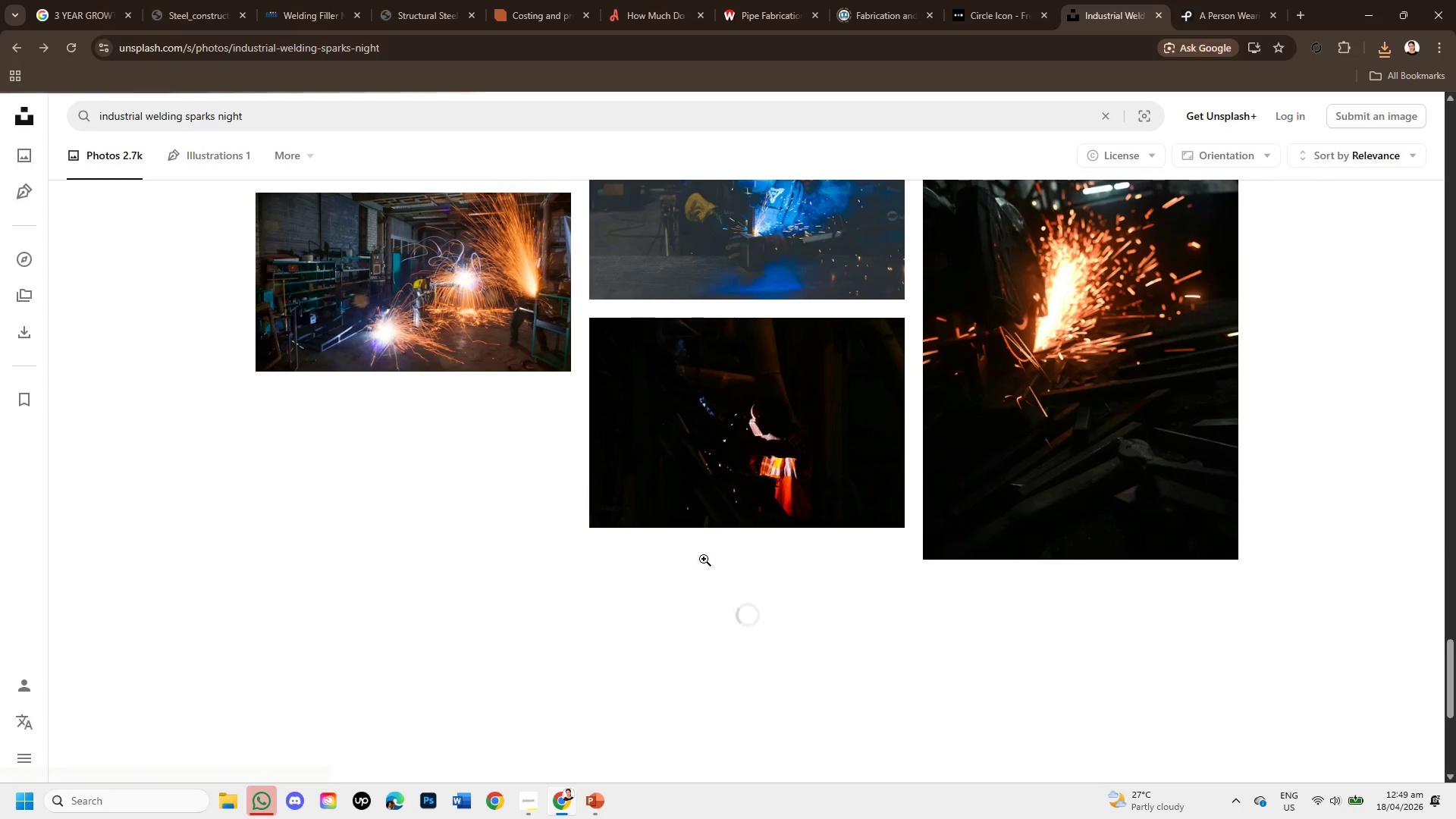 
scroll: coordinate [701, 526], scroll_direction: down, amount: 4.0
 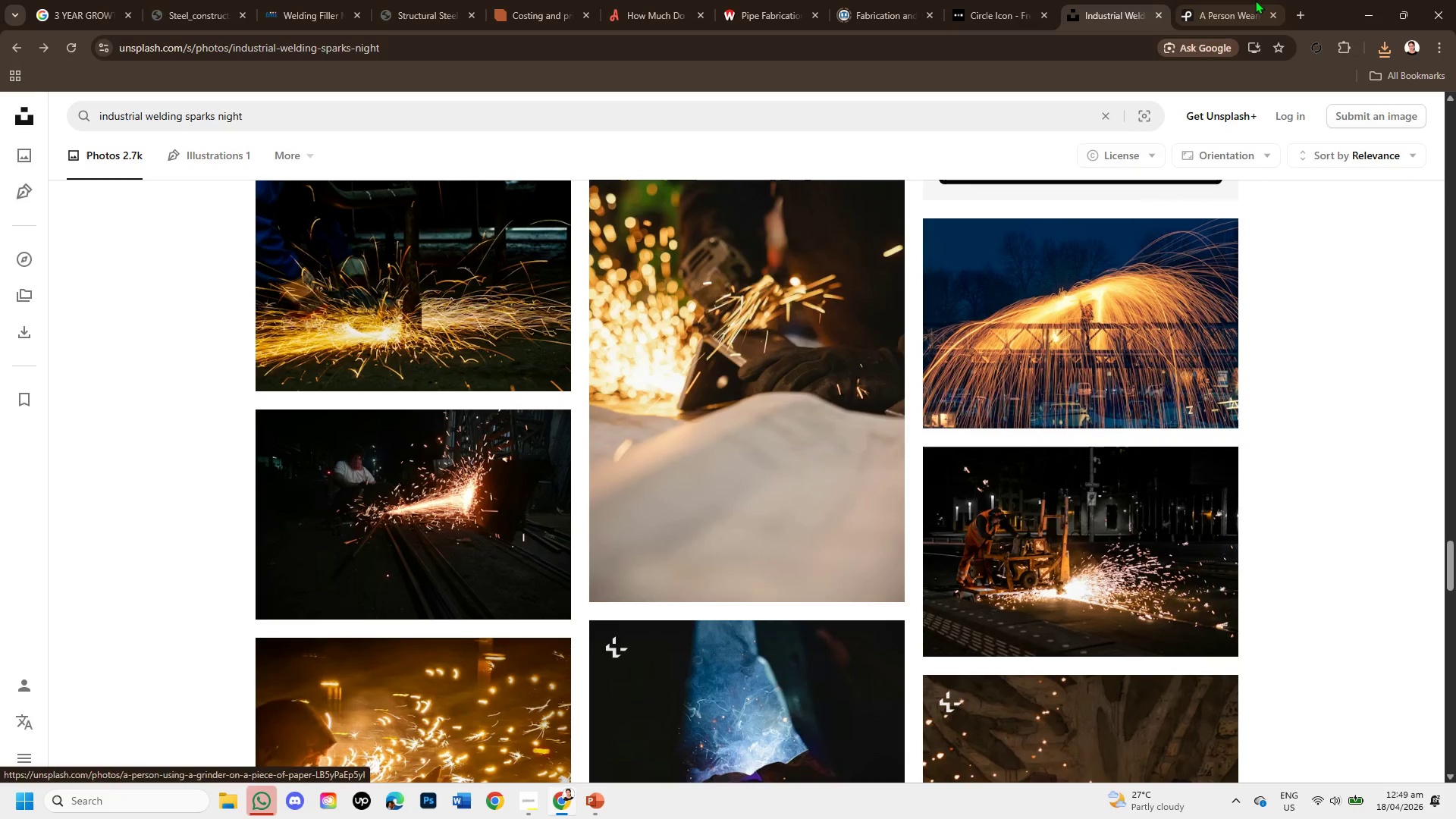 
left_click([1243, 0])
 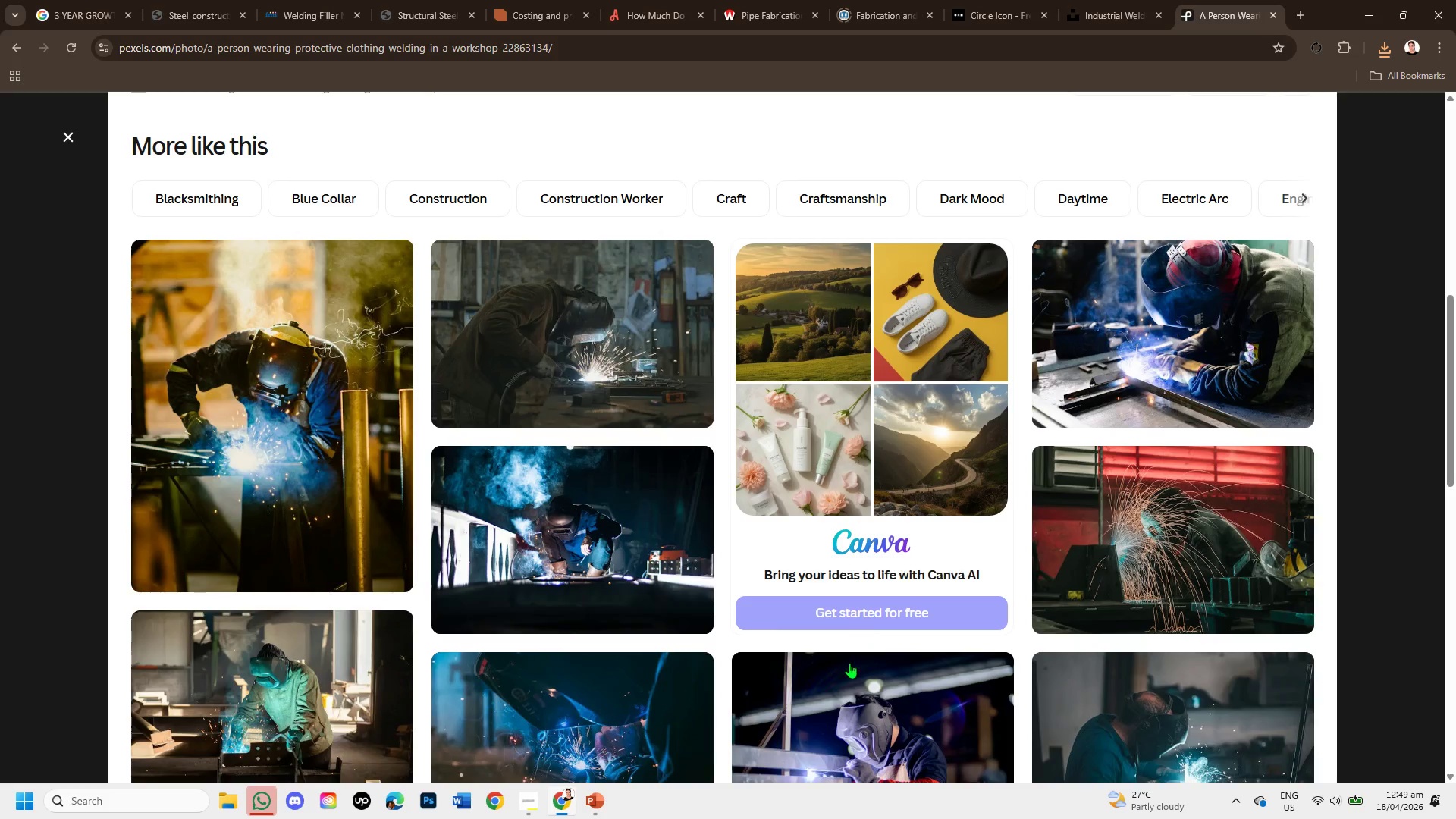 
wait(5.16)
 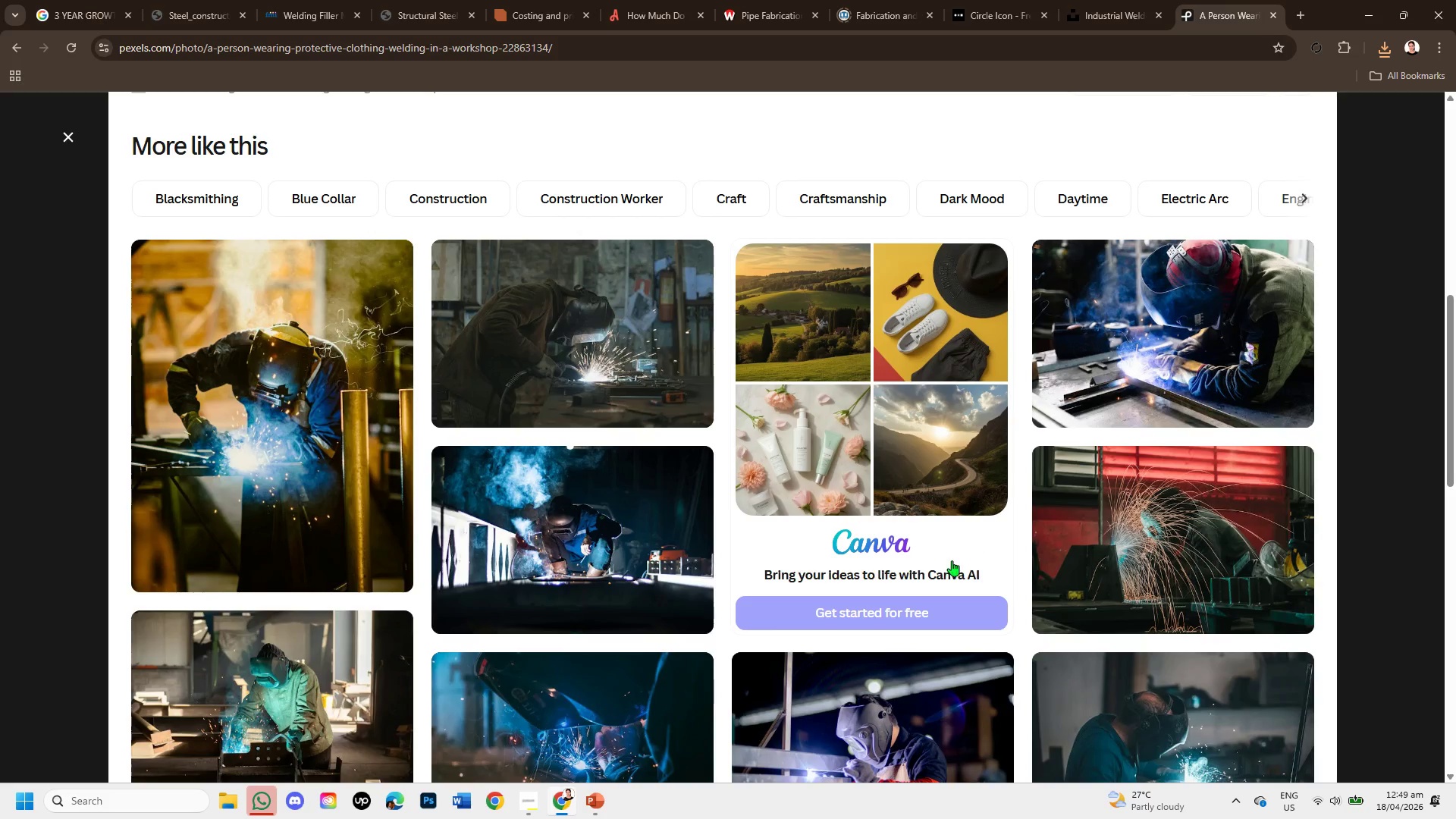 
scroll: coordinate [852, 641], scroll_direction: down, amount: 4.0
 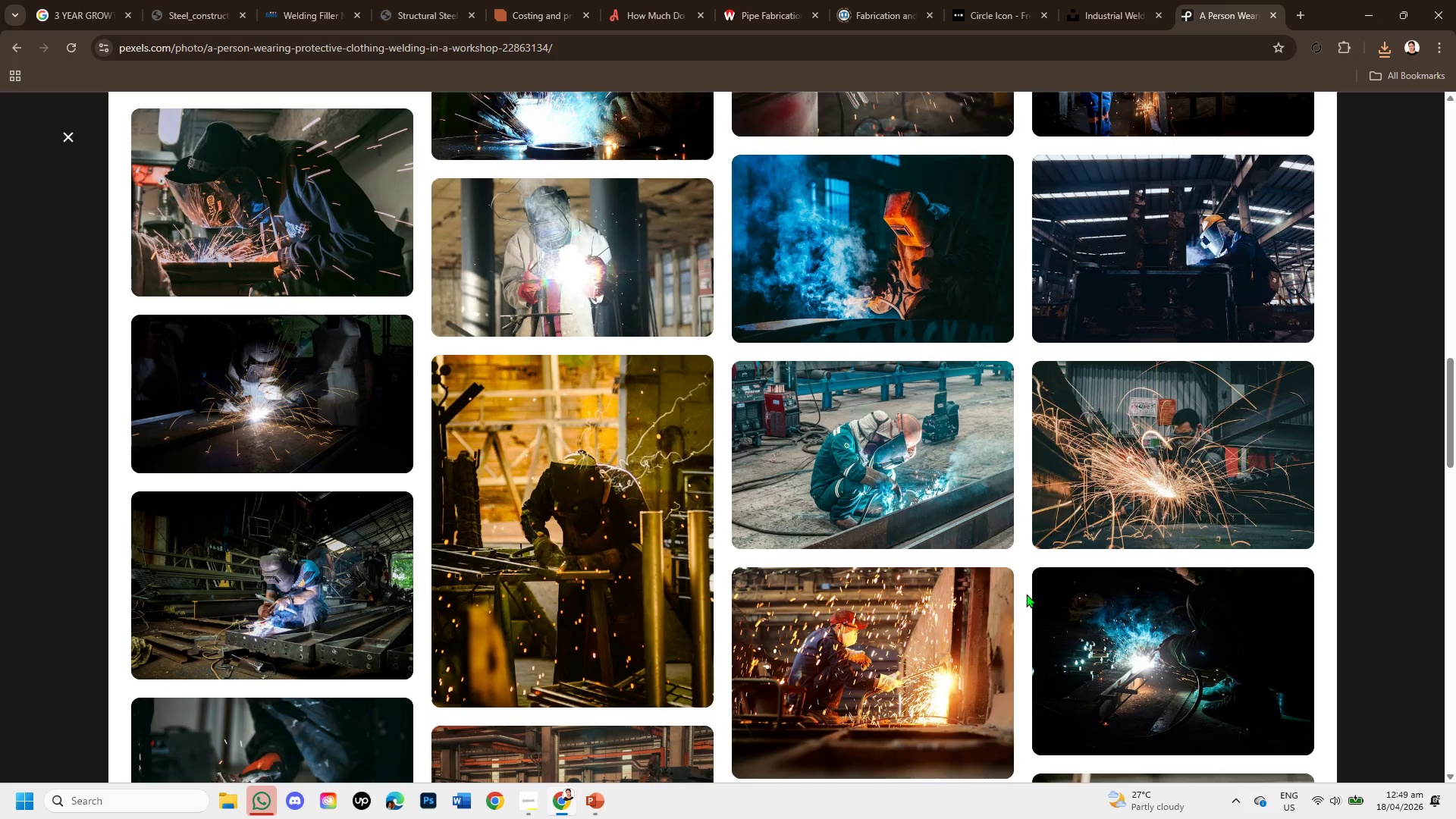 
wait(5.21)
 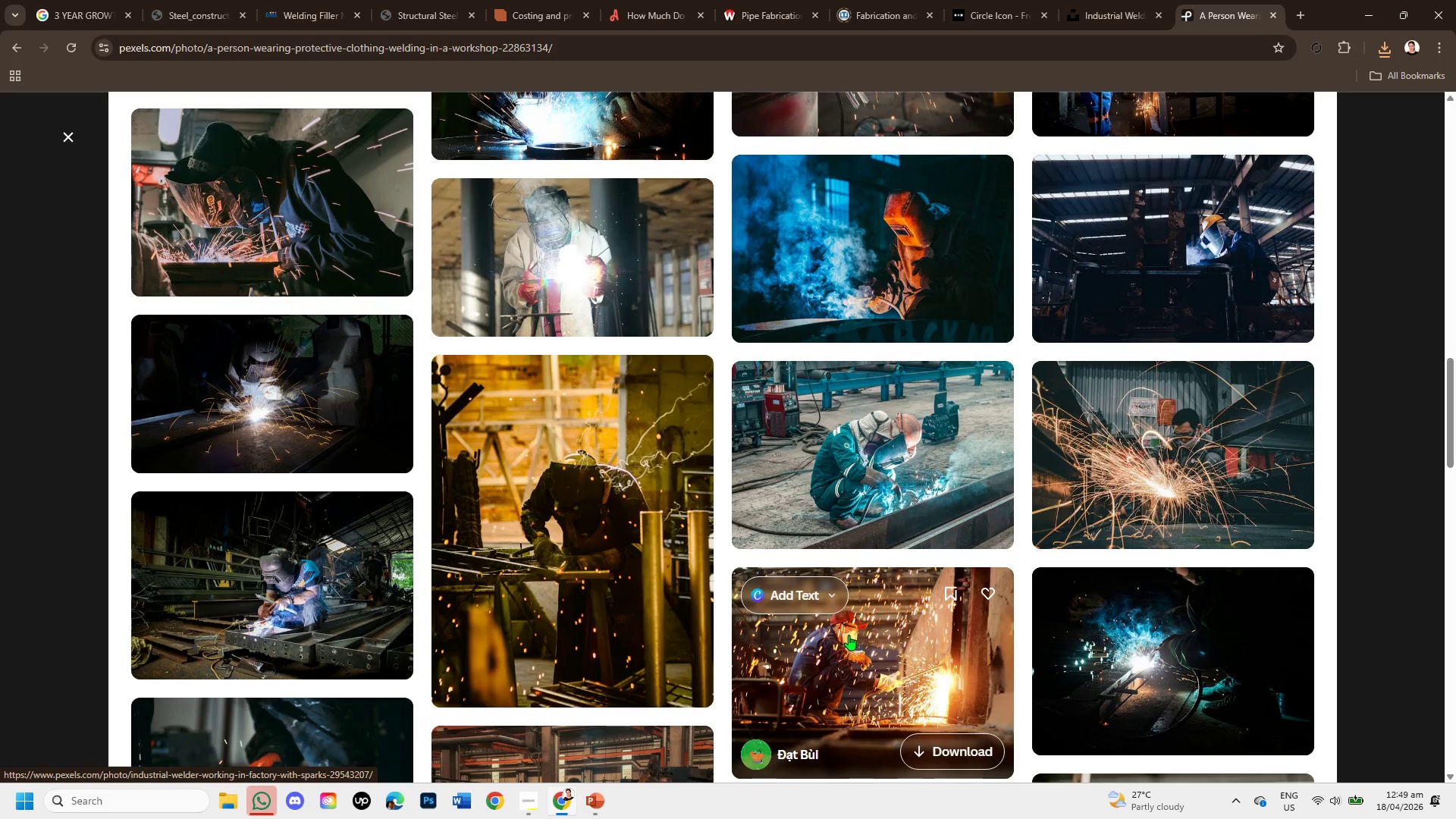 
scroll: coordinate [1026, 593], scroll_direction: down, amount: 3.0
 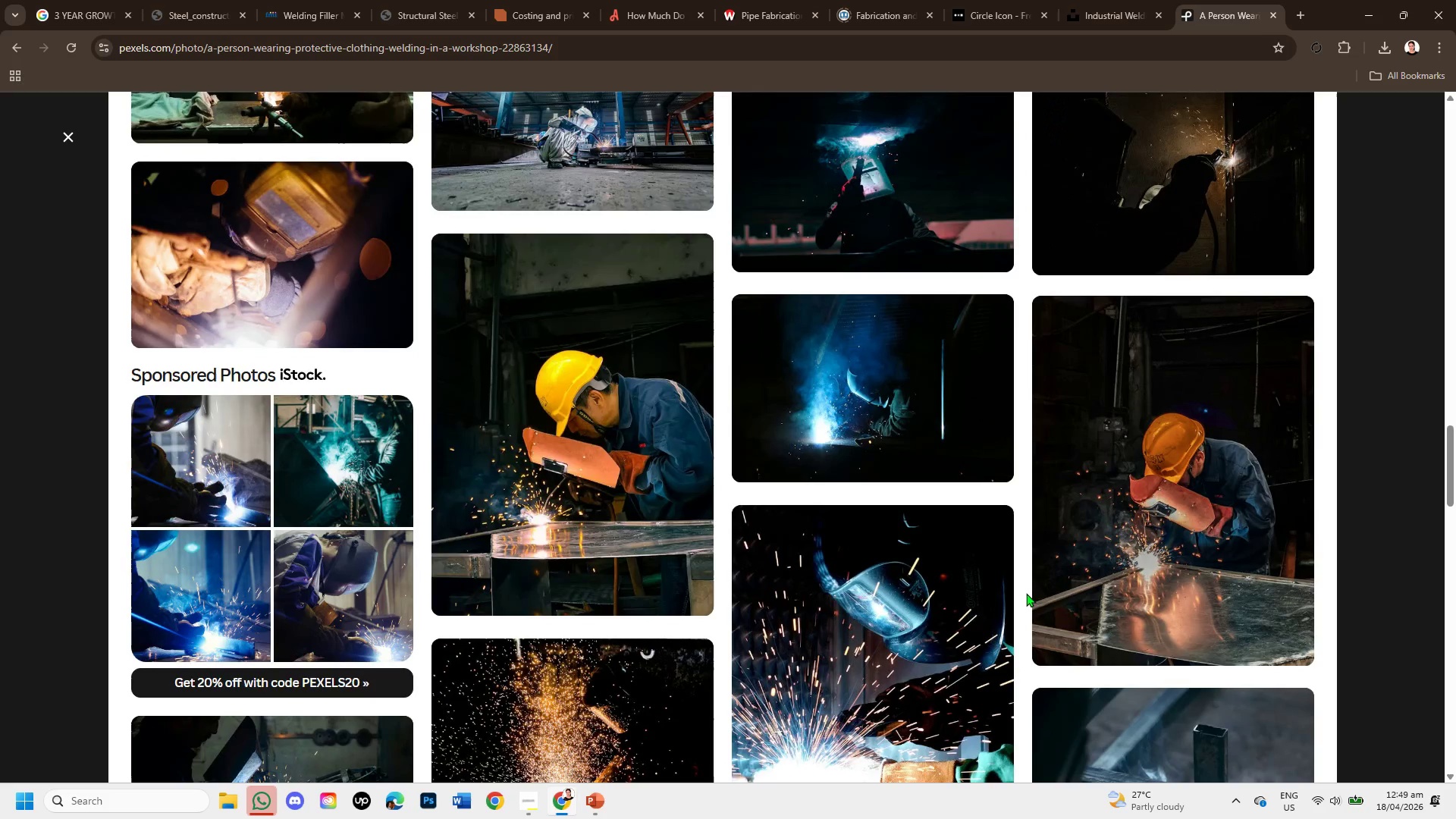 
wait(5.14)
 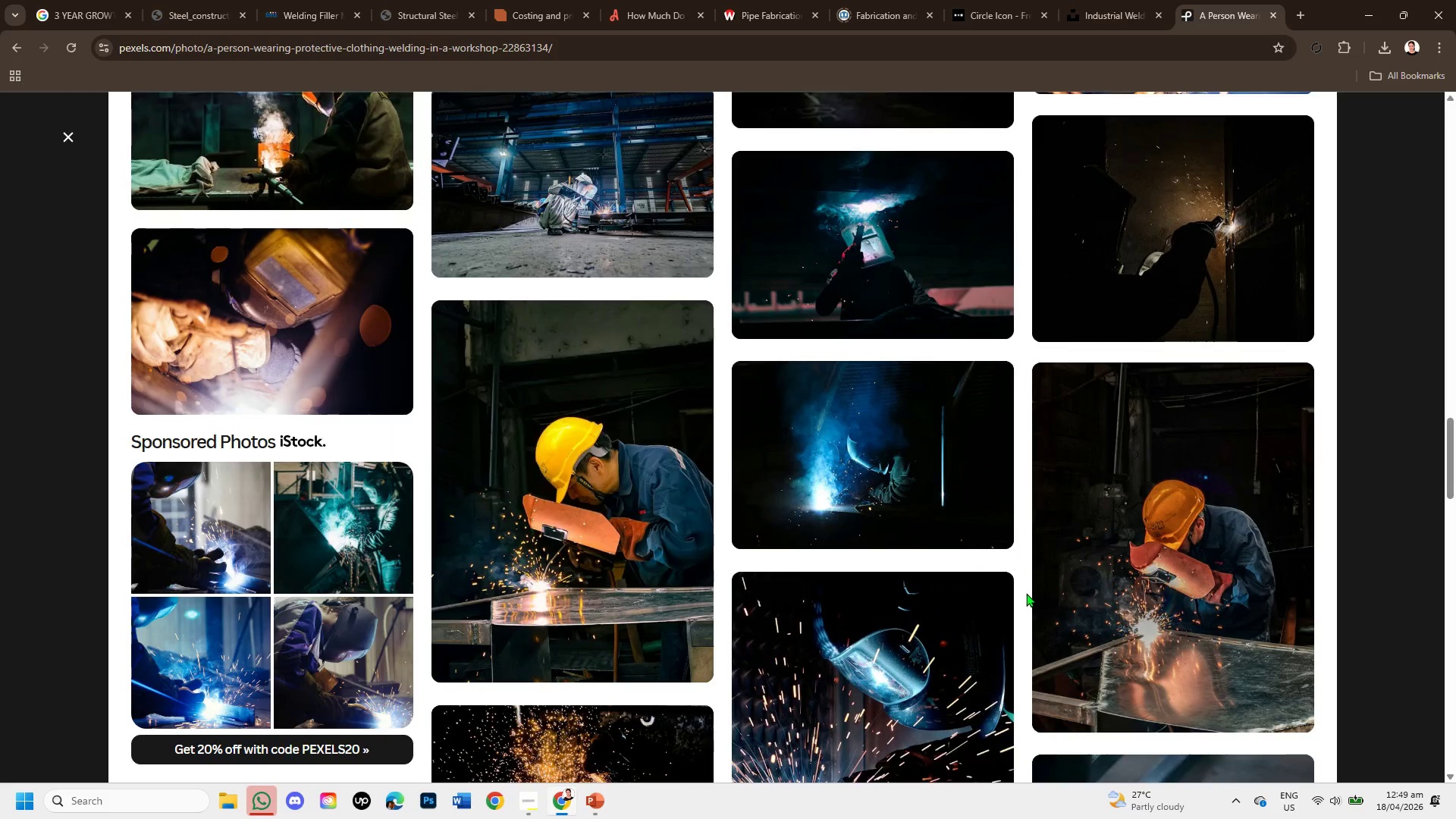 
scroll: coordinate [1026, 593], scroll_direction: down, amount: 1.0
 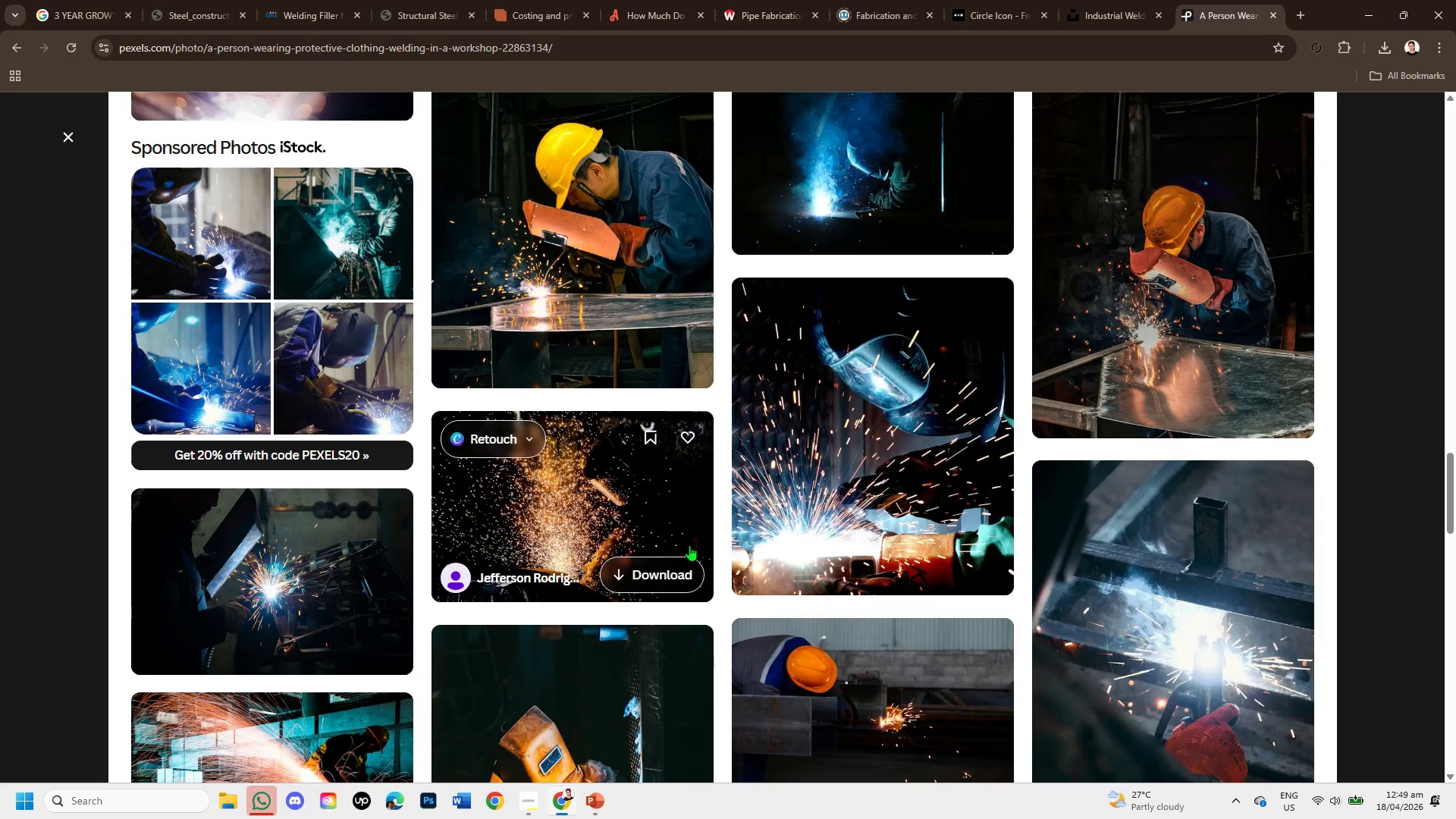 
wait(5.35)
 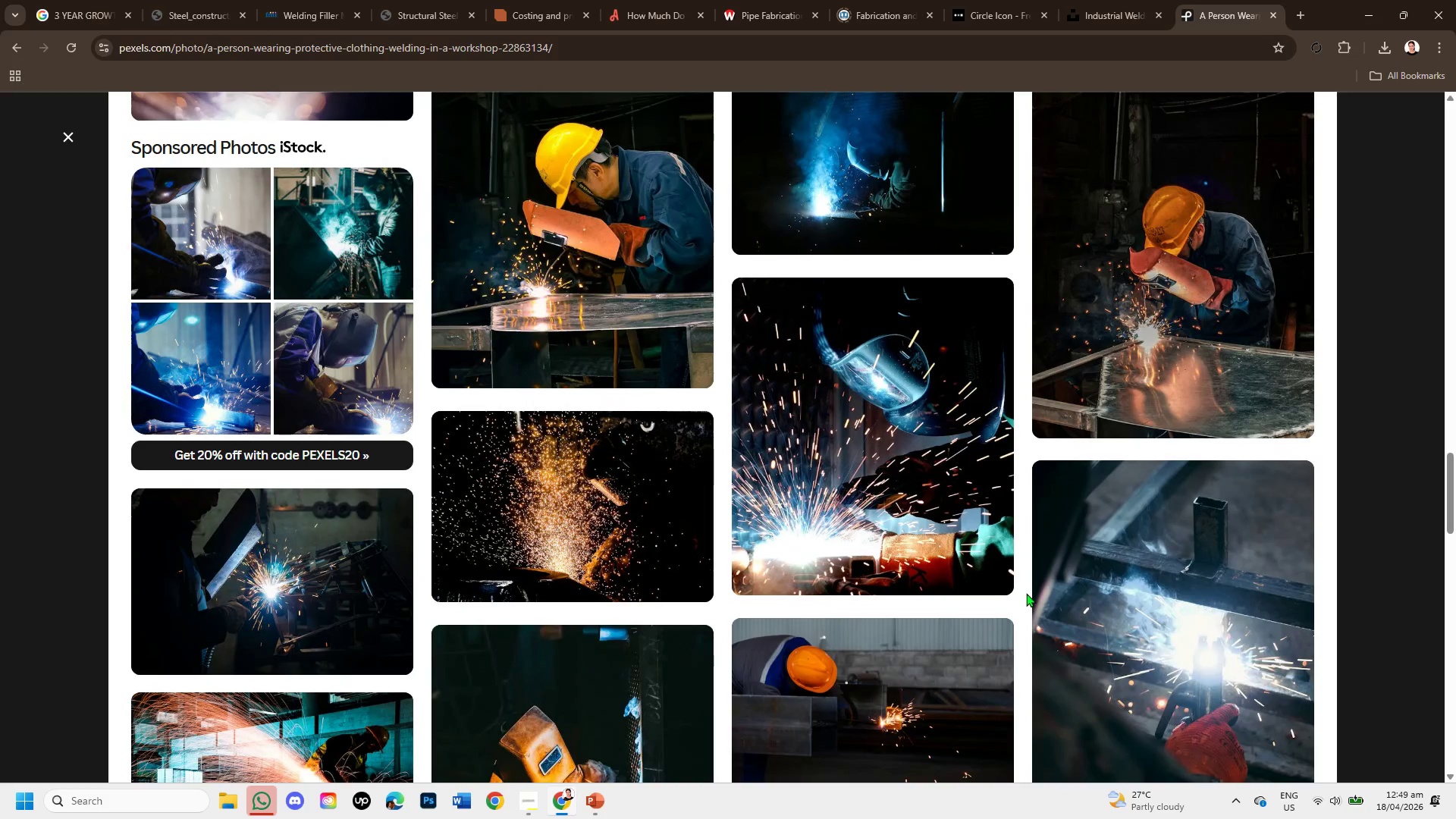 
scroll: coordinate [843, 535], scroll_direction: down, amount: 3.0
 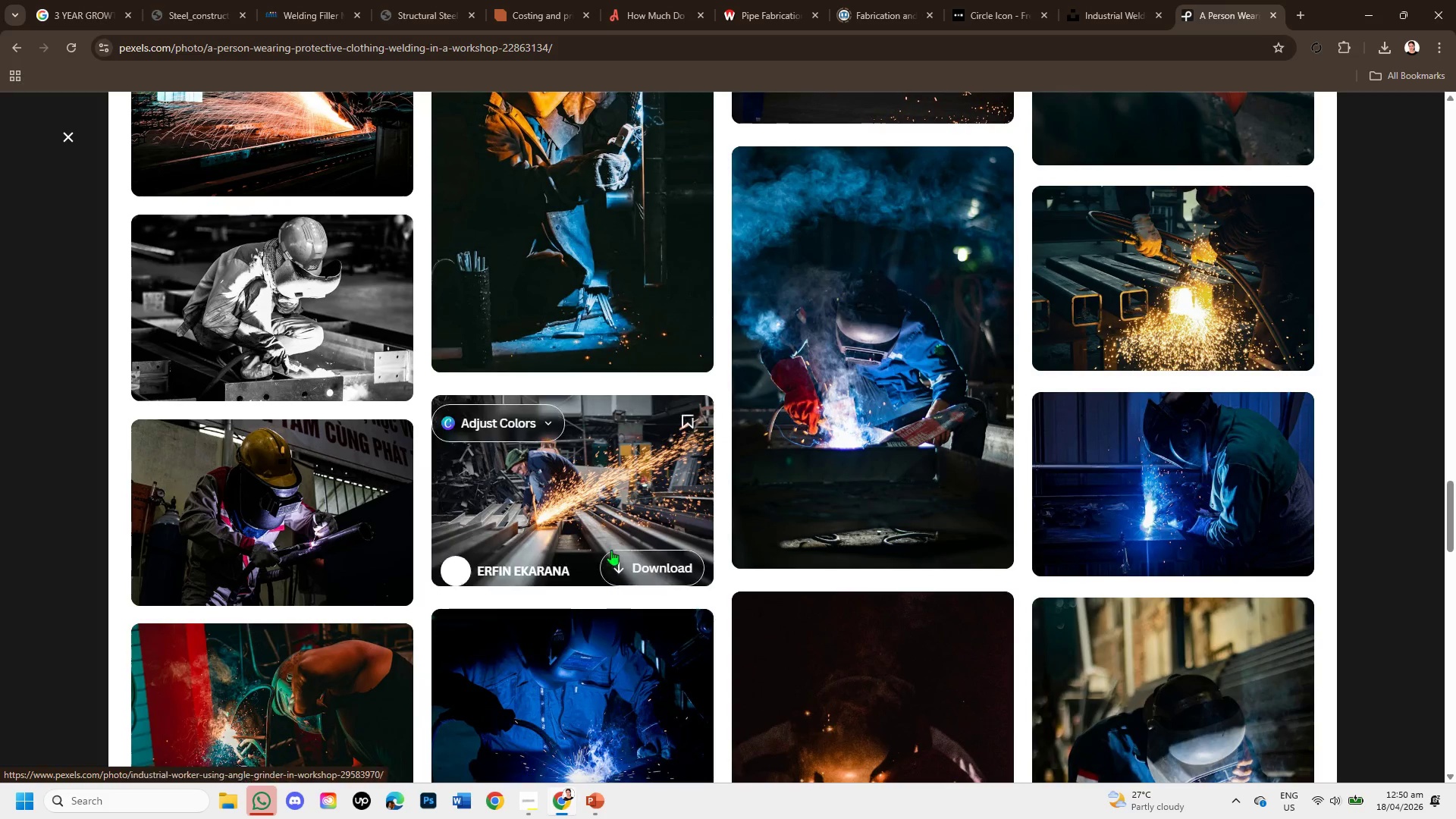 
left_click([628, 504])
 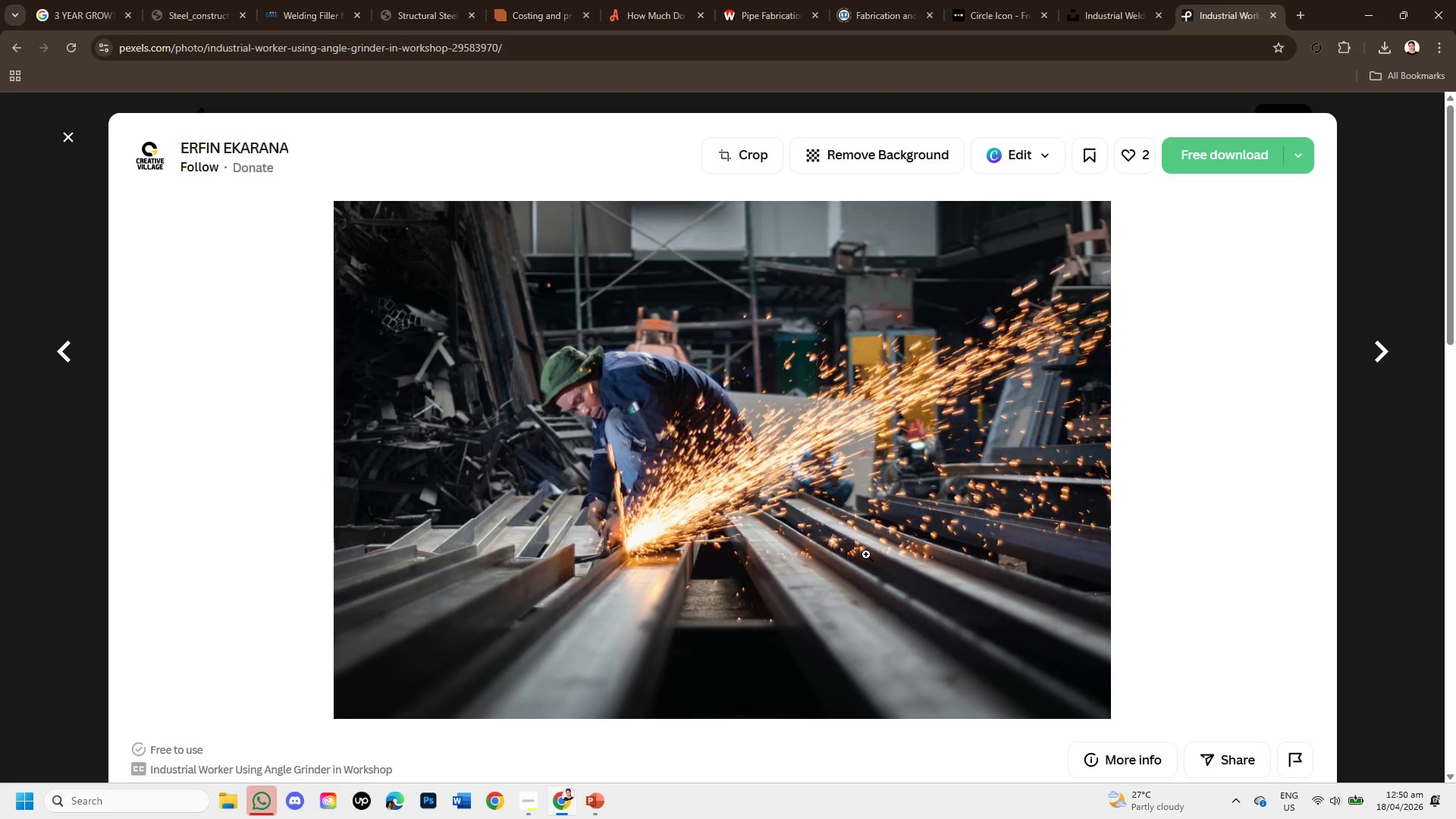 
scroll: coordinate [868, 554], scroll_direction: down, amount: 3.0
 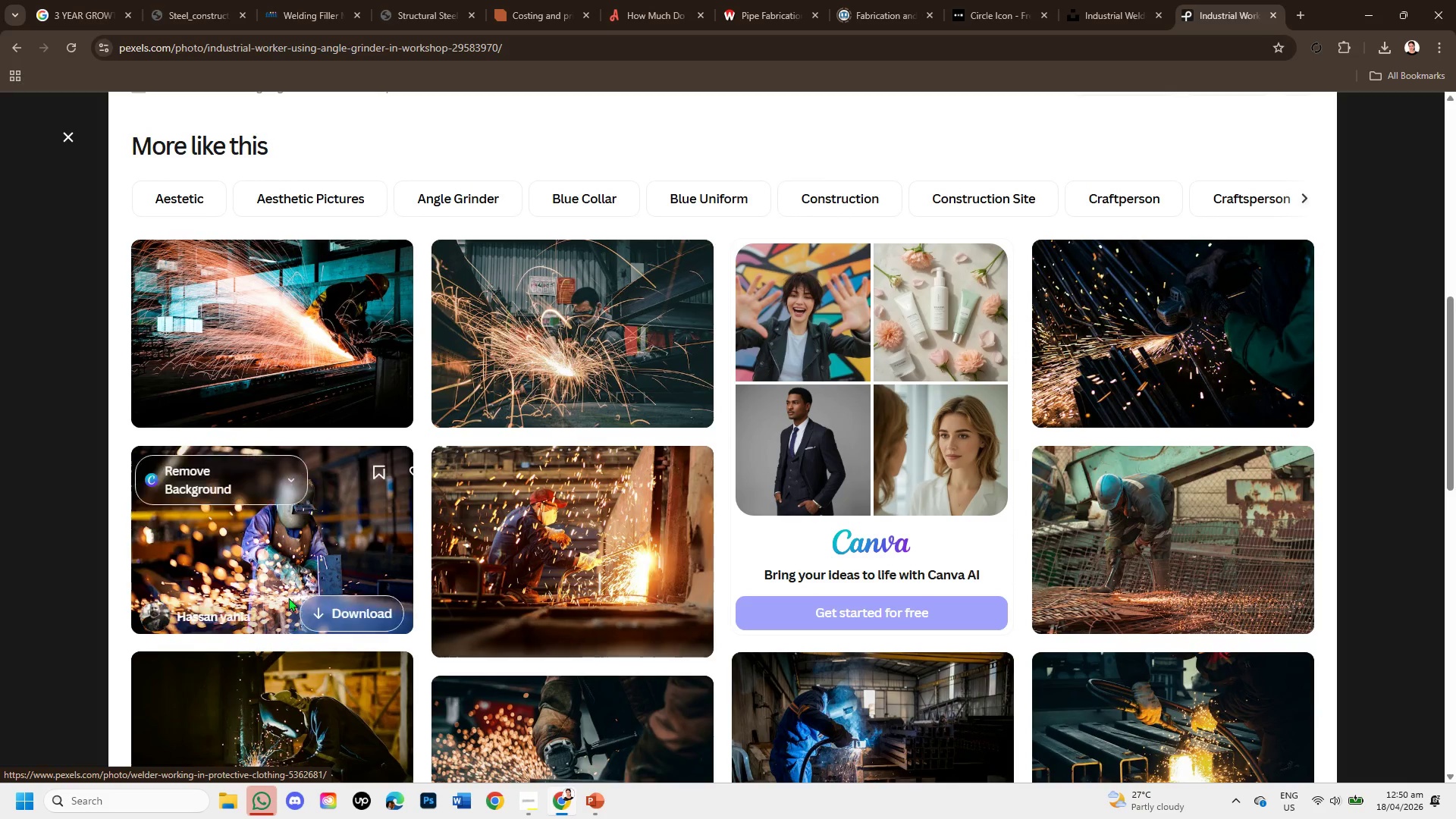 
left_click([346, 545])
 